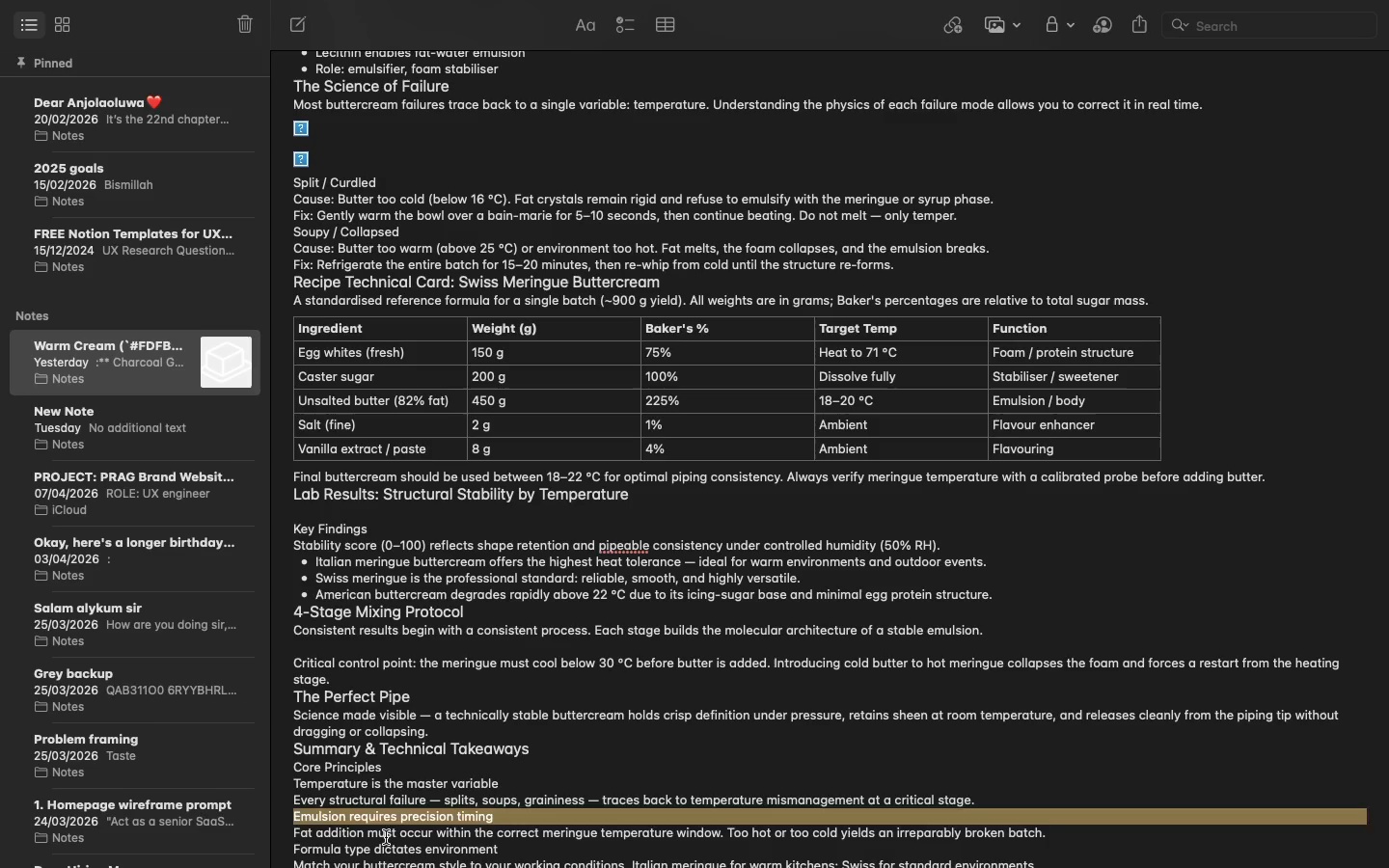 
double_click([386, 837])
 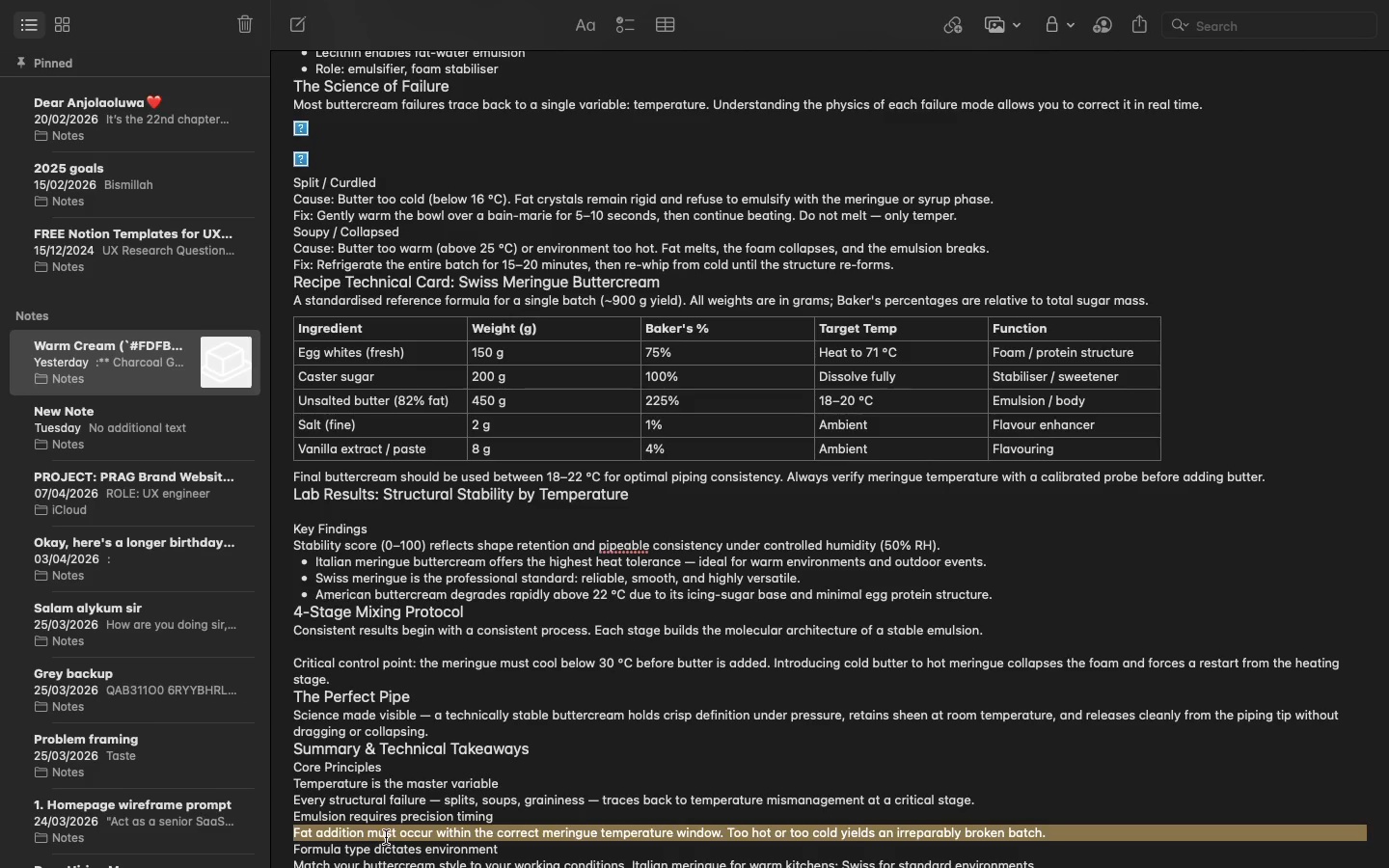 
triple_click([386, 837])
 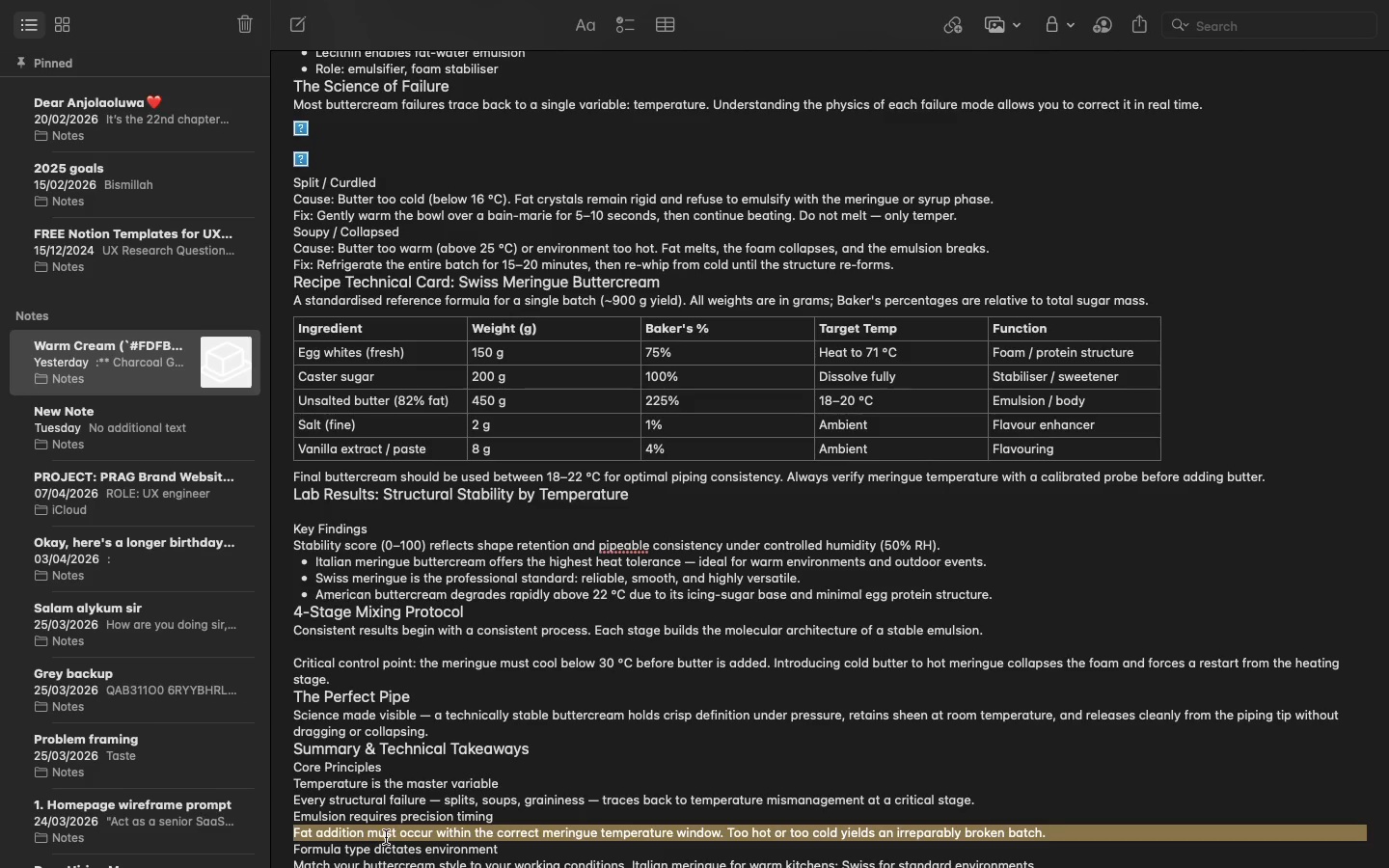 
key(Meta+C)
 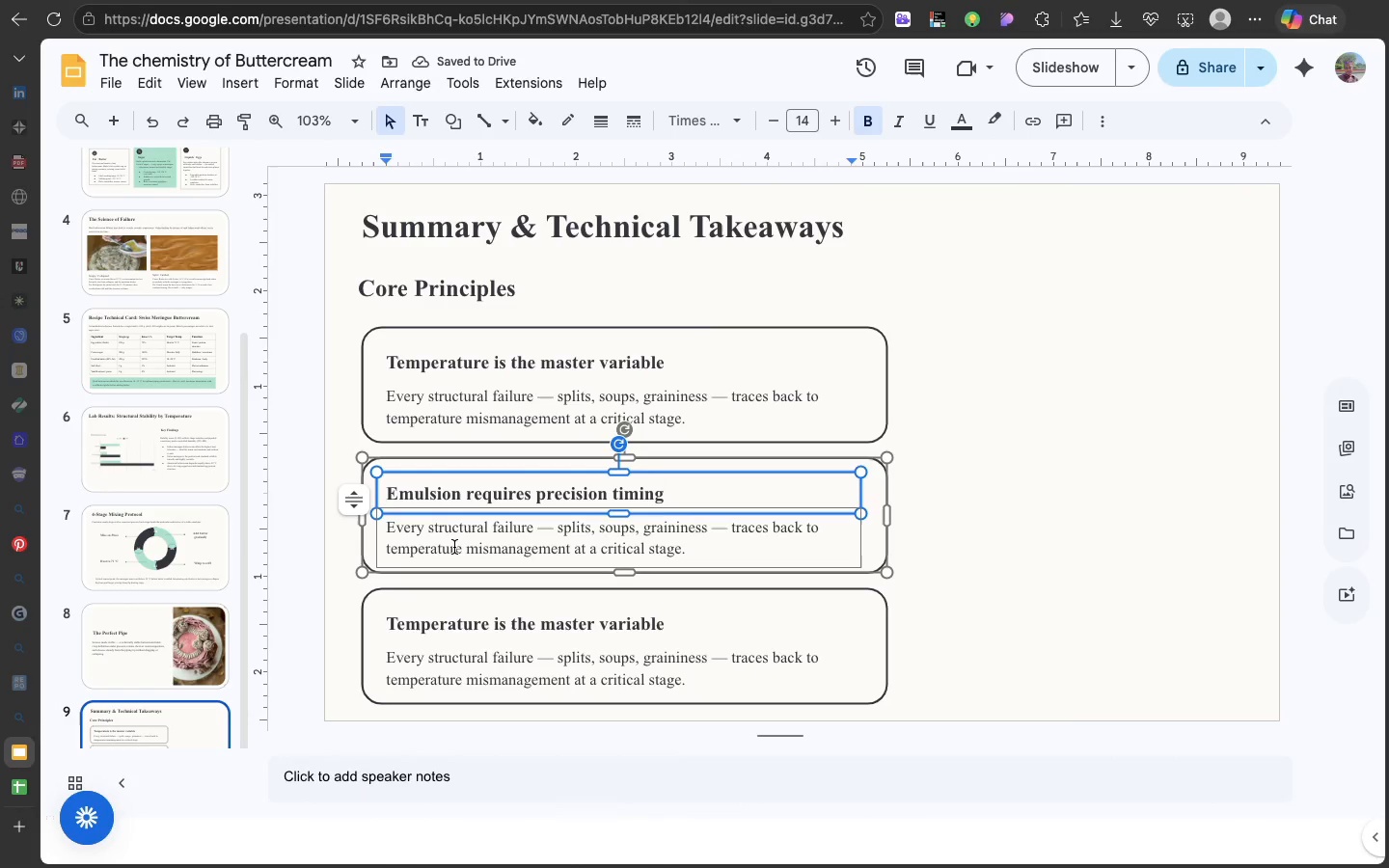 
double_click([454, 547])
 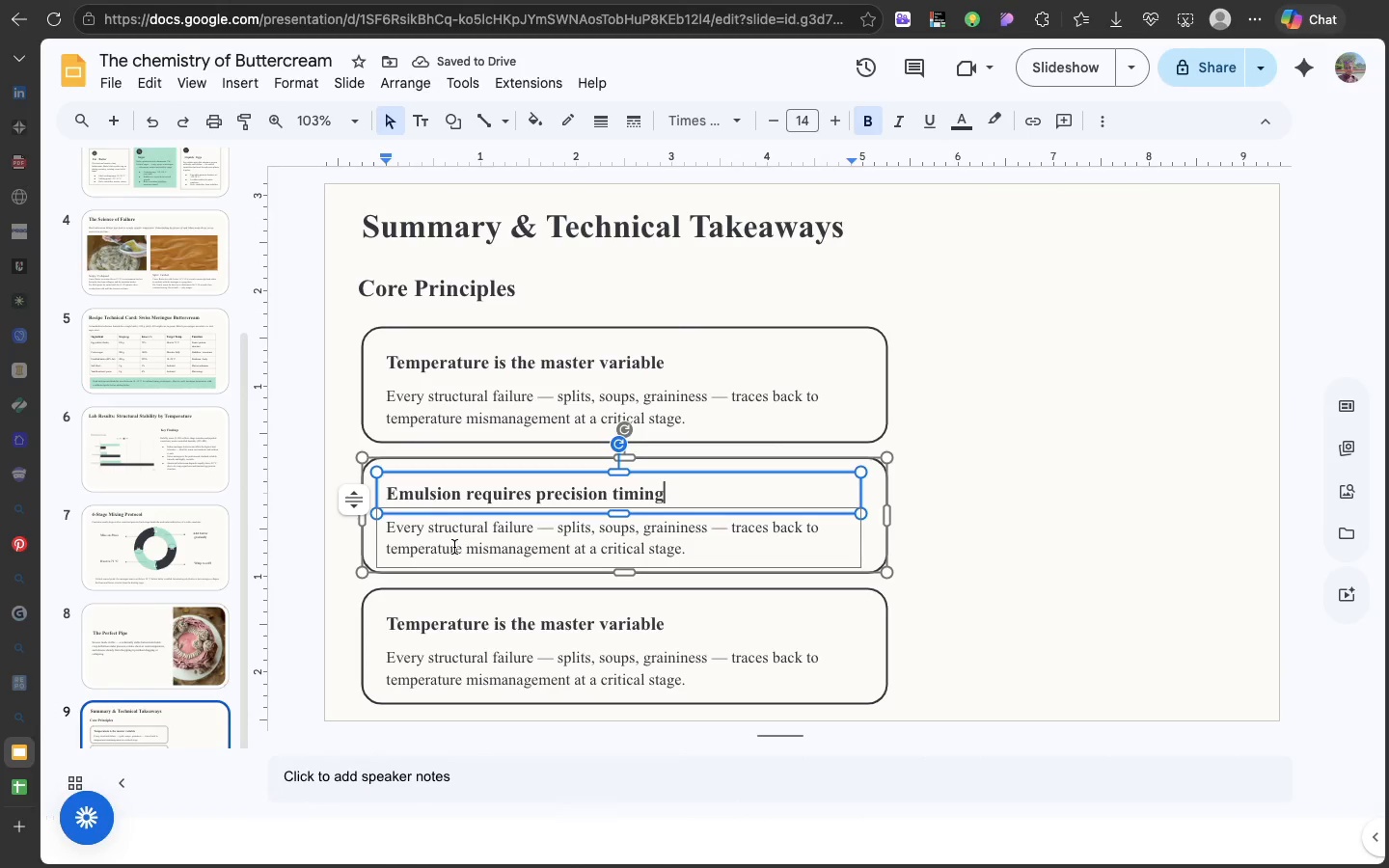 
triple_click([454, 547])
 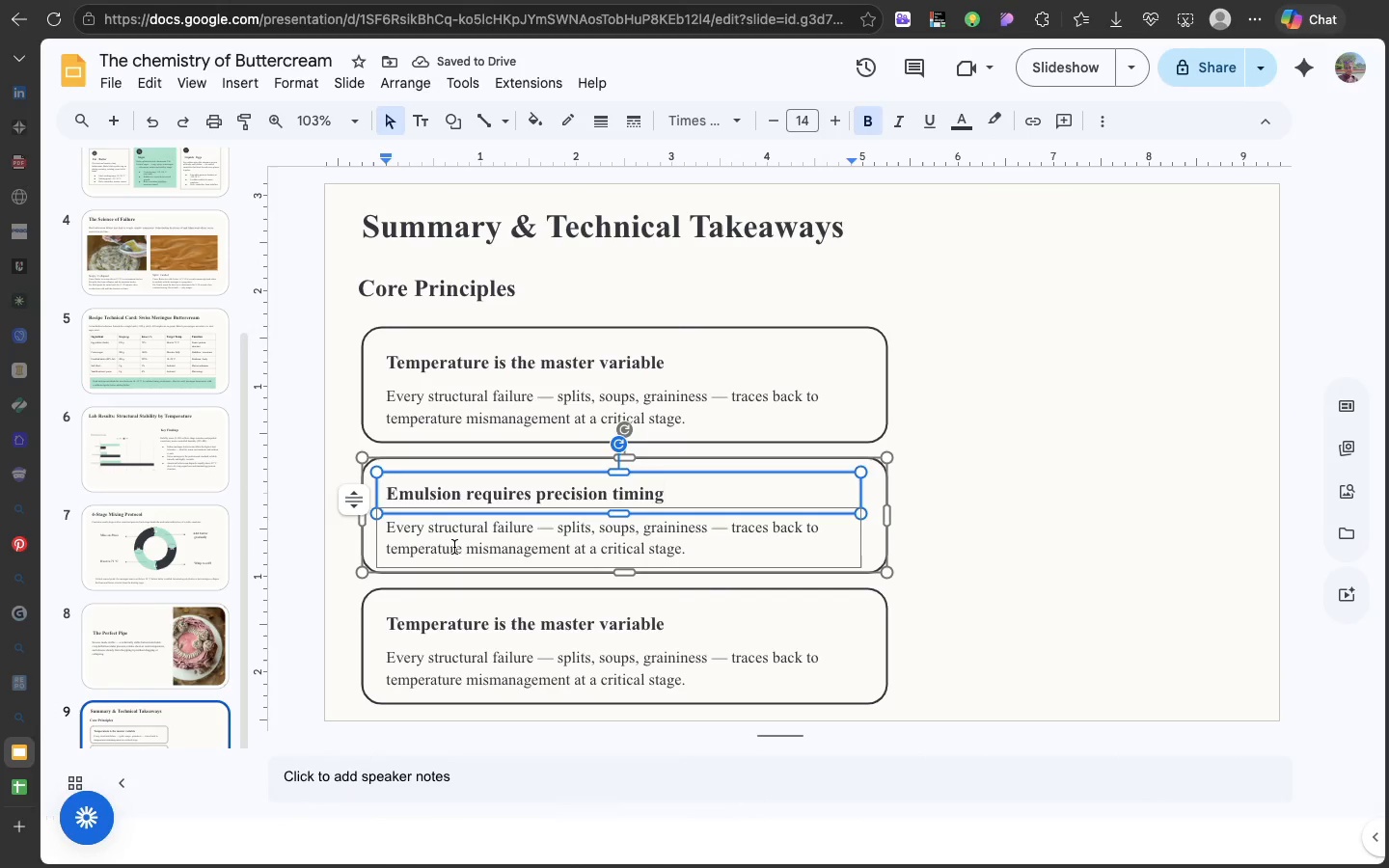 
triple_click([454, 547])
 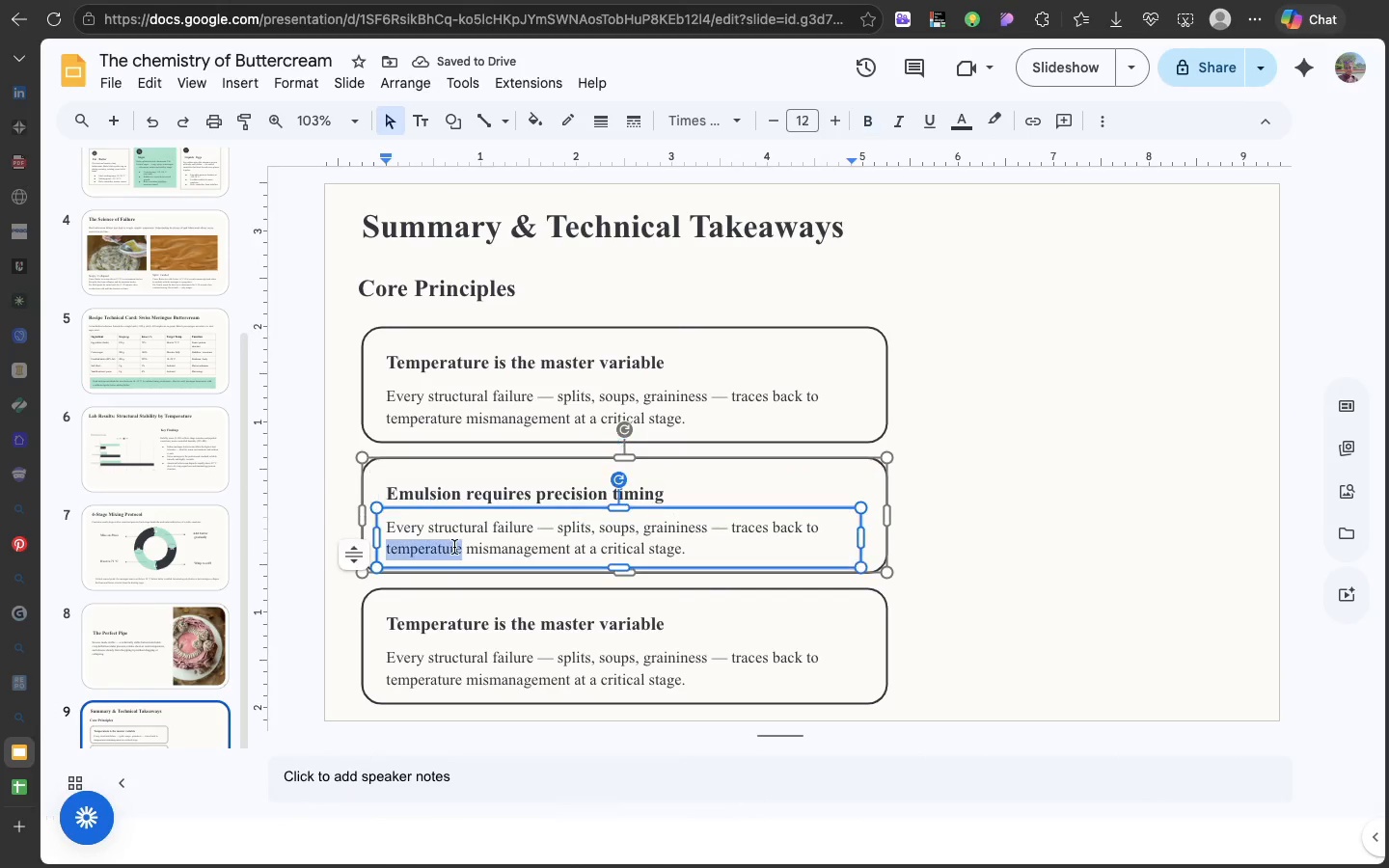 
triple_click([454, 547])
 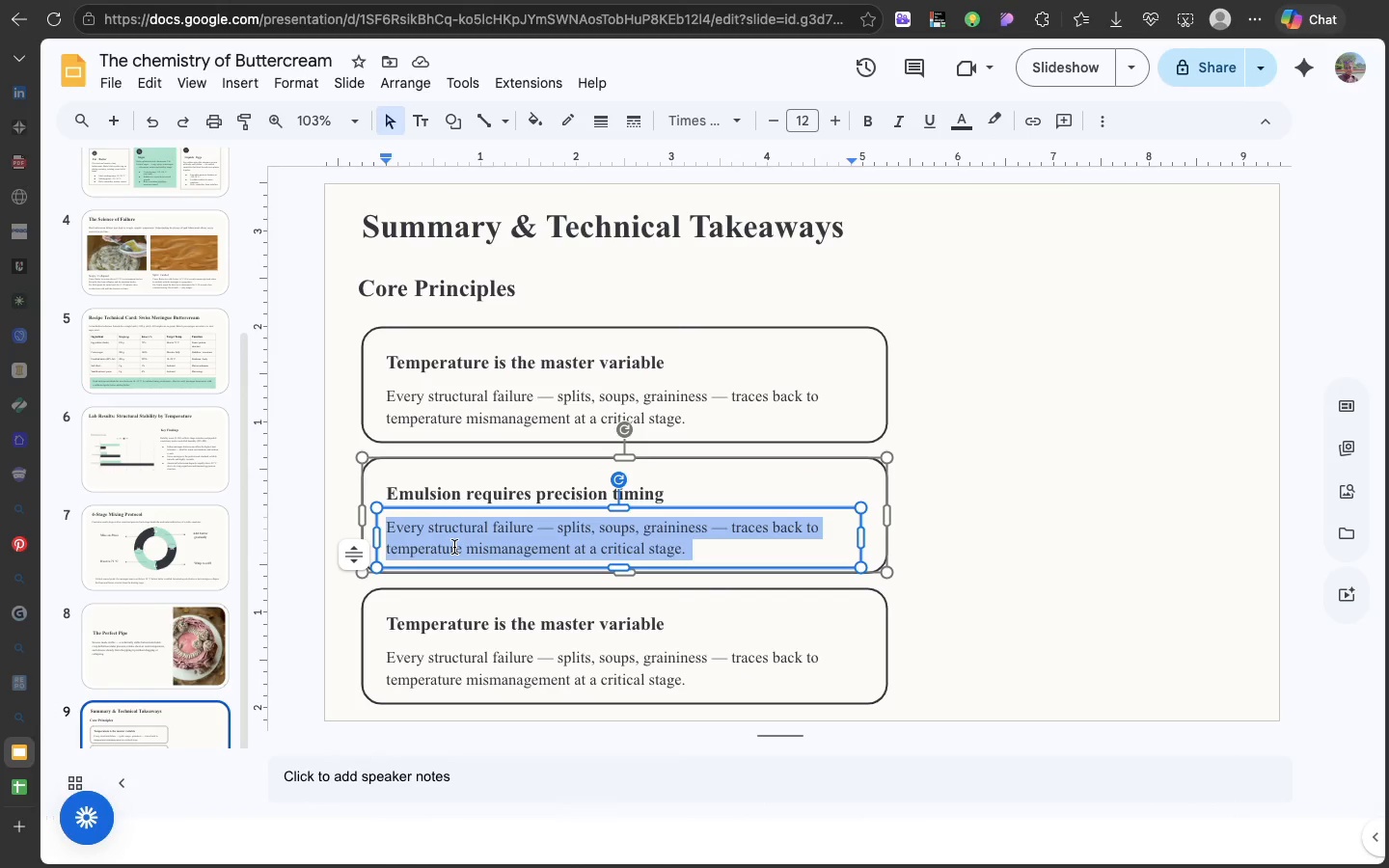 
triple_click([454, 547])
 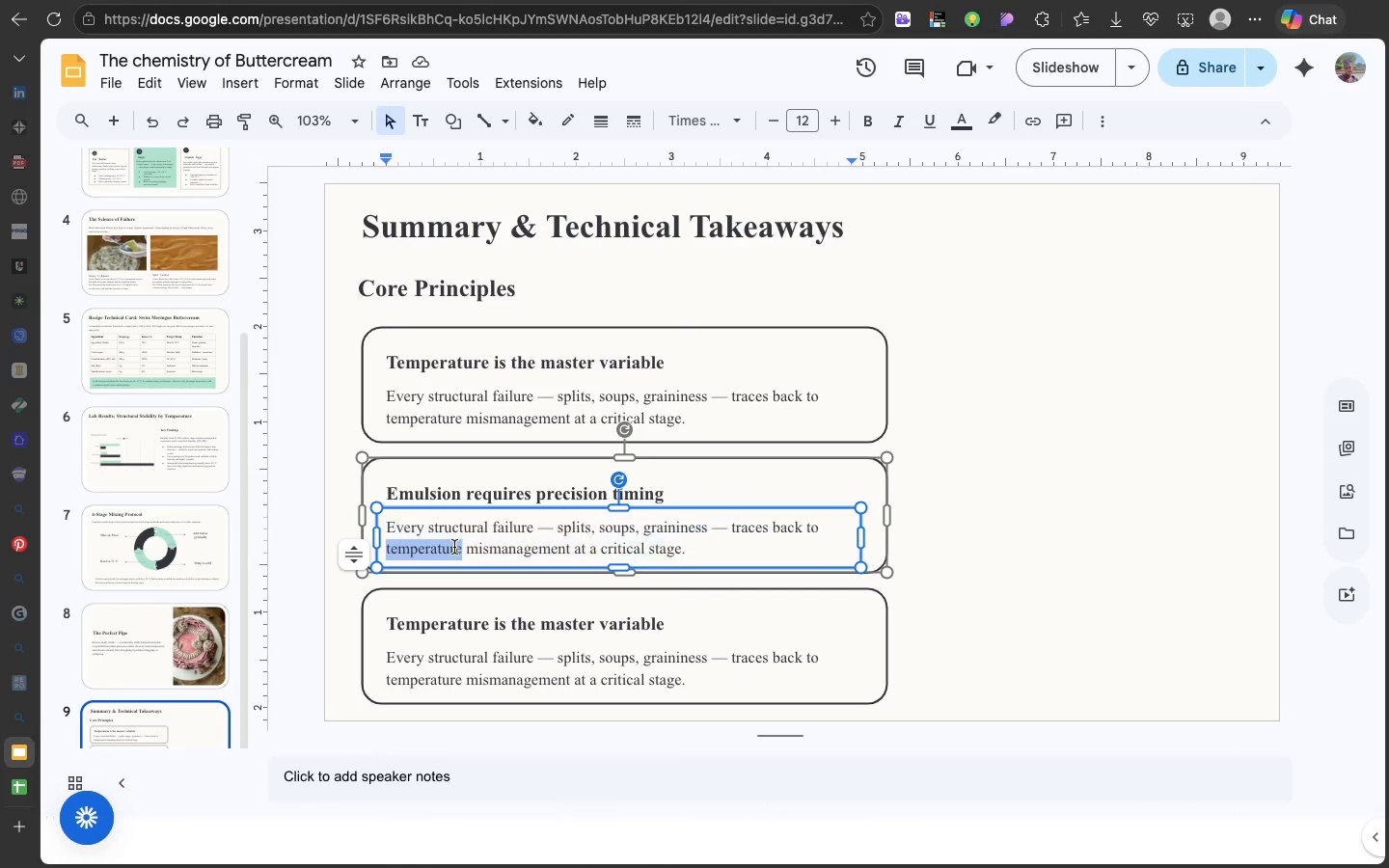 
triple_click([454, 547])
 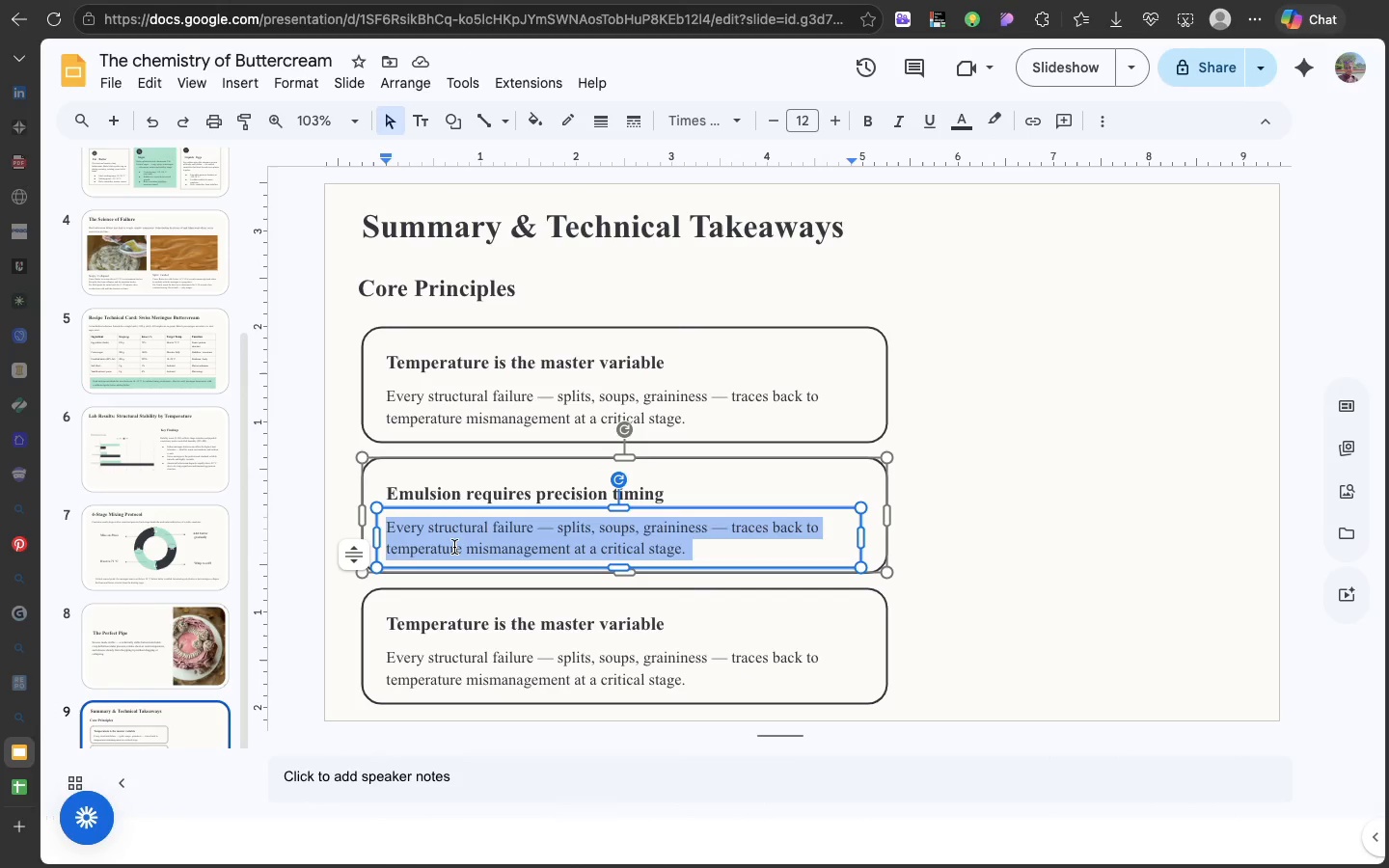 
triple_click([454, 547])
 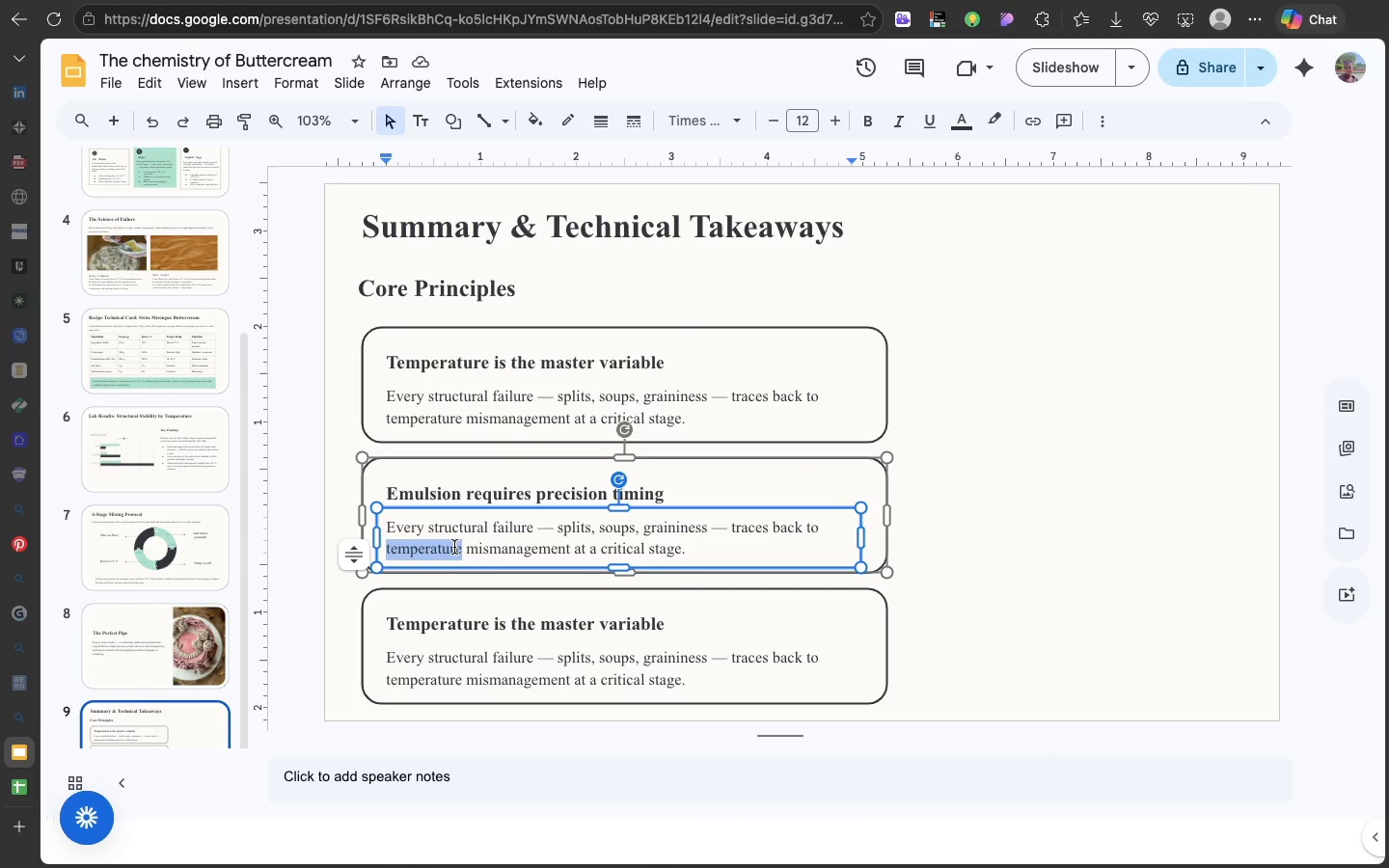 
triple_click([454, 547])
 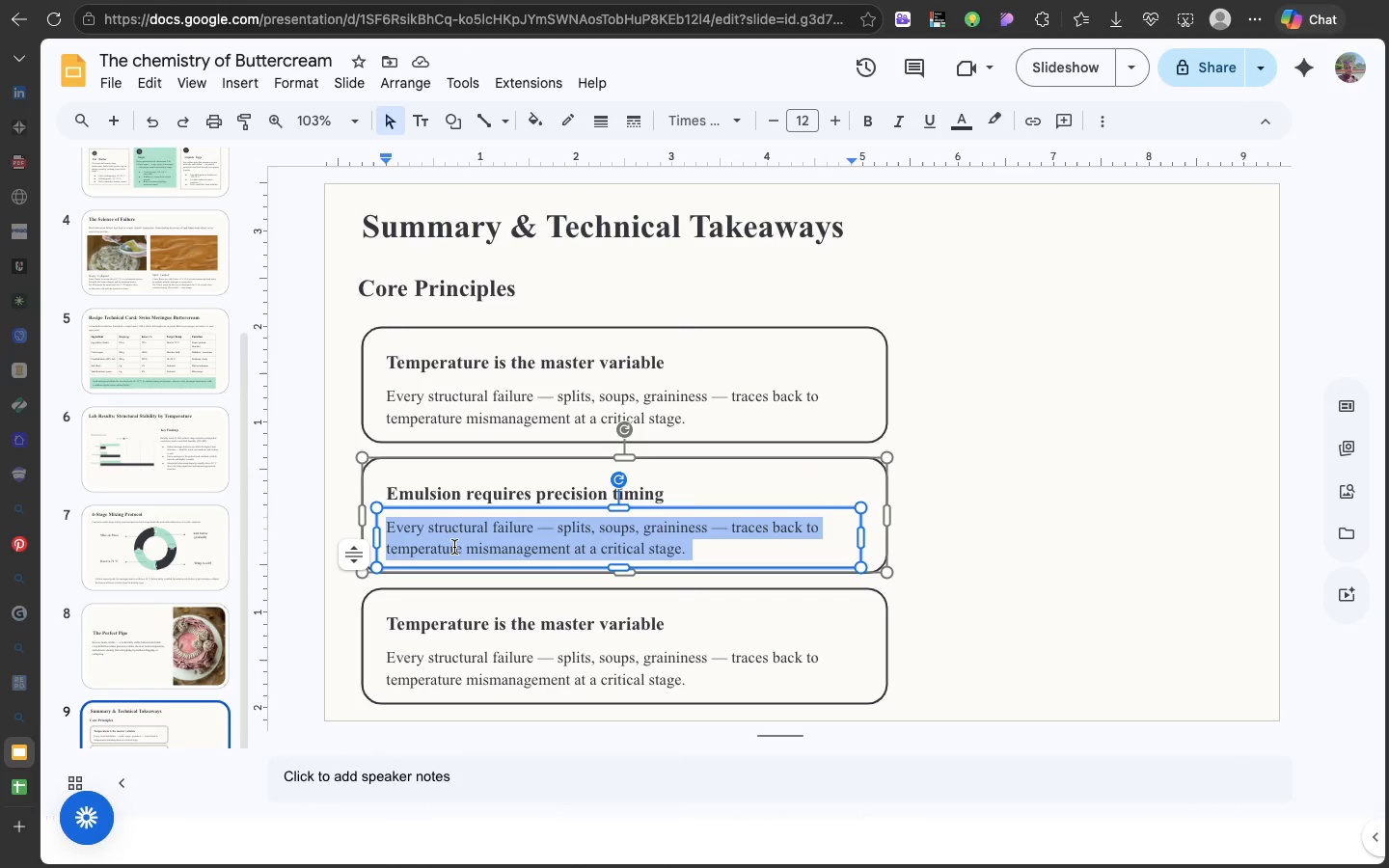 
triple_click([454, 547])
 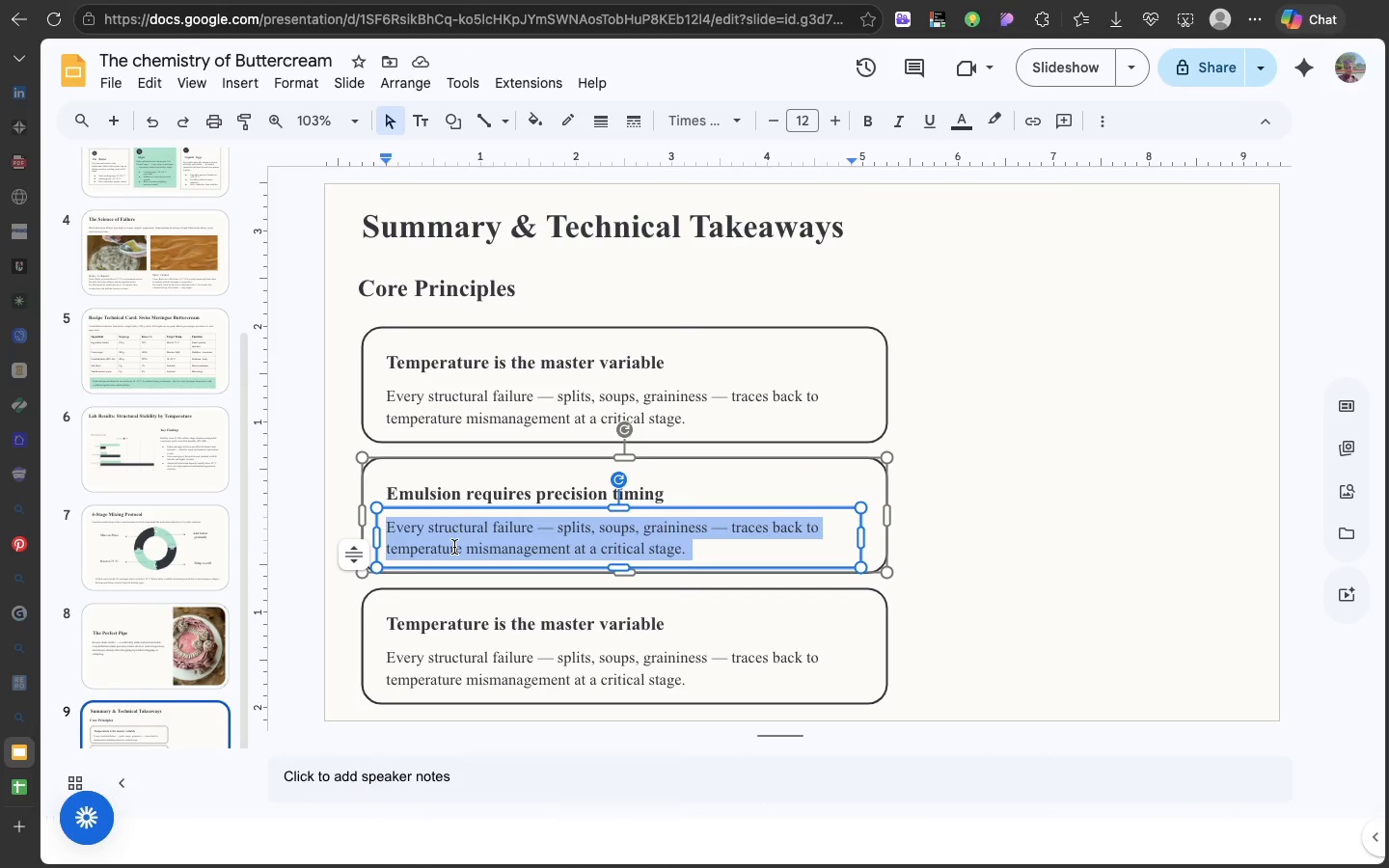 
triple_click([454, 547])
 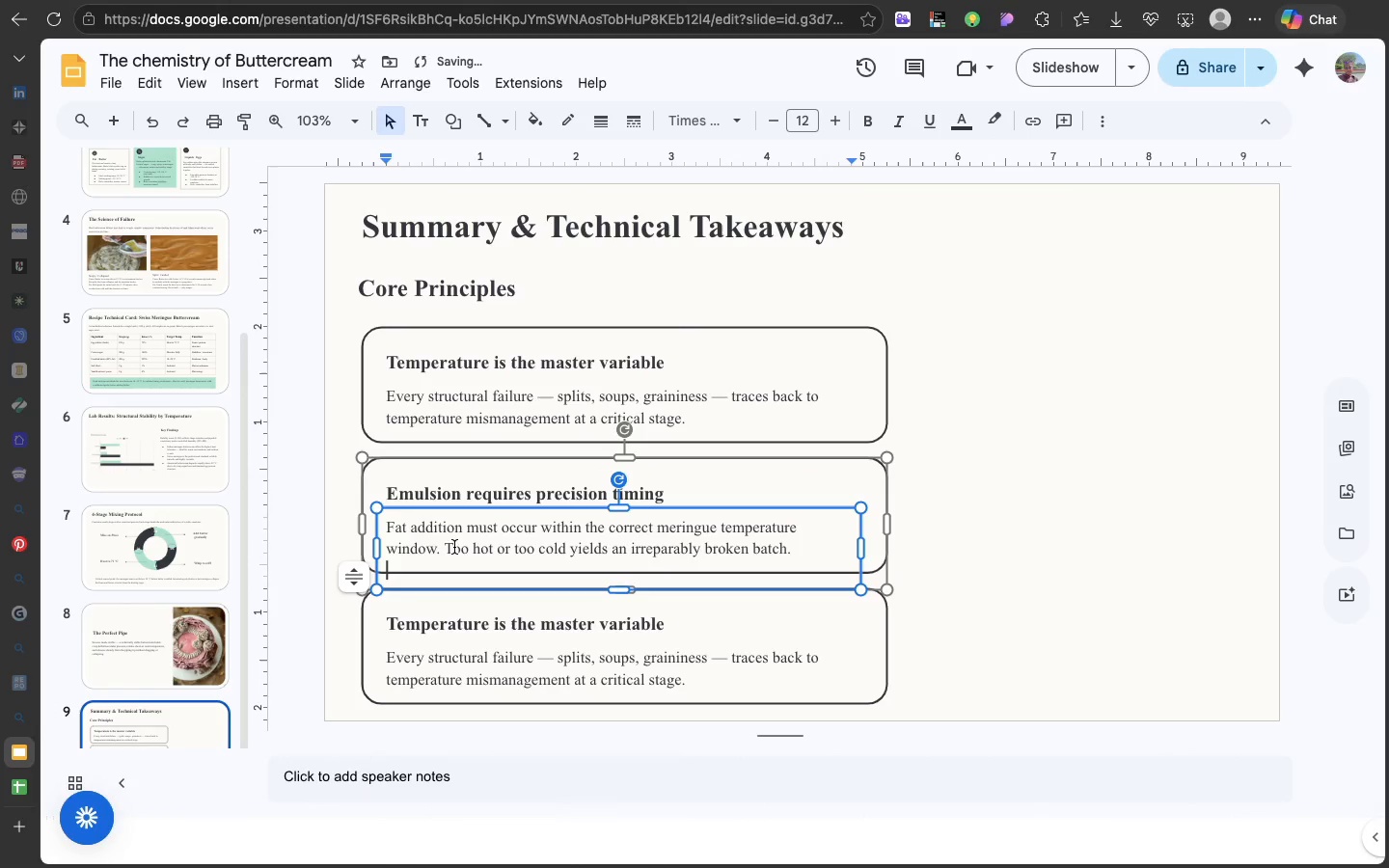 
key(Meta+V)
 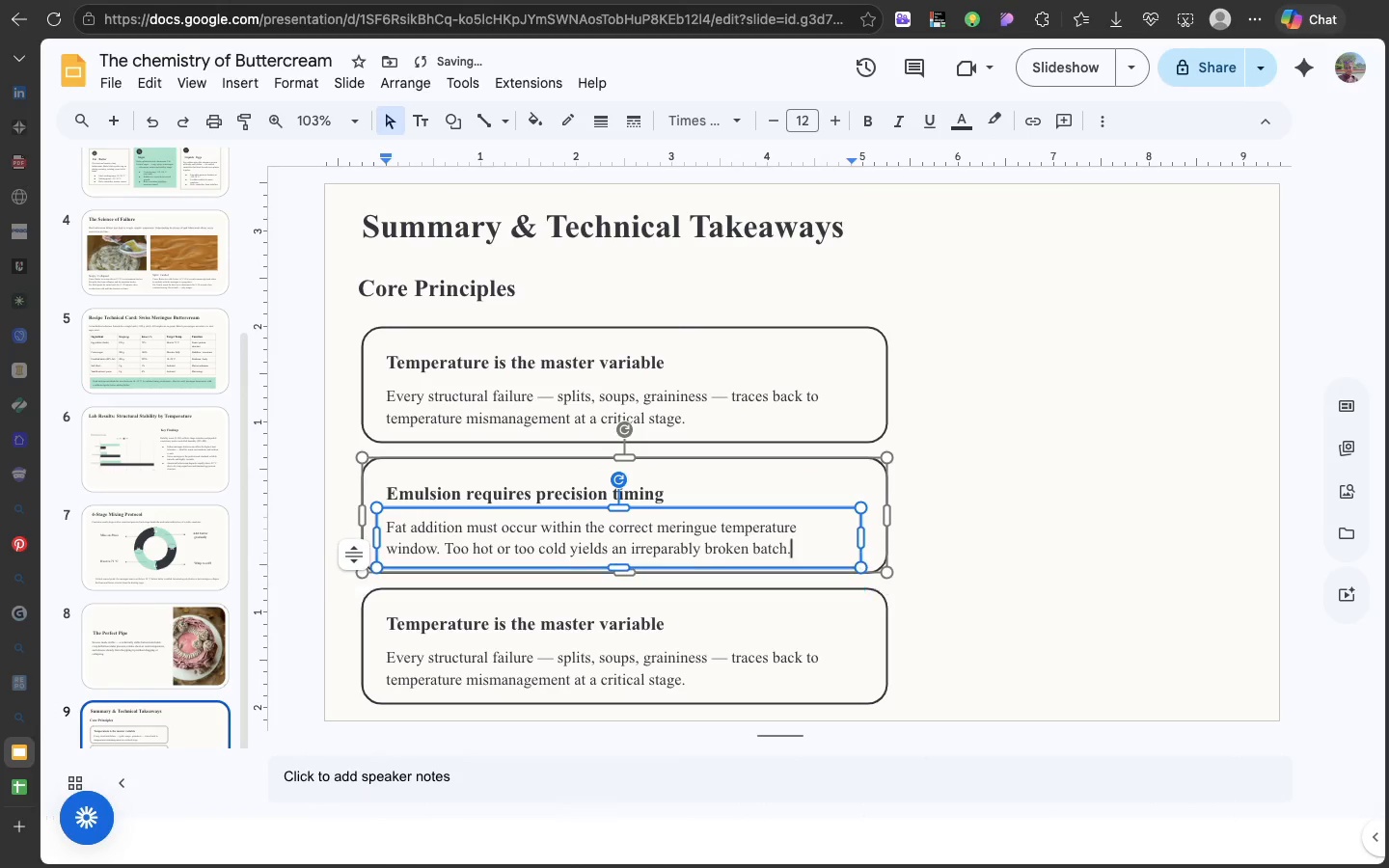 
key(Backspace)
 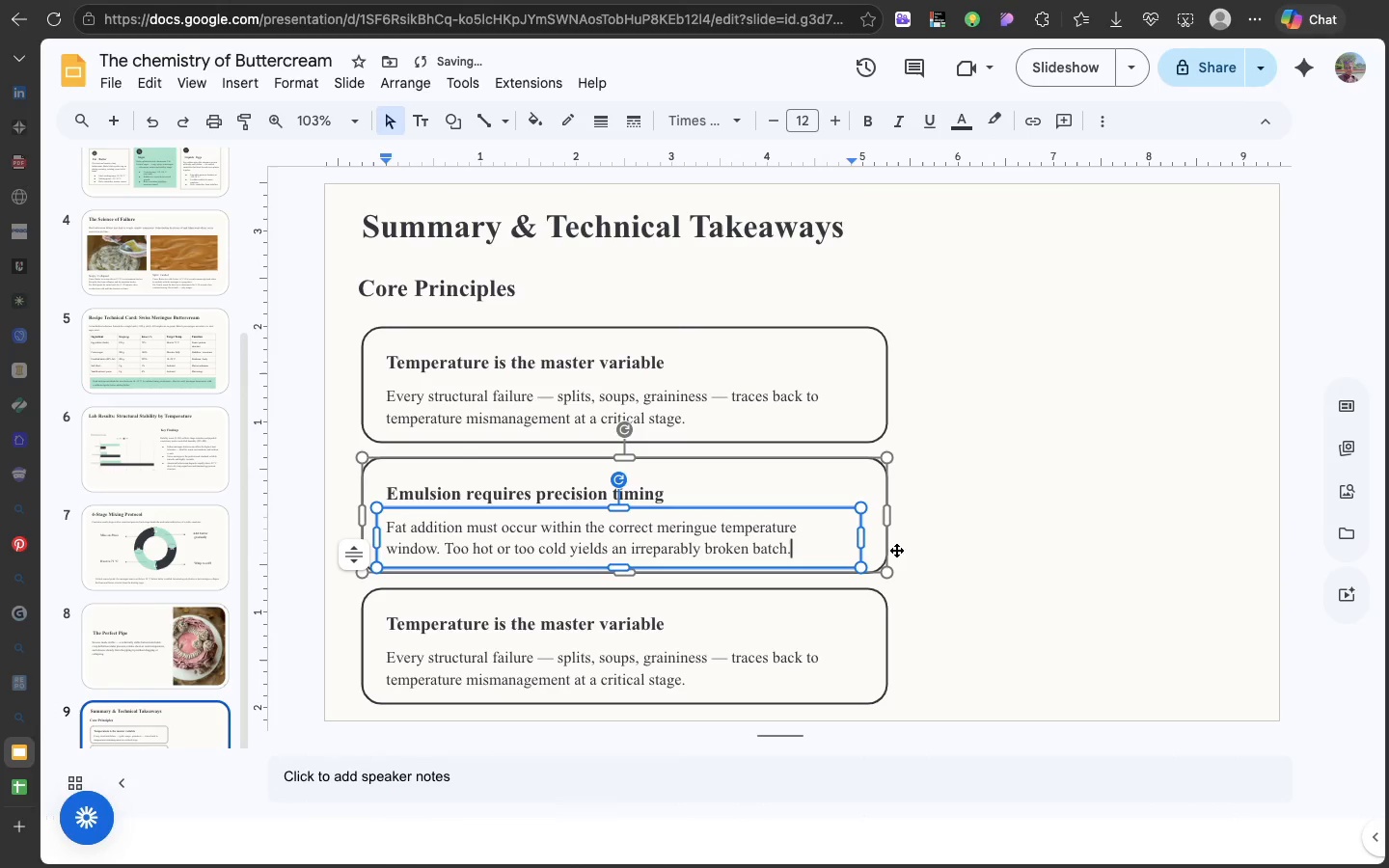 
left_click([897, 561])
 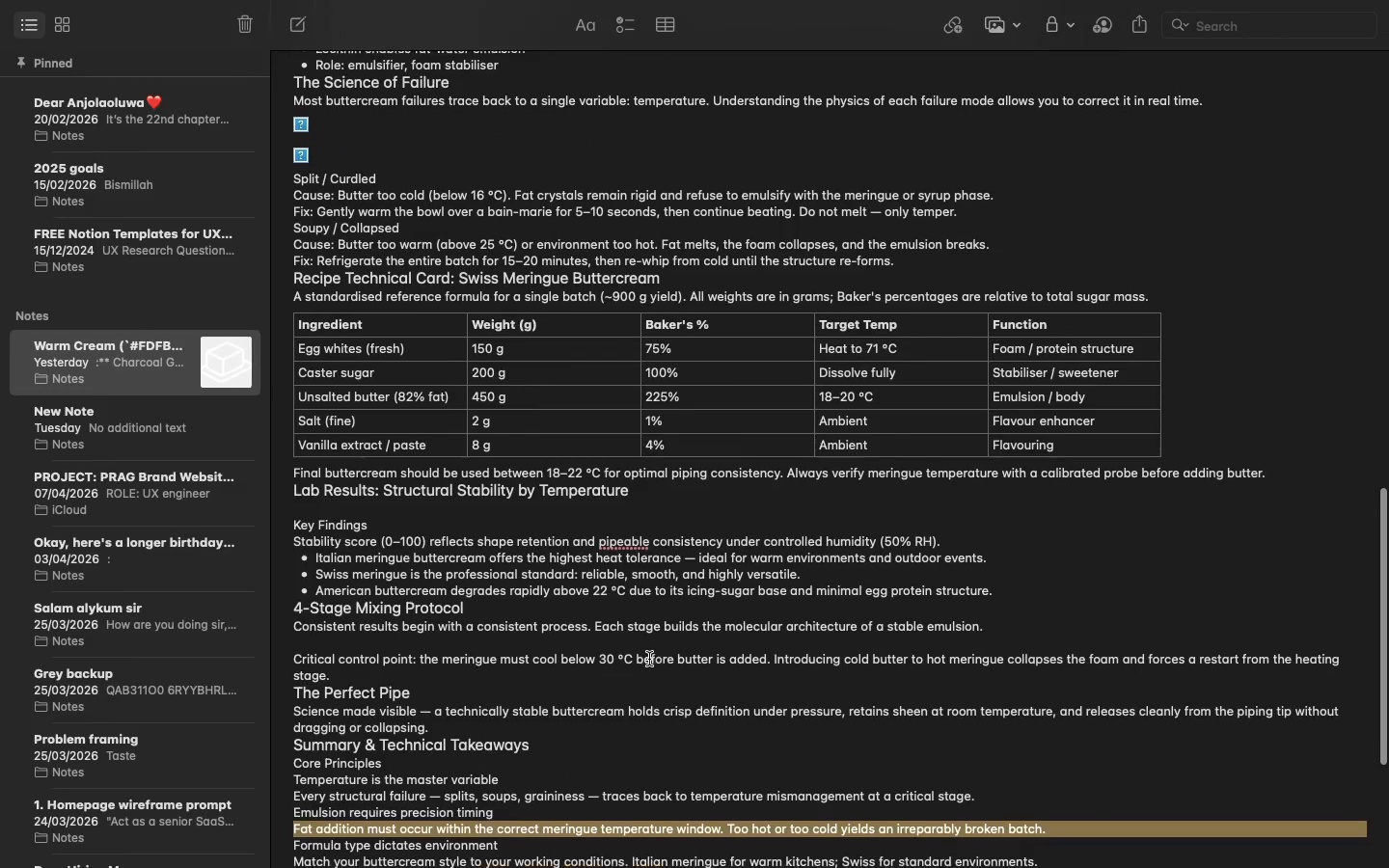 
scroll: coordinate [649, 659], scroll_direction: down, amount: 13.0
 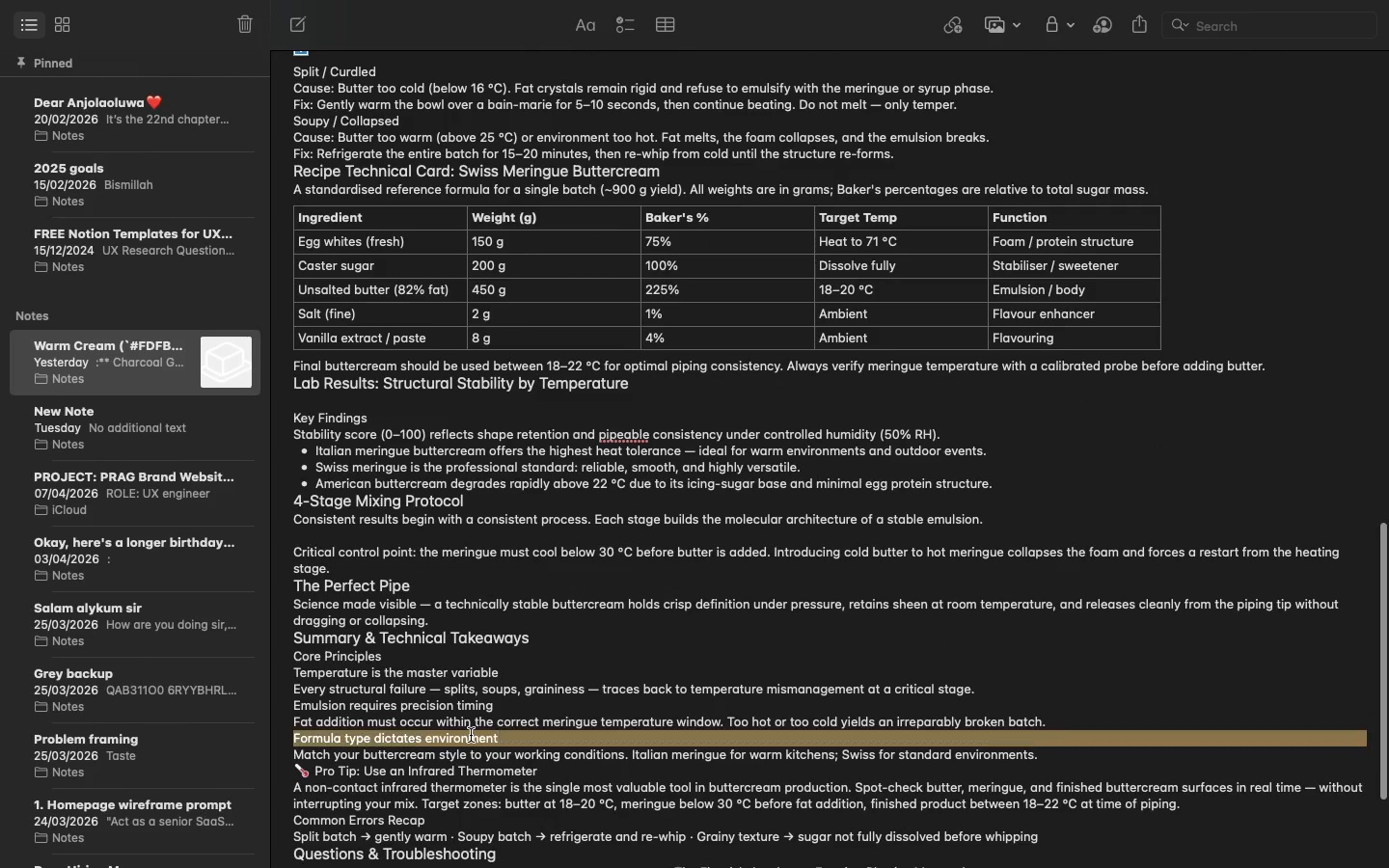 
double_click([471, 735])
 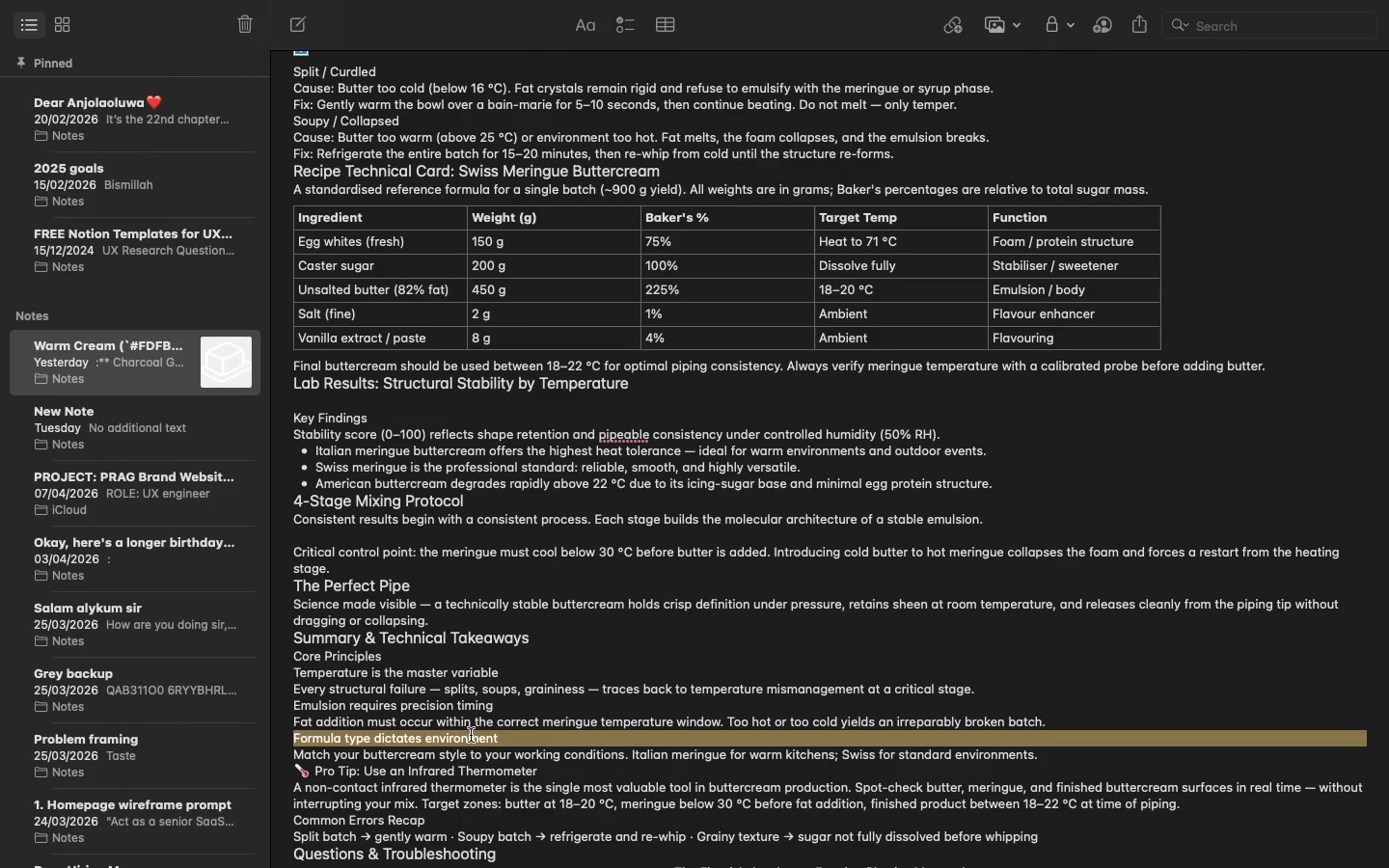 
triple_click([471, 735])
 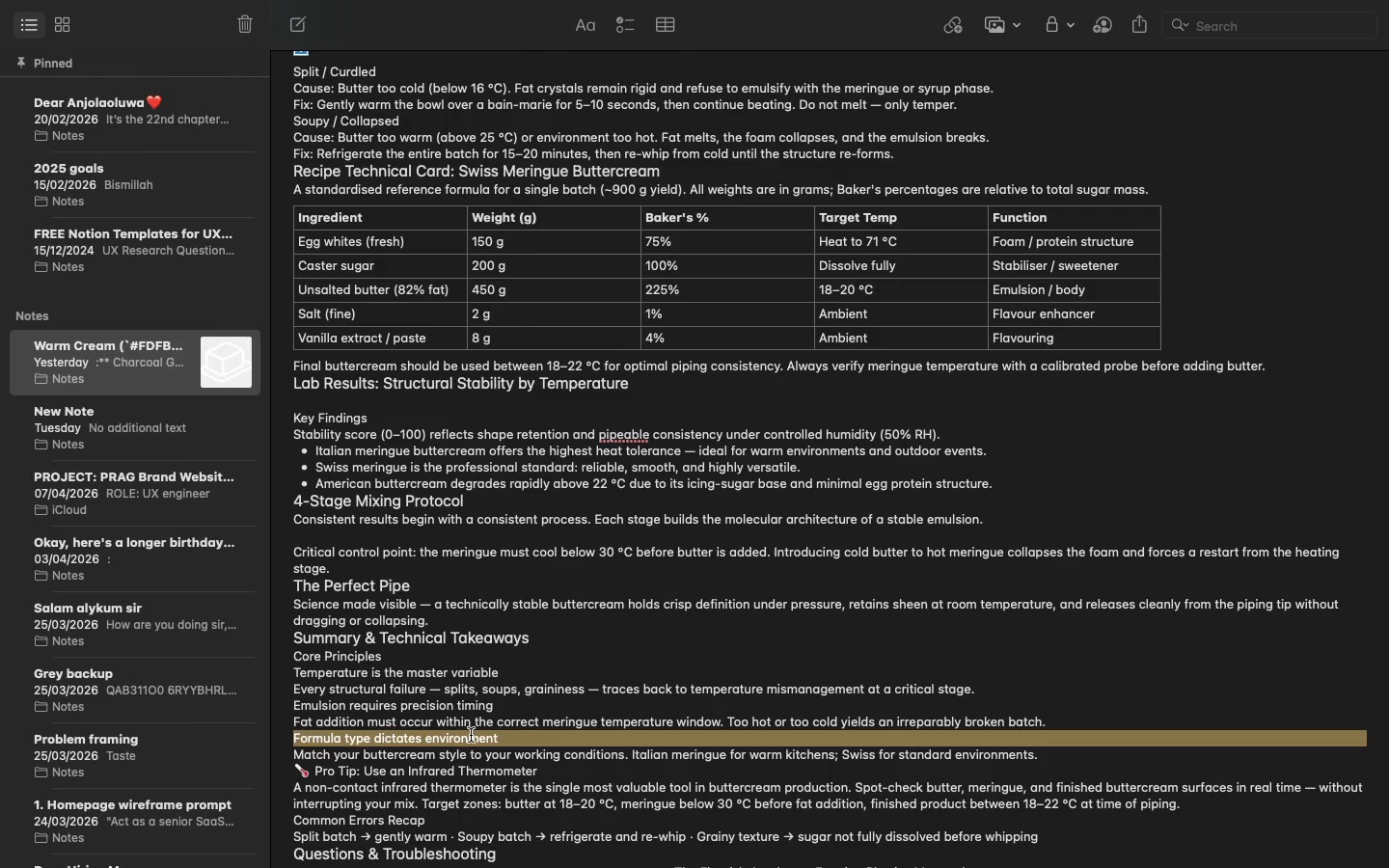 
key(Meta+C)
 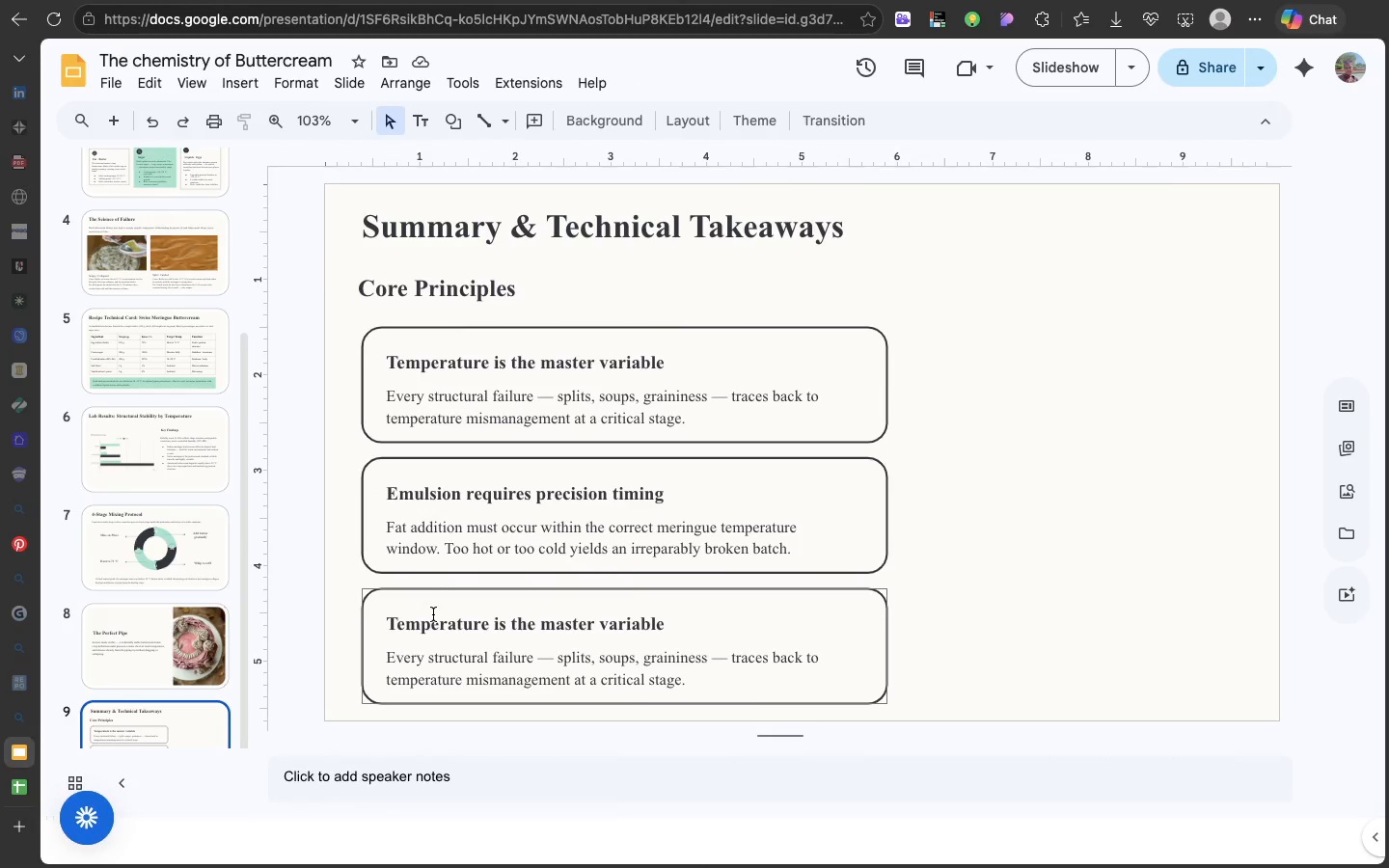 
double_click([433, 614])
 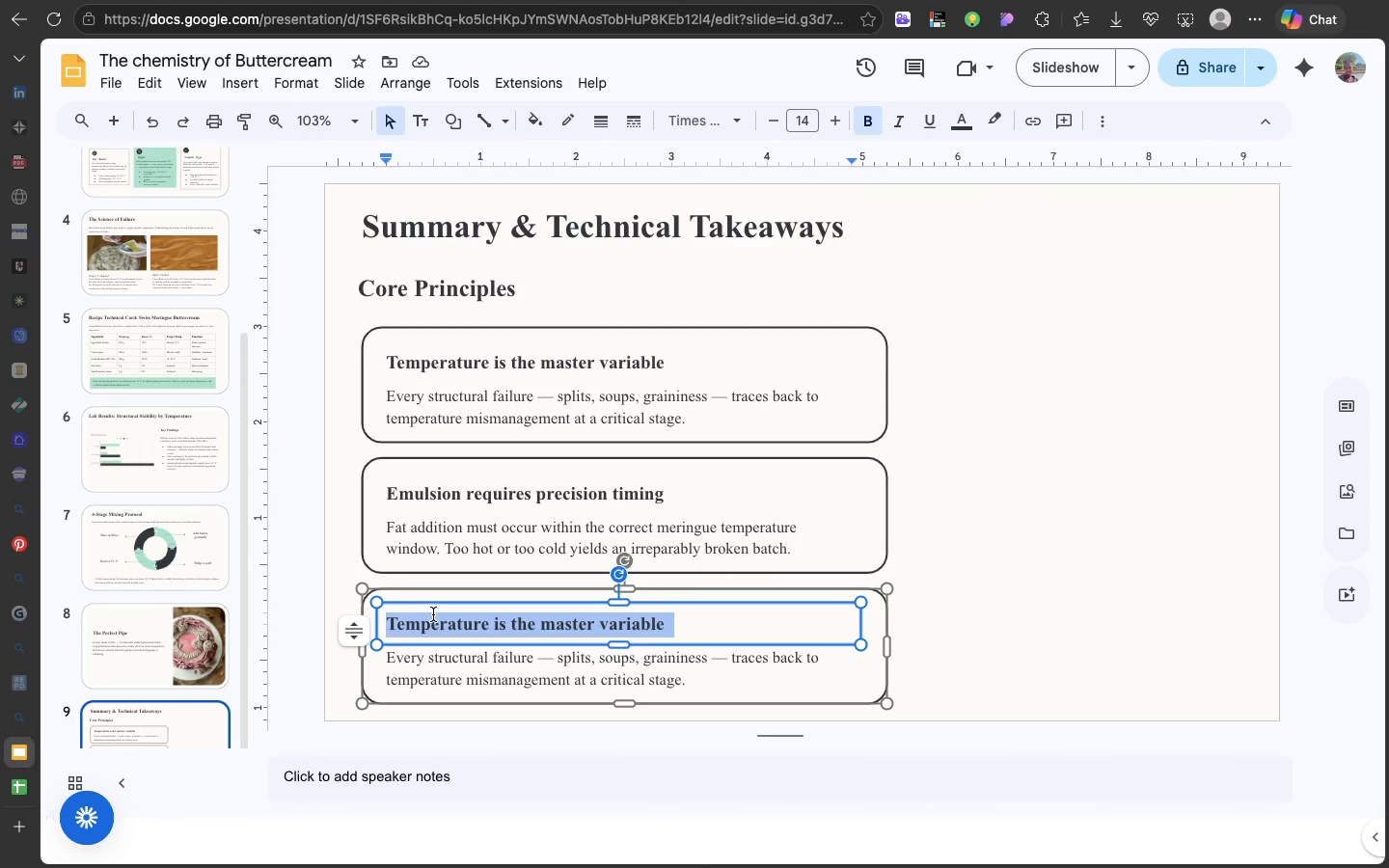 
triple_click([433, 614])
 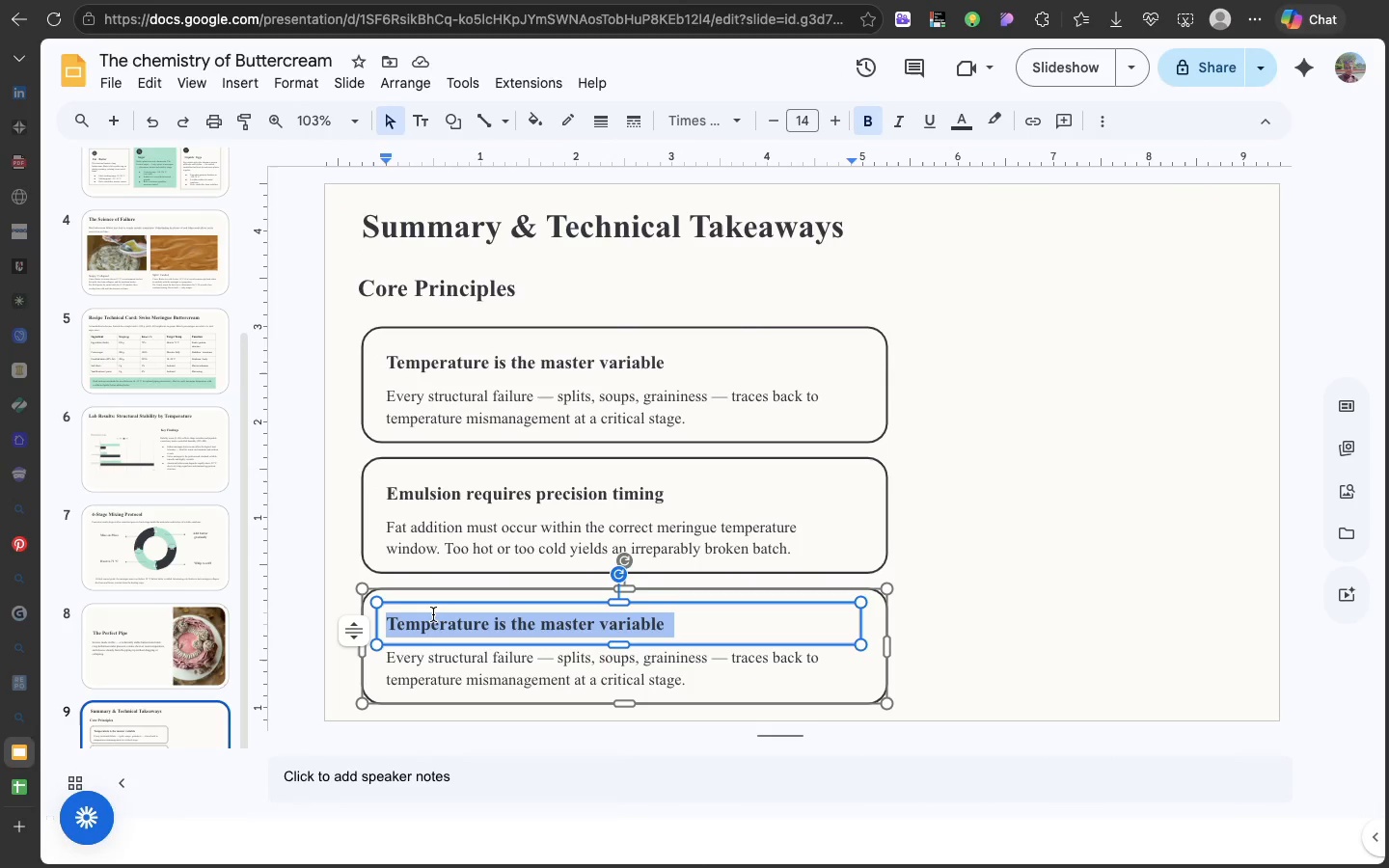 
key(Meta+V)
 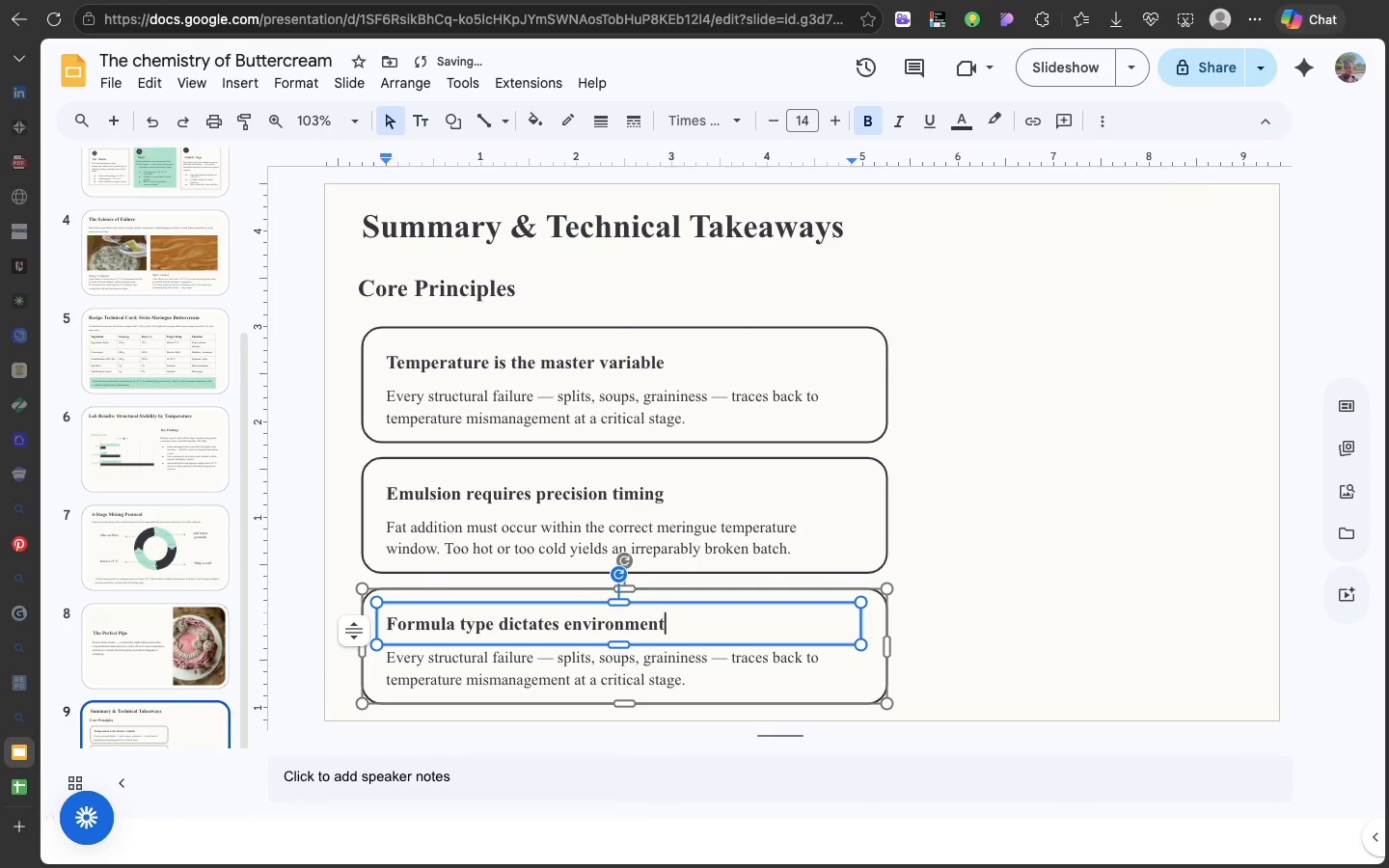 
key(Backspace)
 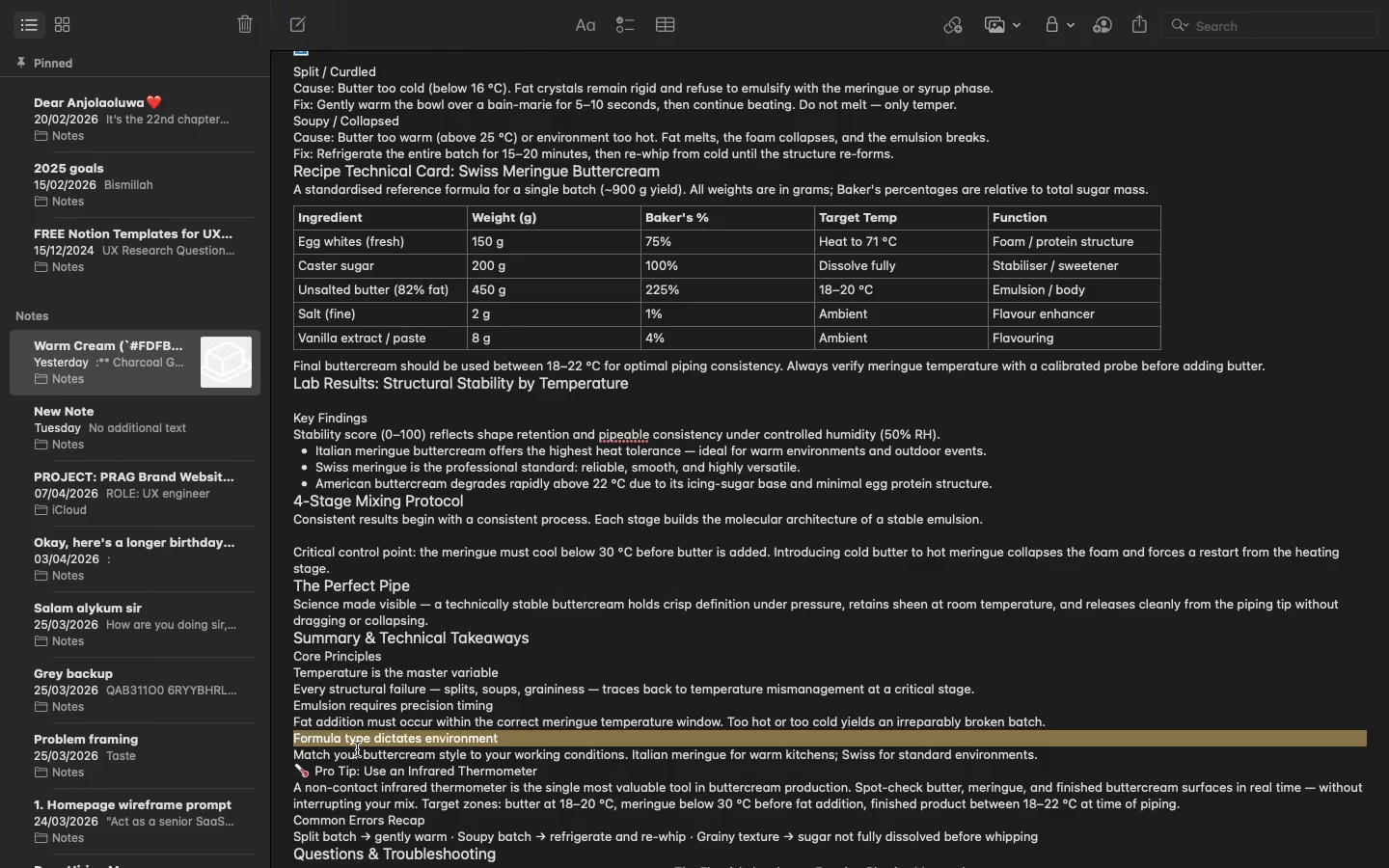 
double_click([357, 749])
 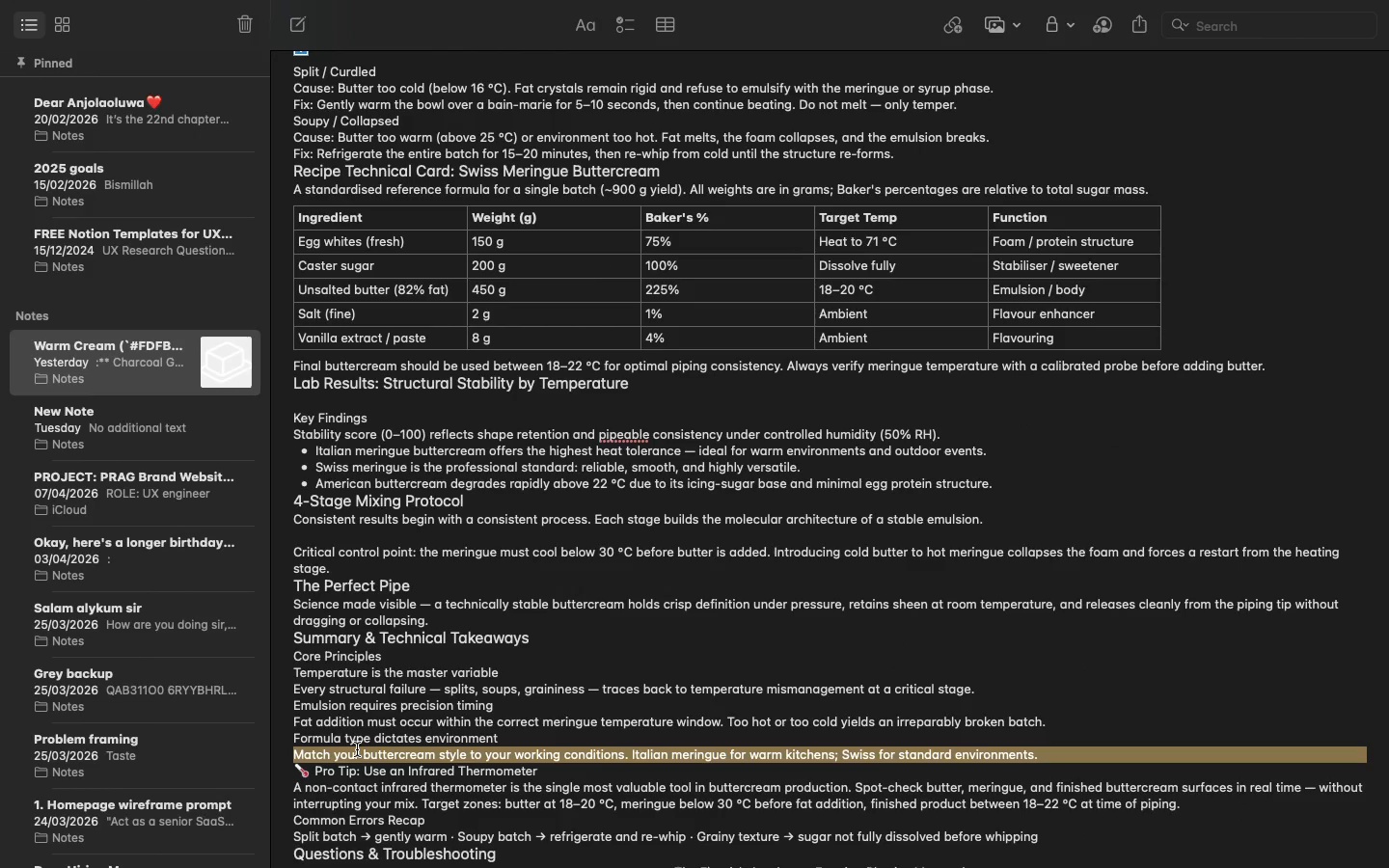 
triple_click([357, 749])
 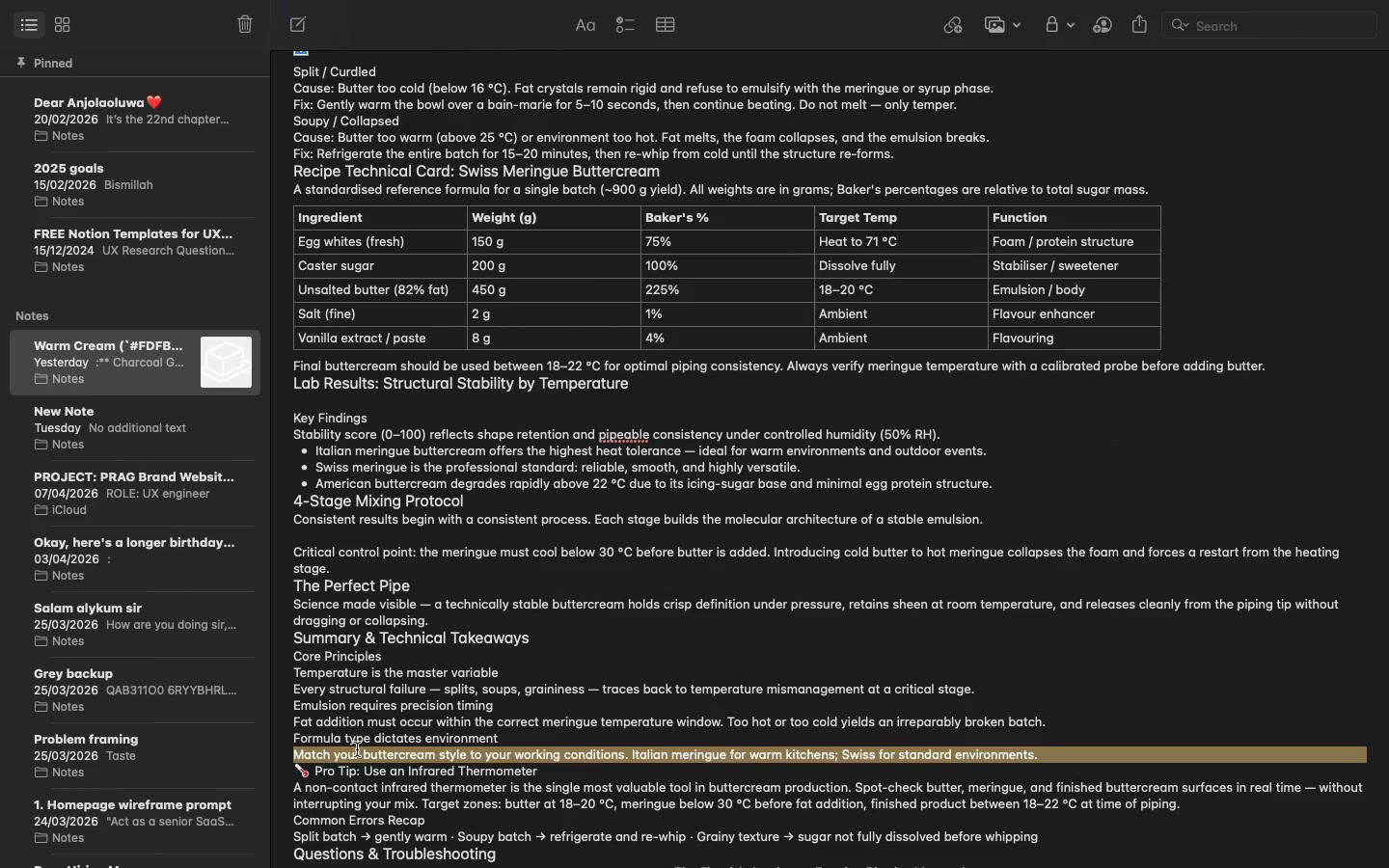 
key(Meta+C)
 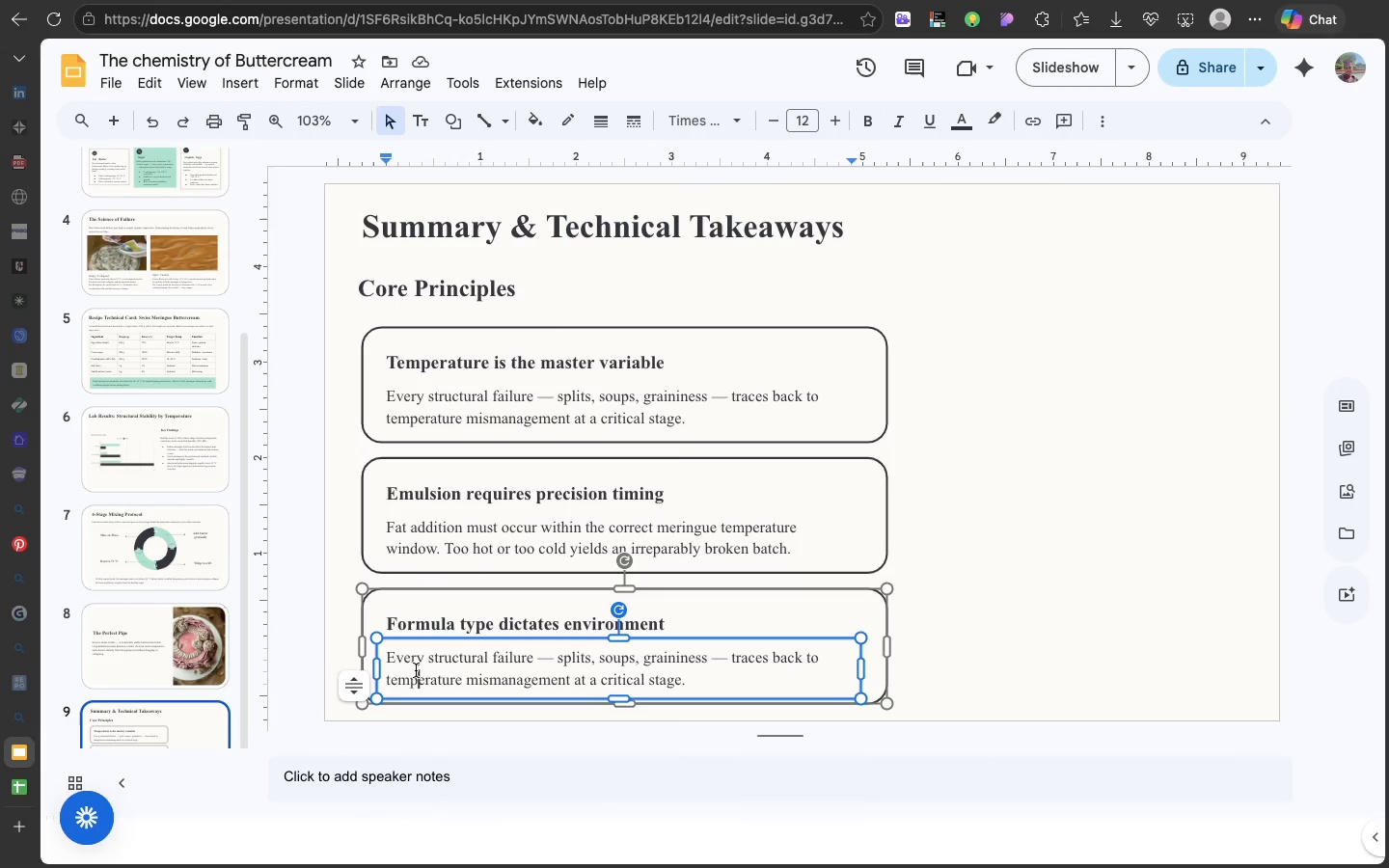 
double_click([416, 670])
 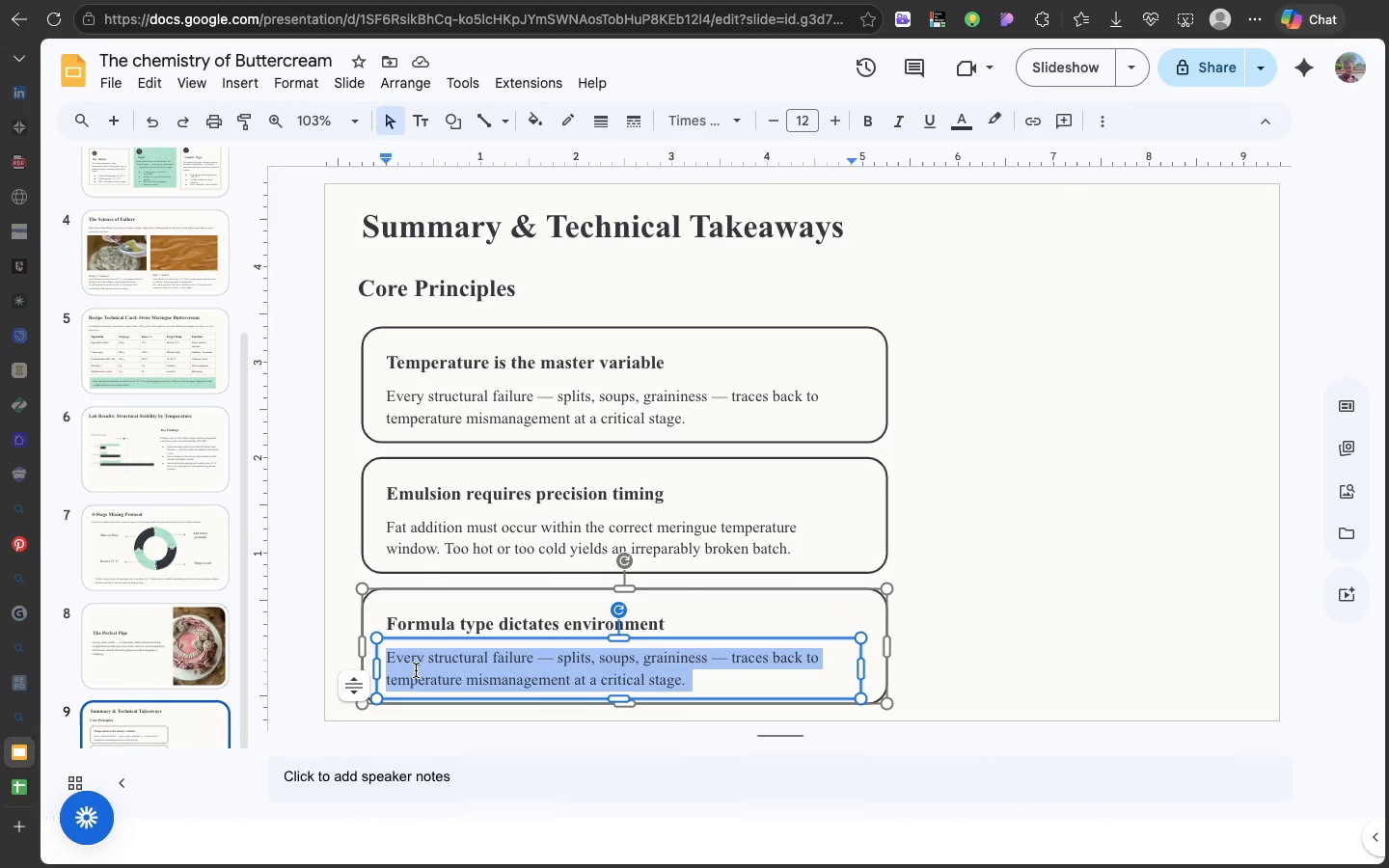 
triple_click([416, 670])
 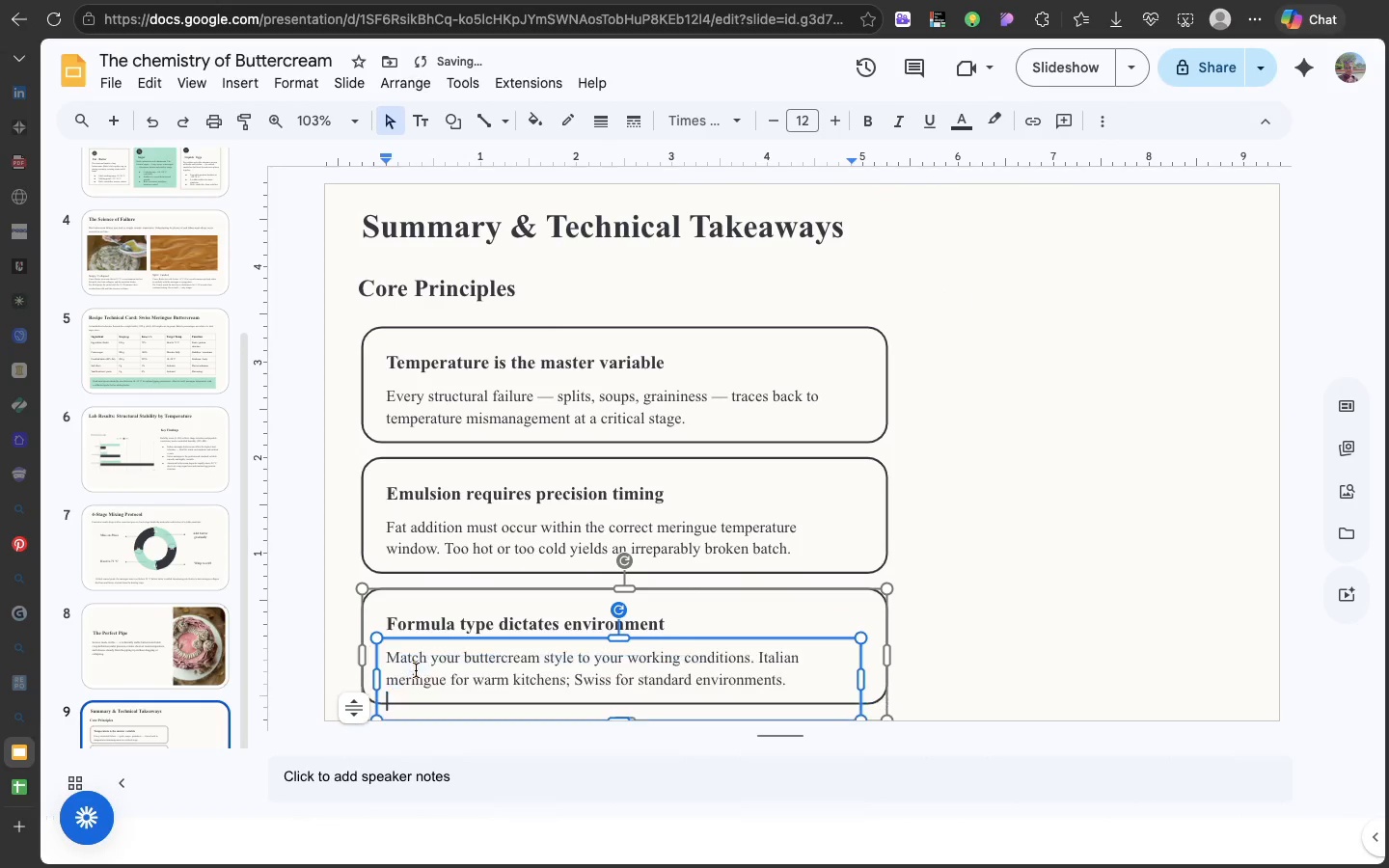 
key(Meta+V)
 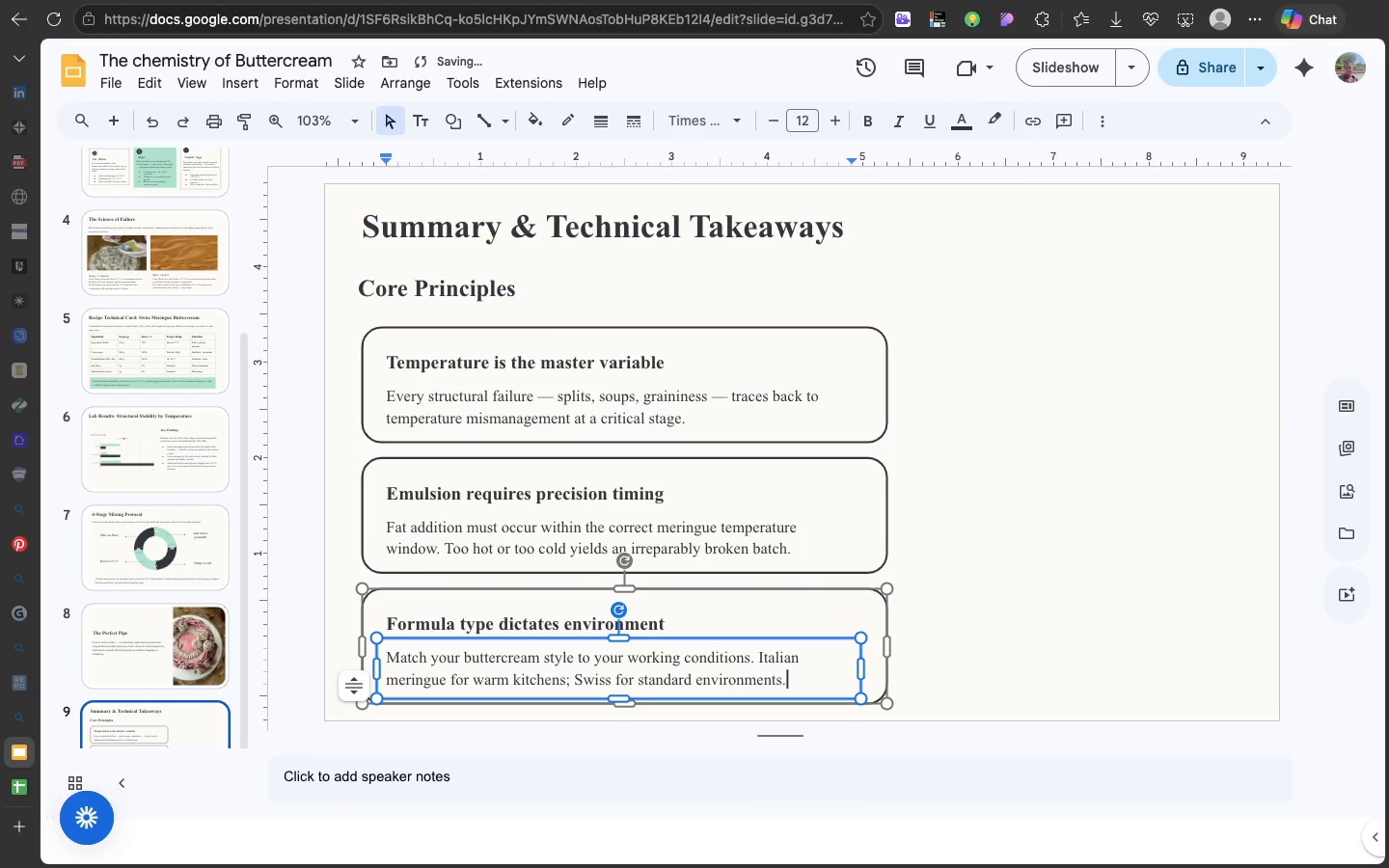 
key(Backspace)
 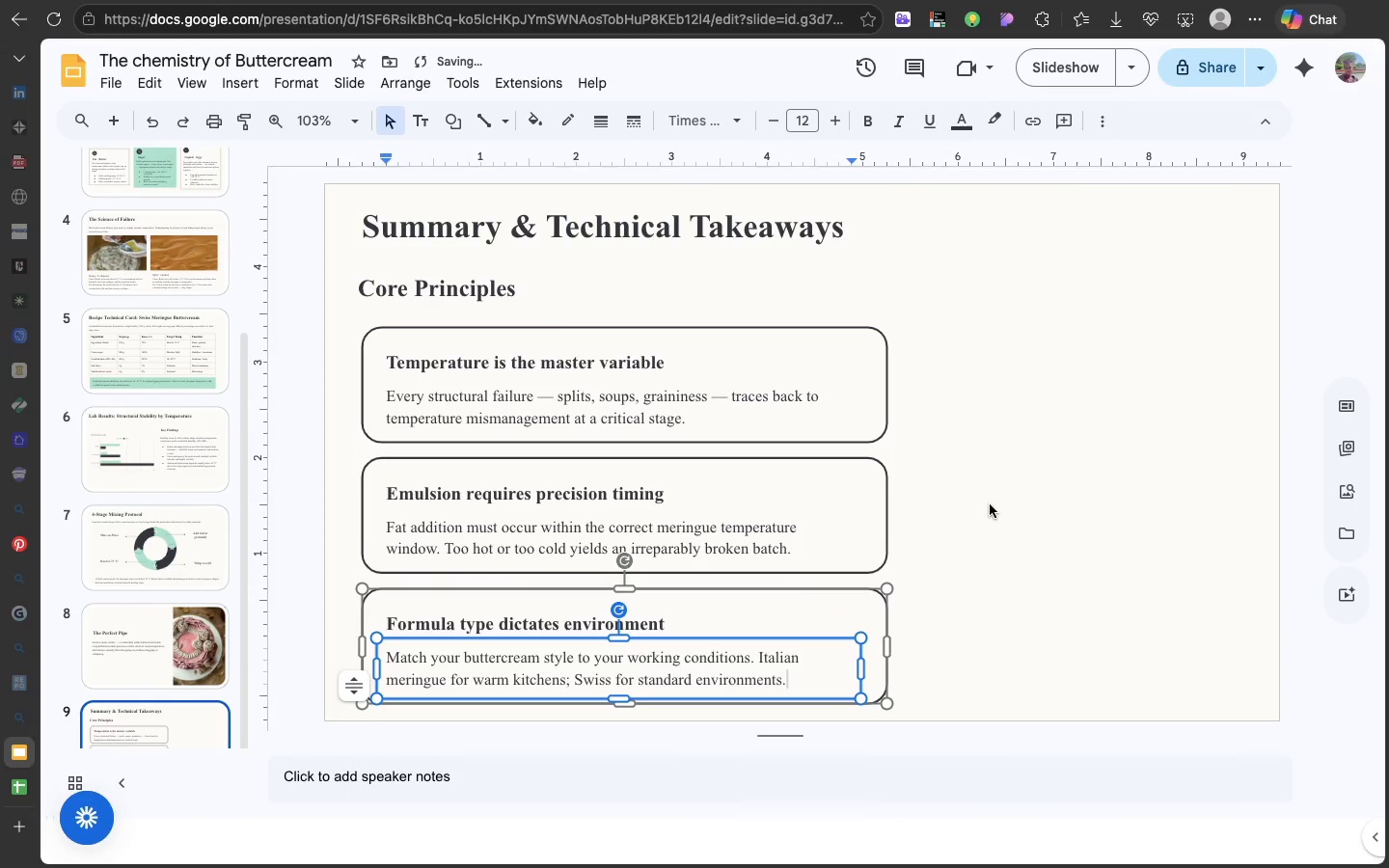 
left_click([990, 504])
 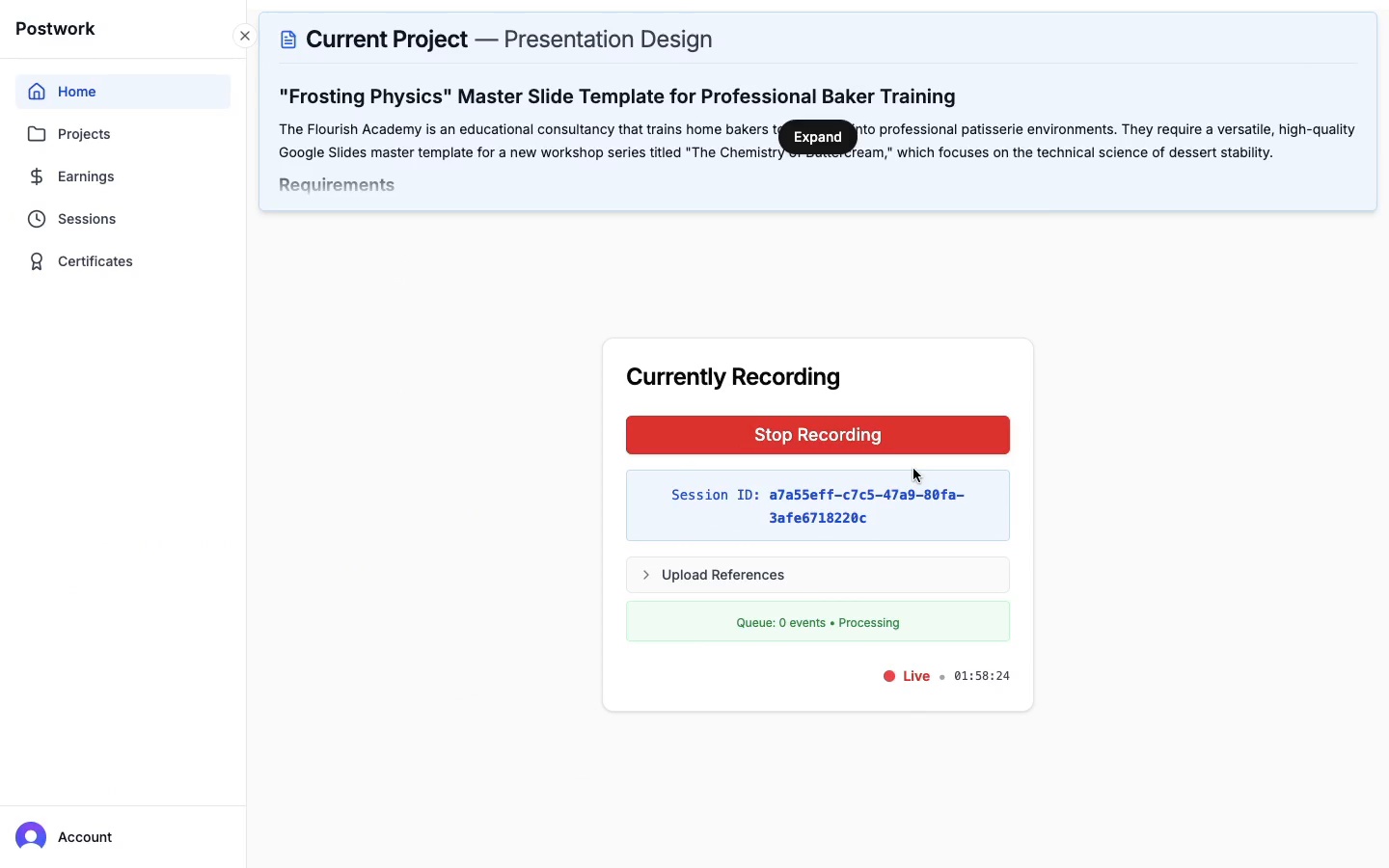 
wait(27.08)
 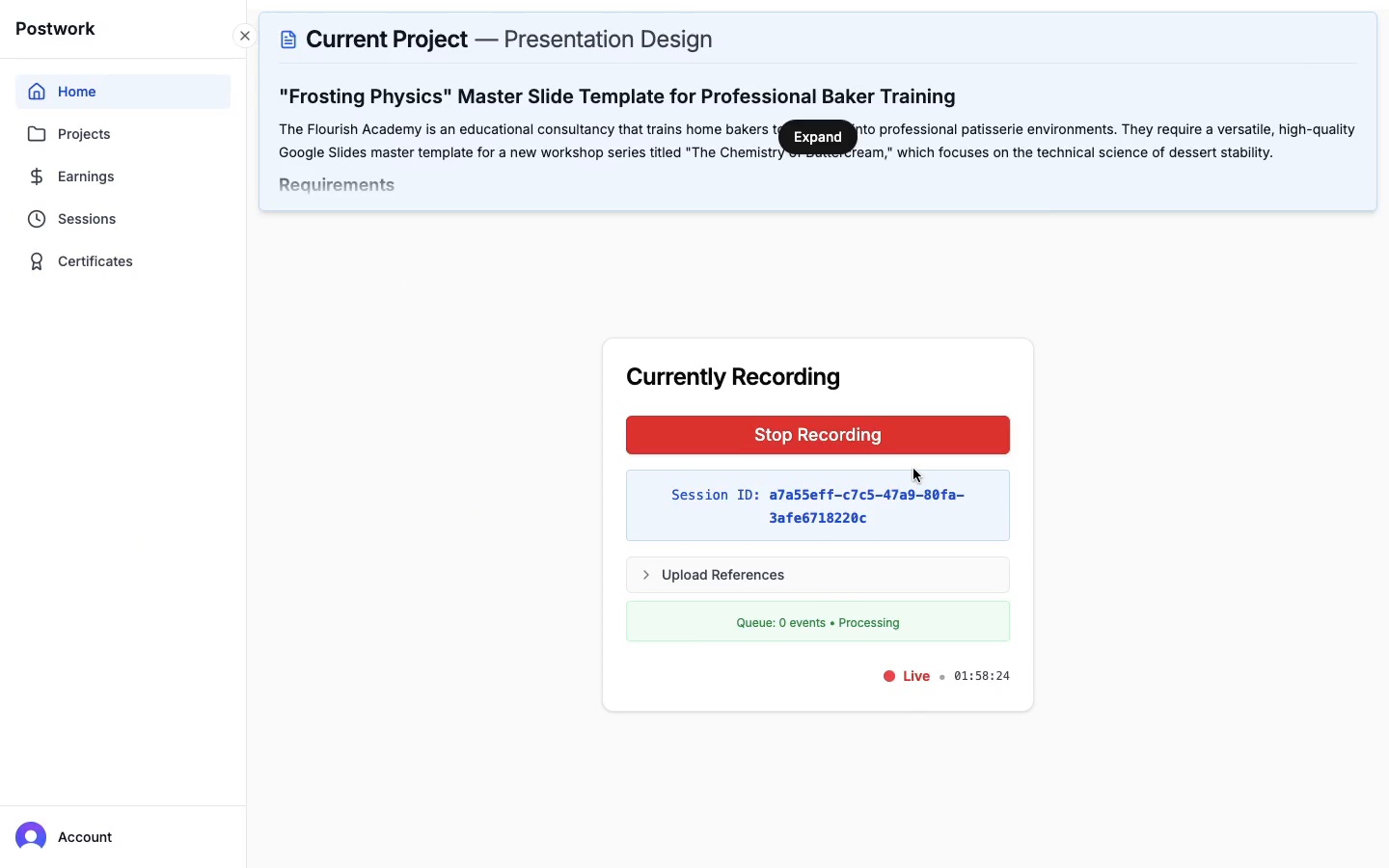 
left_click([803, 467])
 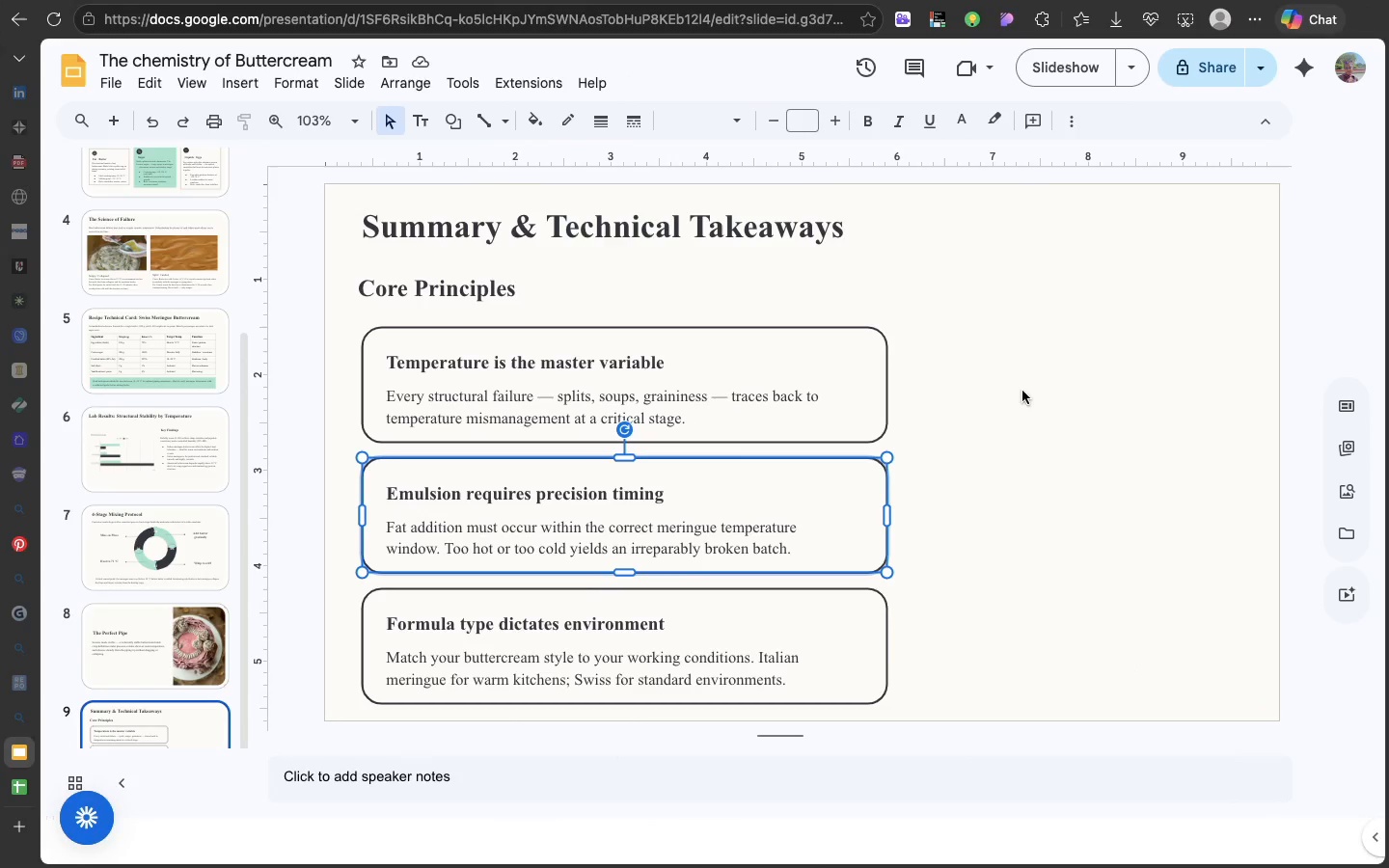 
left_click([1027, 391])
 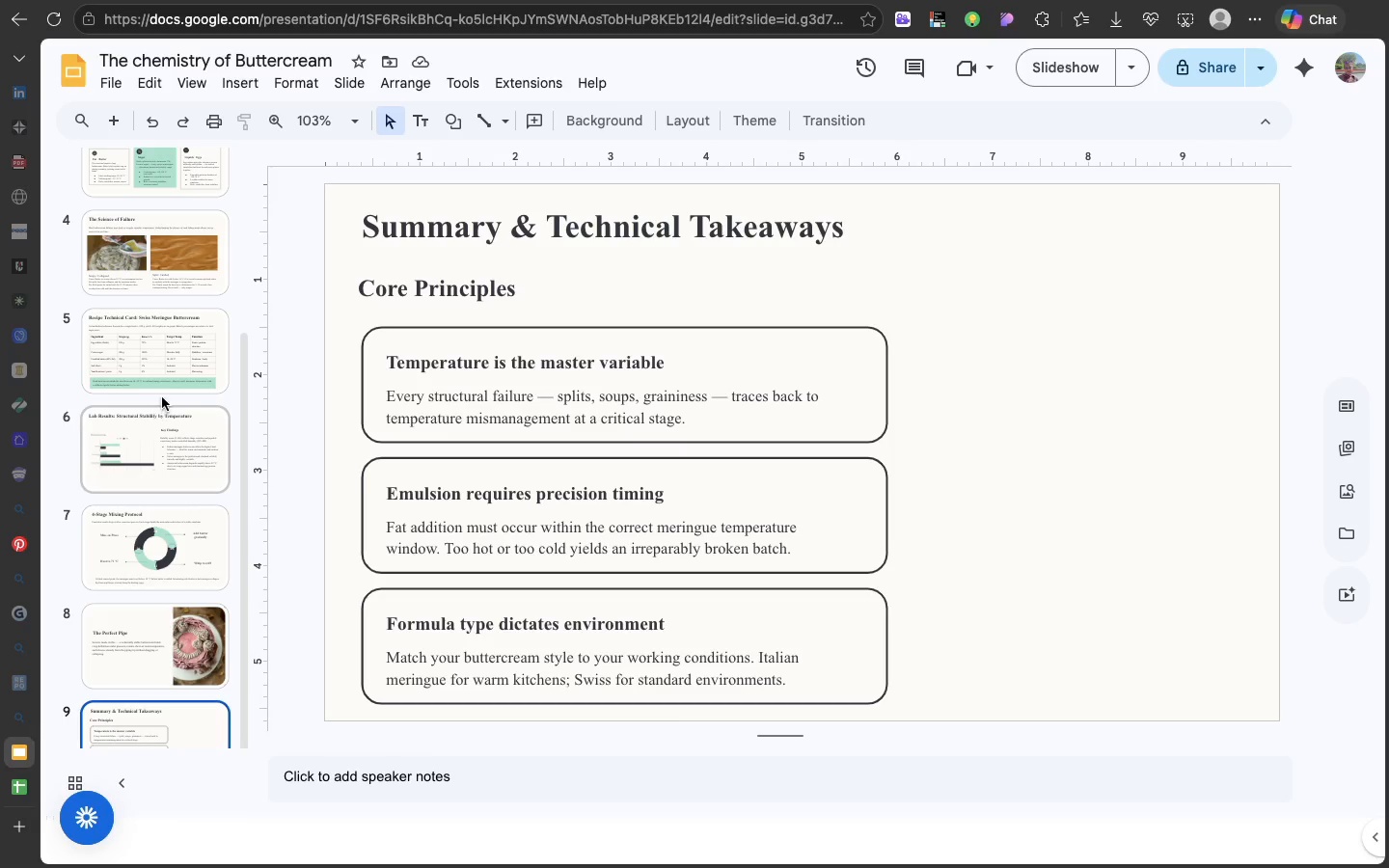 
left_click([169, 392])
 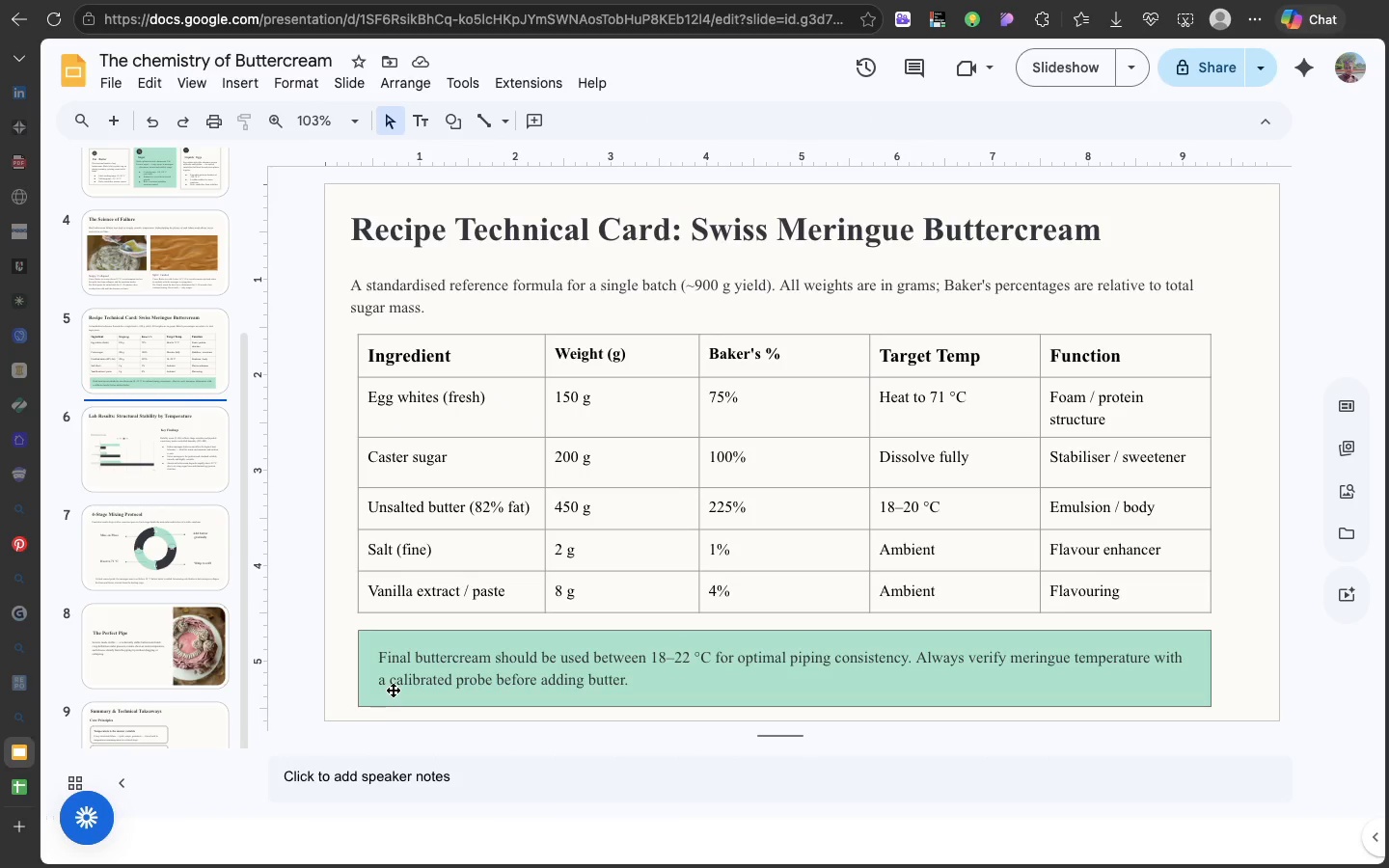 
left_click([393, 686])
 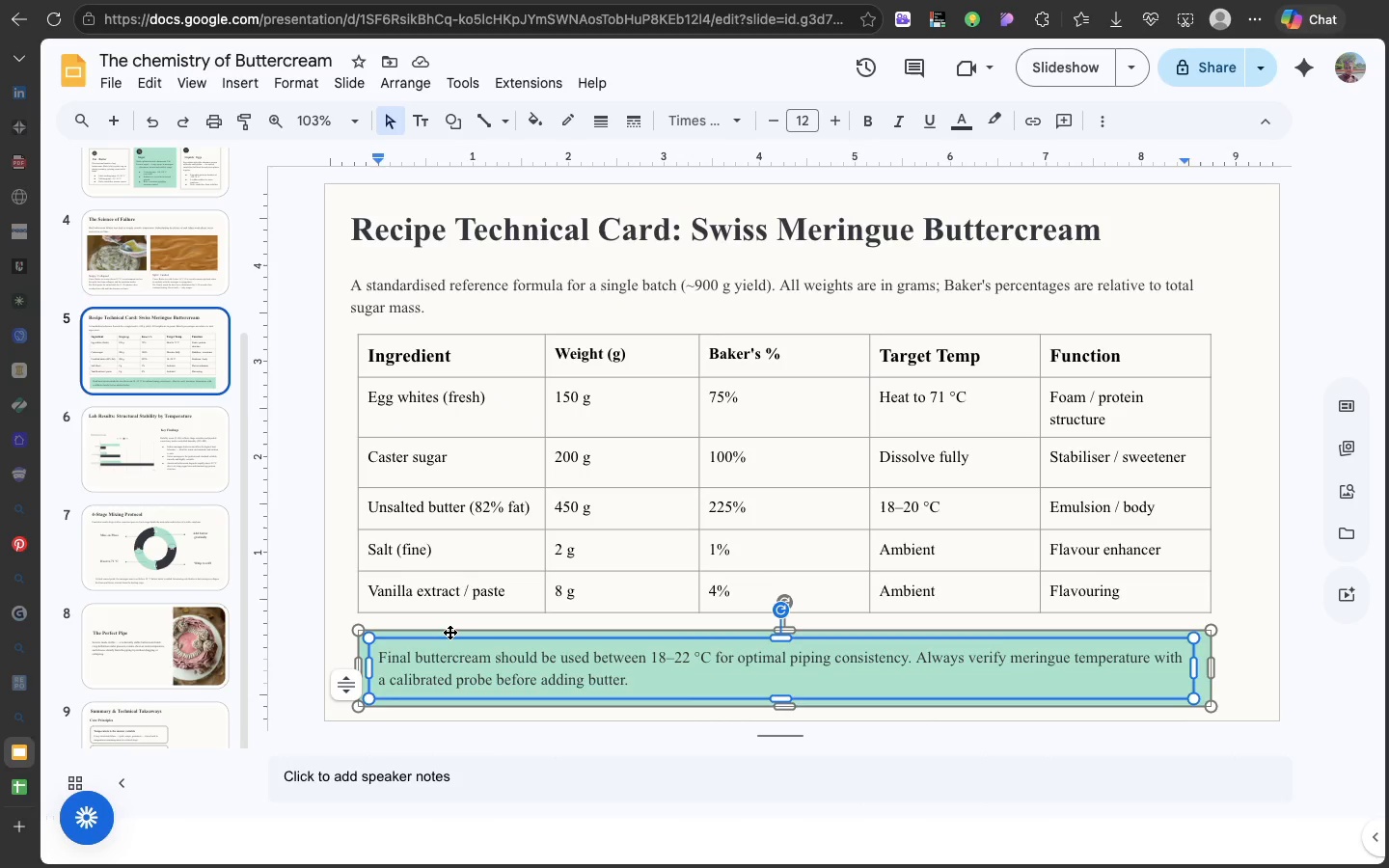 
left_click([449, 632])
 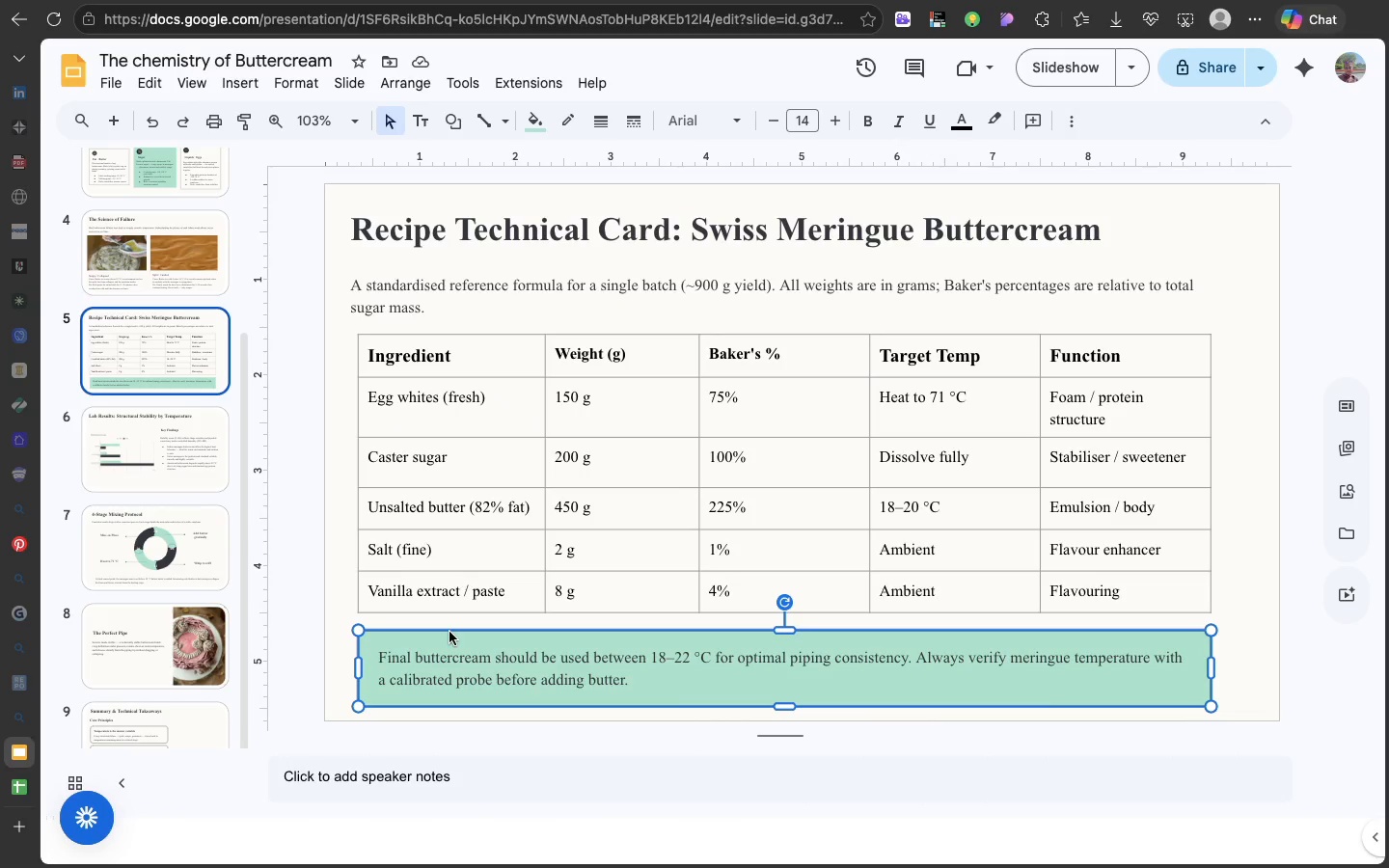 
key(Meta+C)
 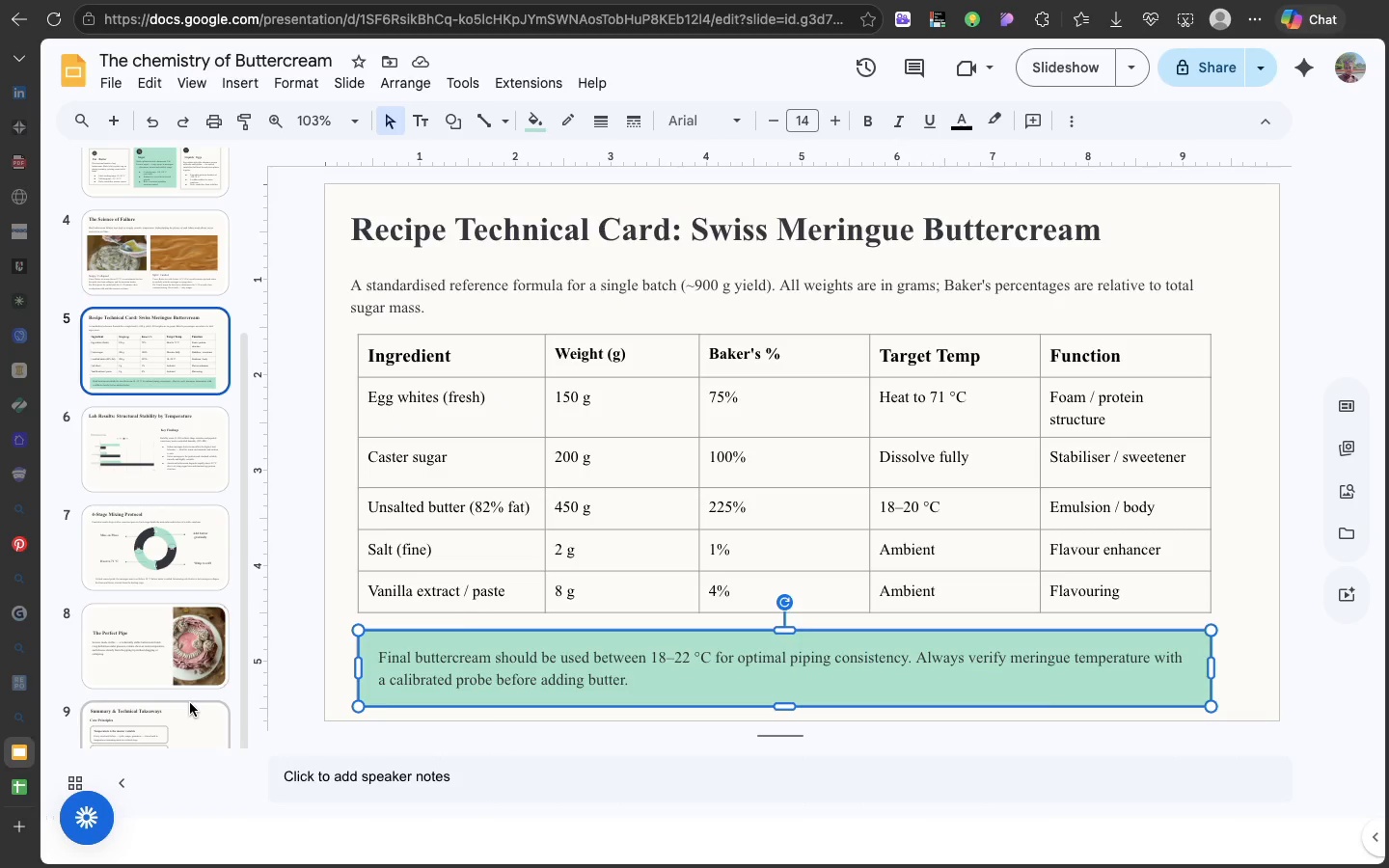 
left_click([190, 703])
 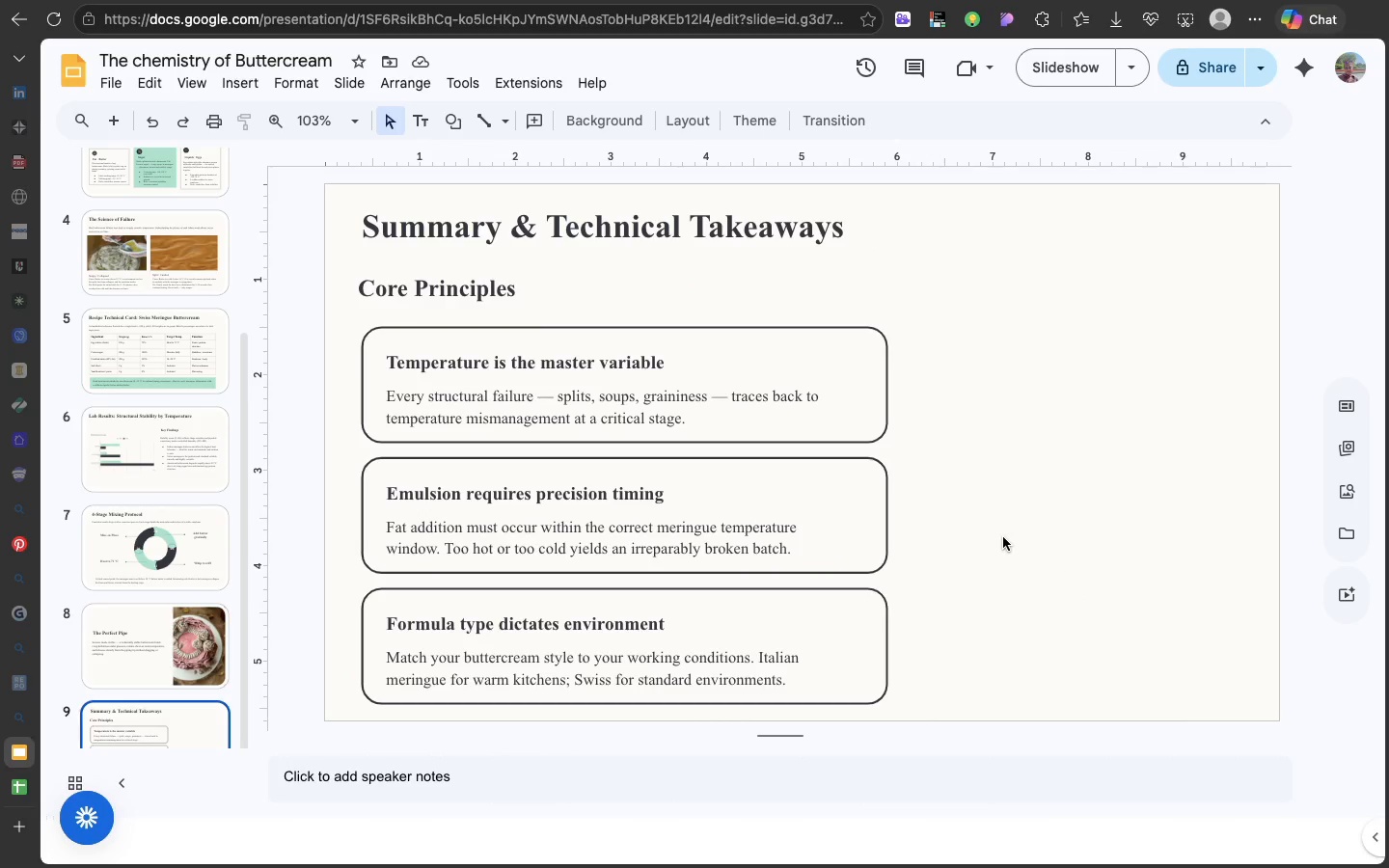 
left_click([1003, 537])
 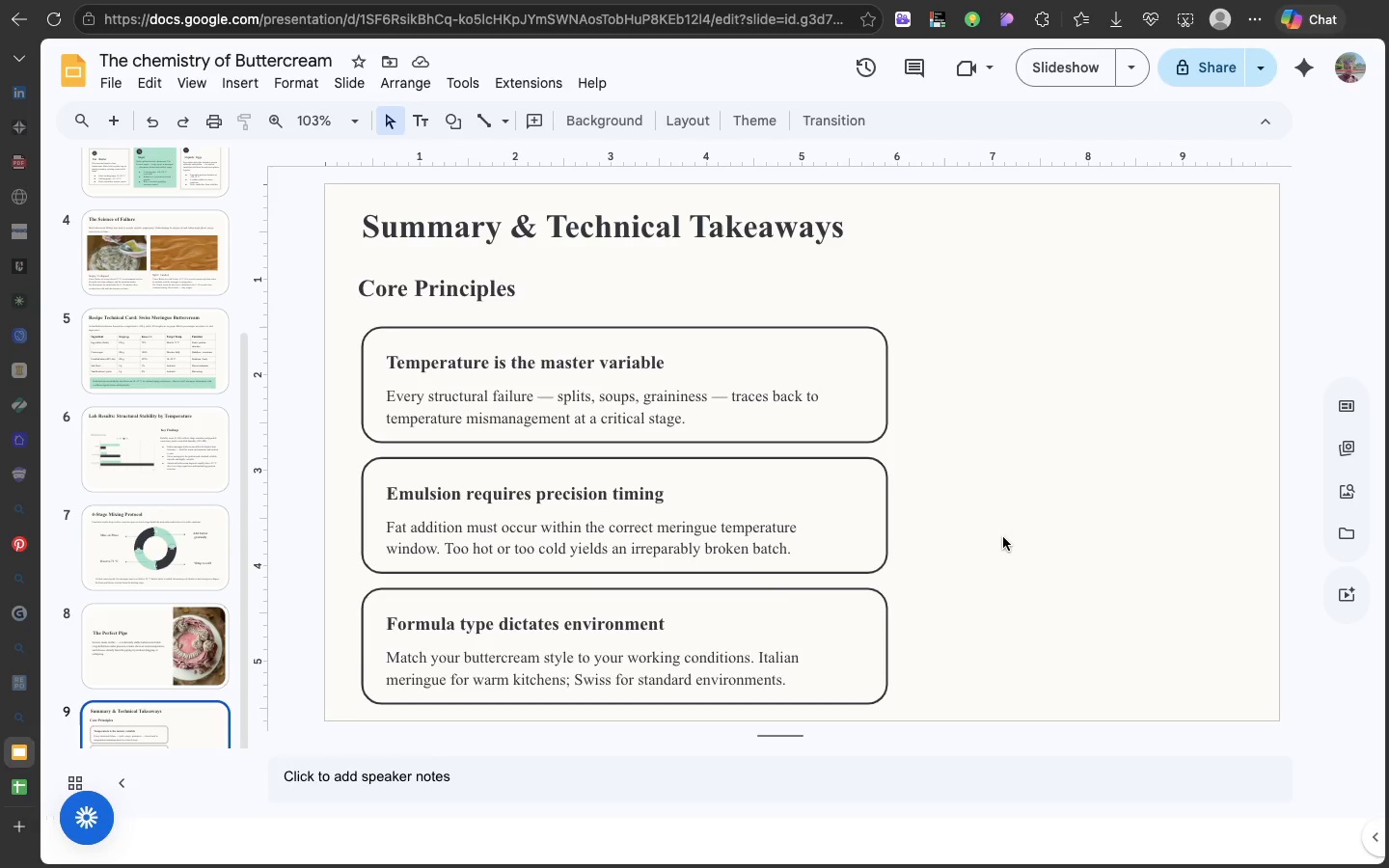 
key(Meta+V)
 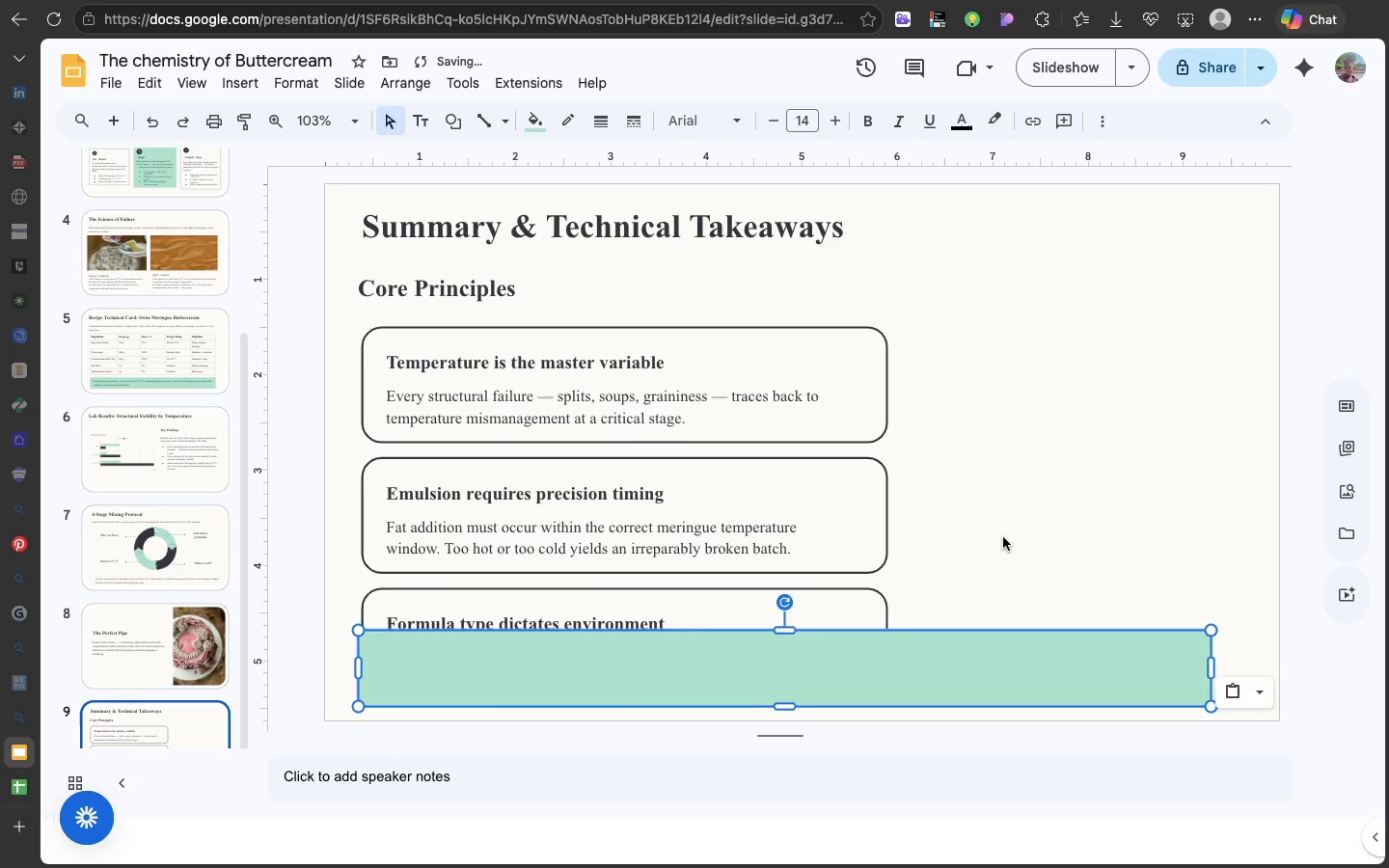 
key(Meta+Z)
 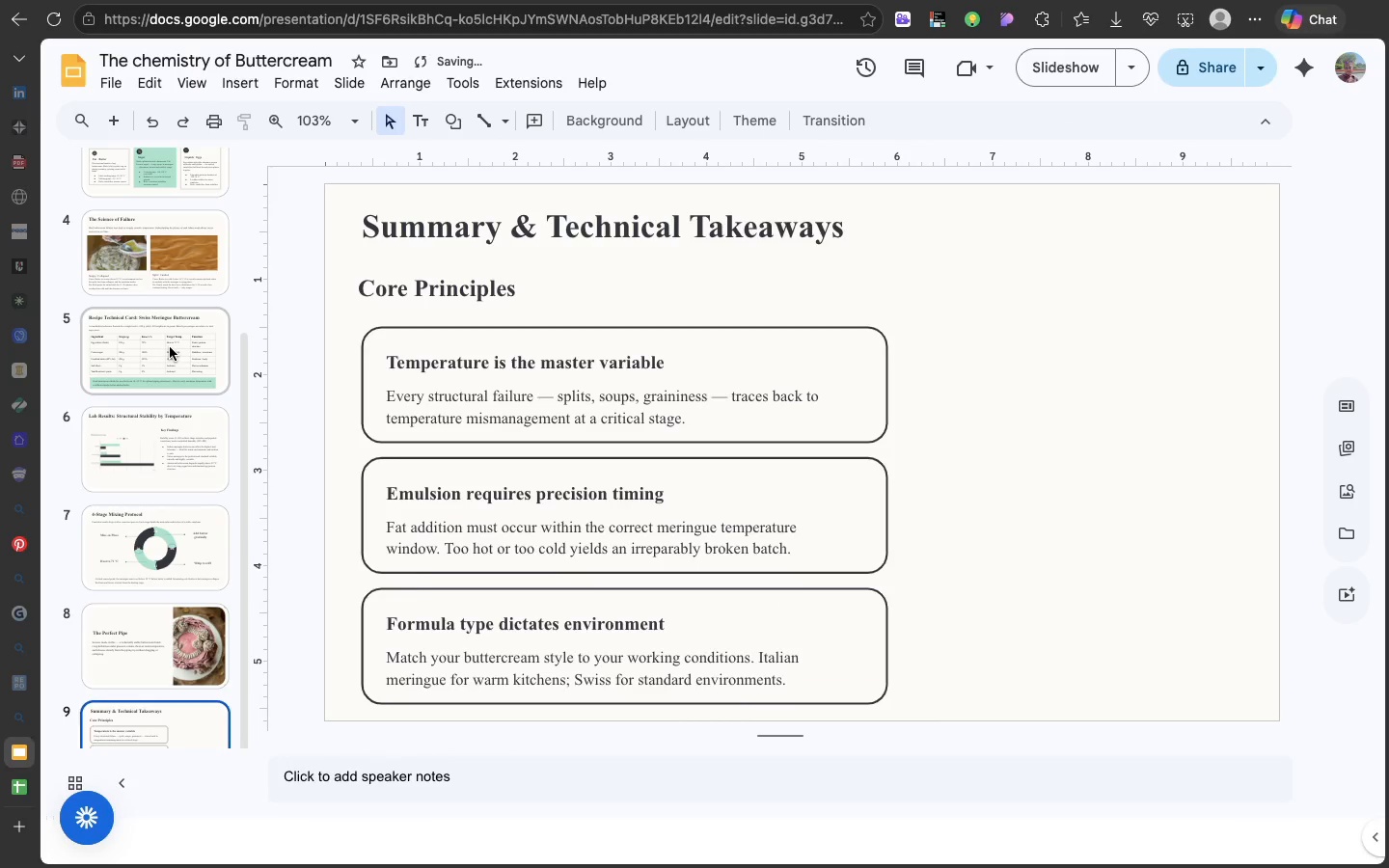 
left_click([170, 347])
 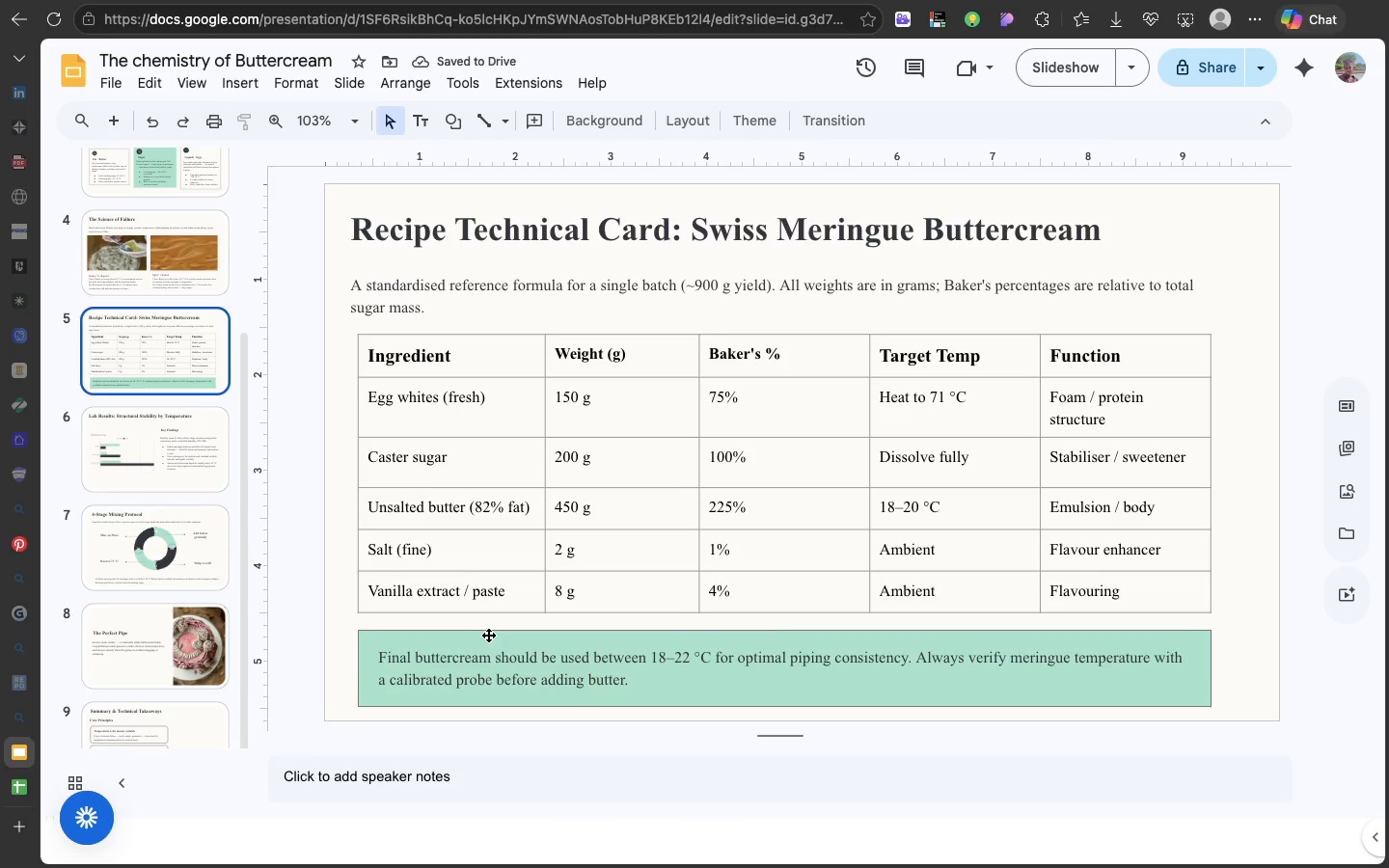 
left_click([488, 635])
 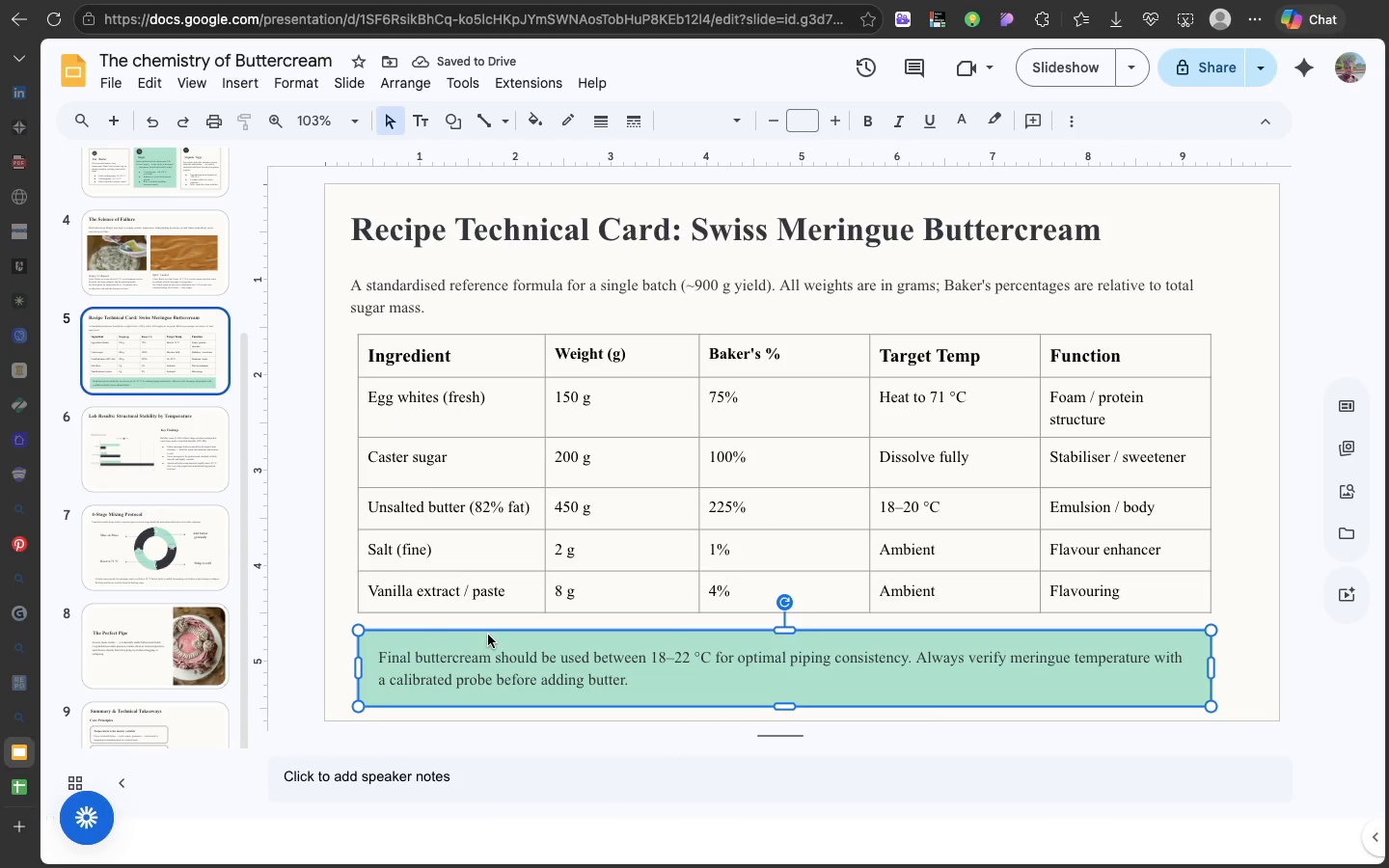 
key(Meta+C)
 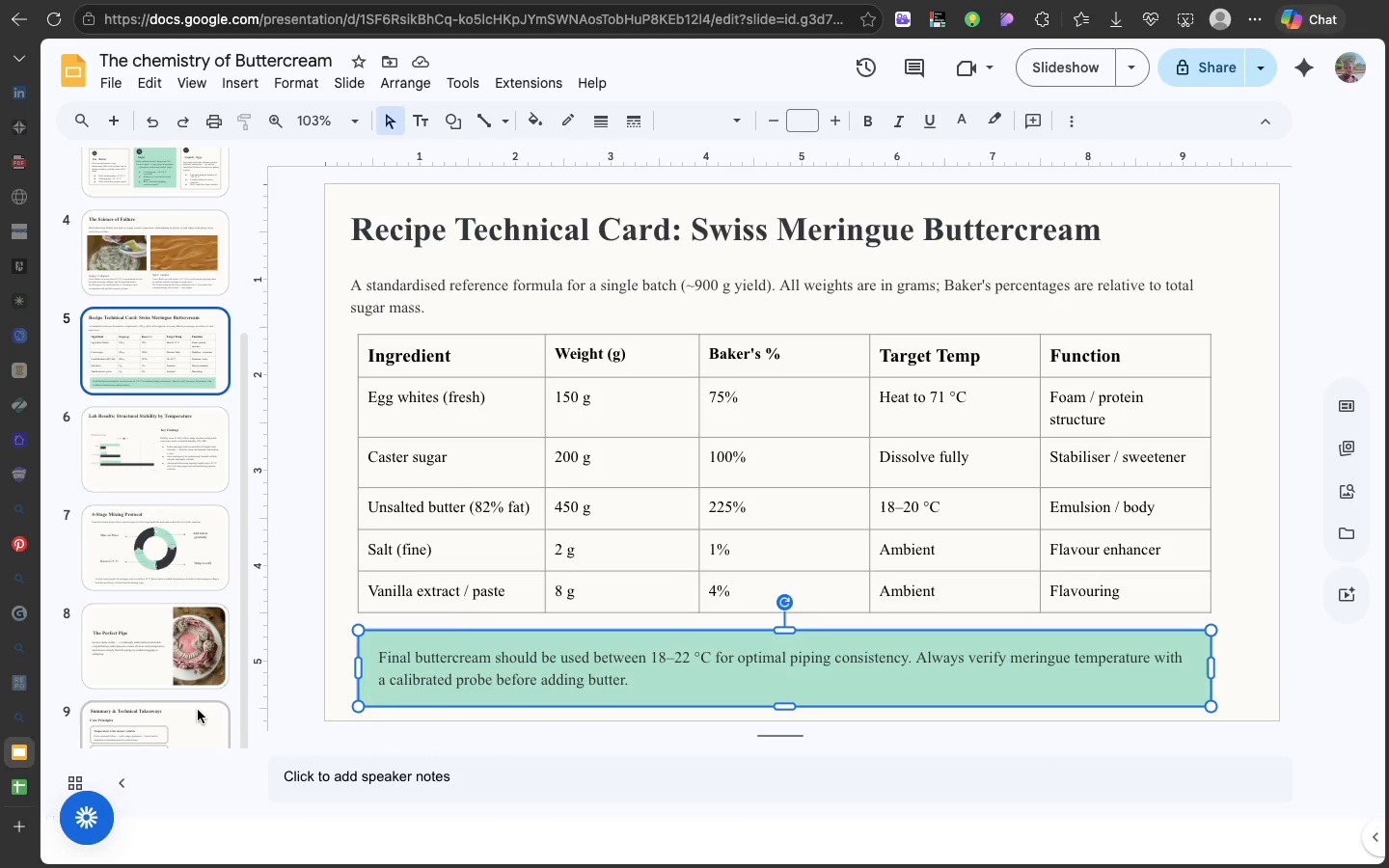 
left_click([198, 710])
 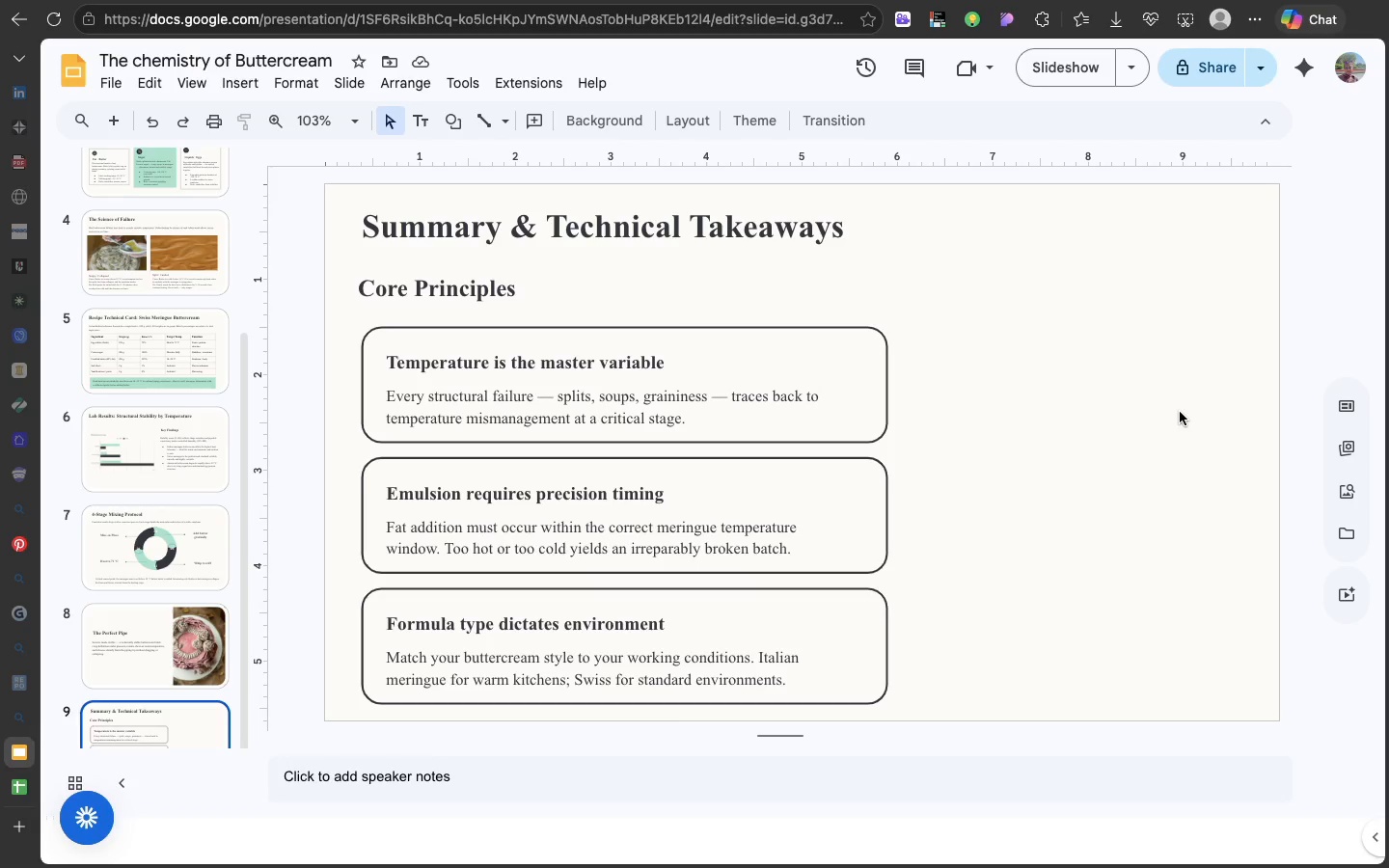 
left_click([1180, 412])
 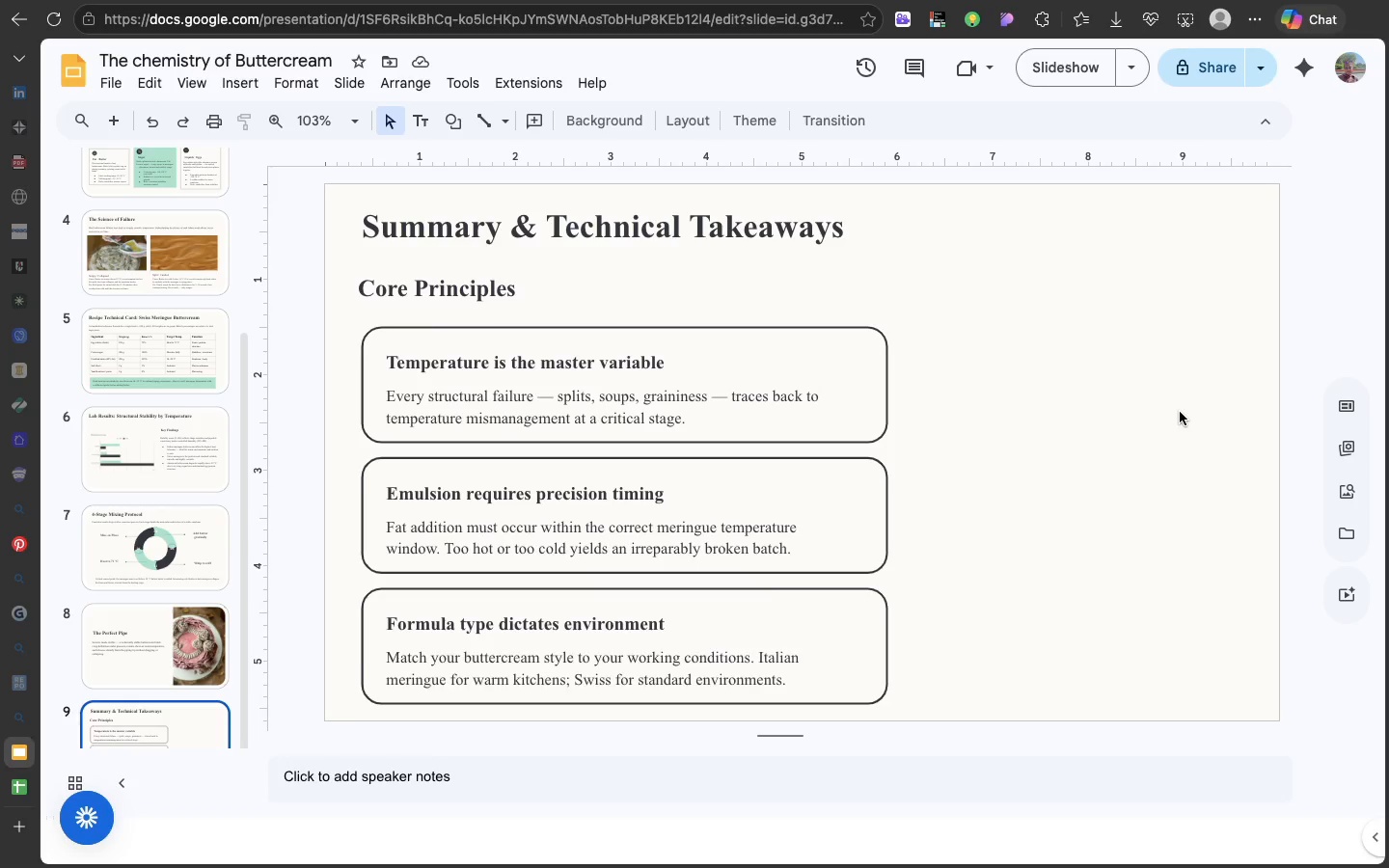 
key(Meta+V)
 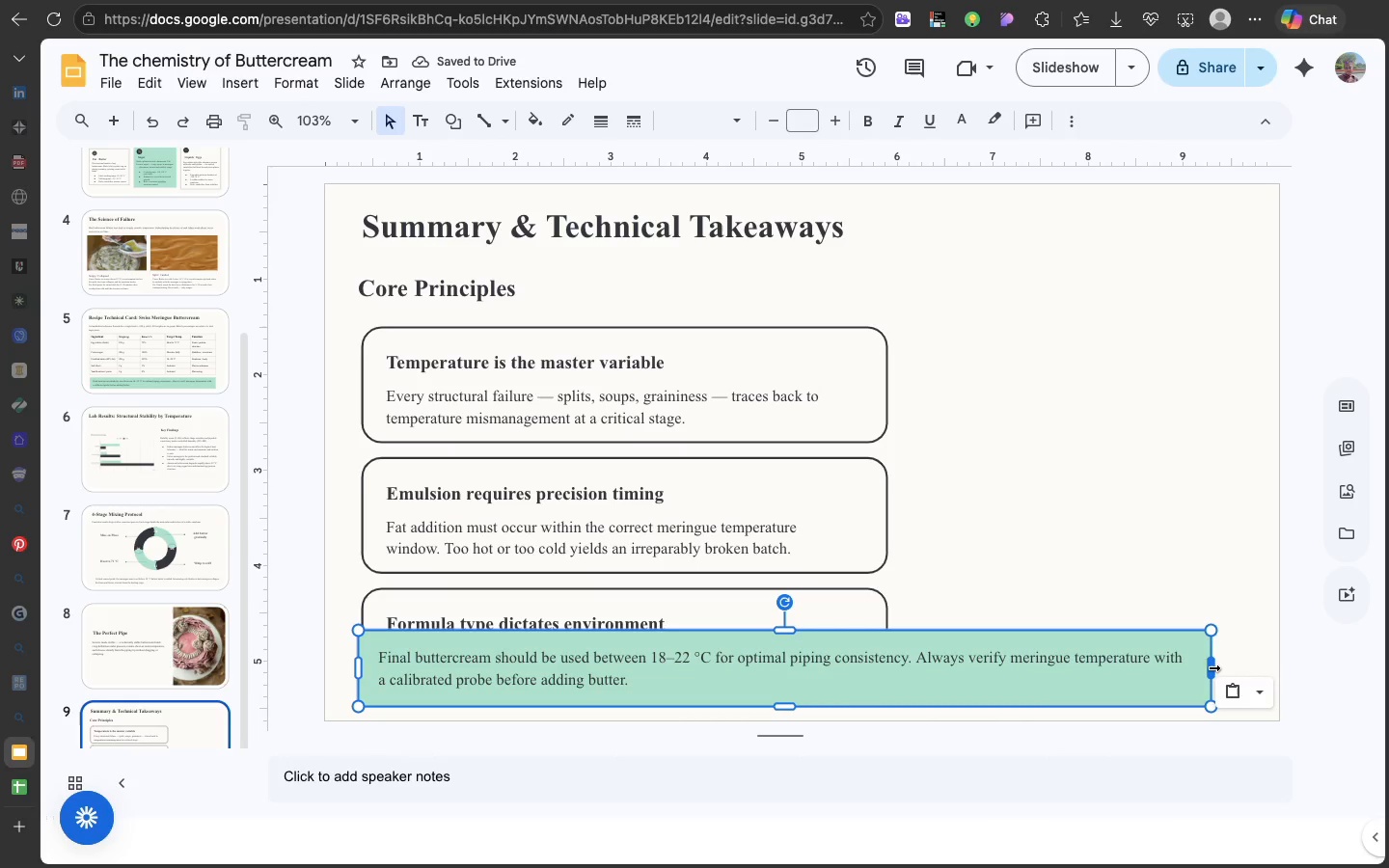 
left_click_drag(start_coordinate=[1212, 666], to_coordinate=[928, 660])
 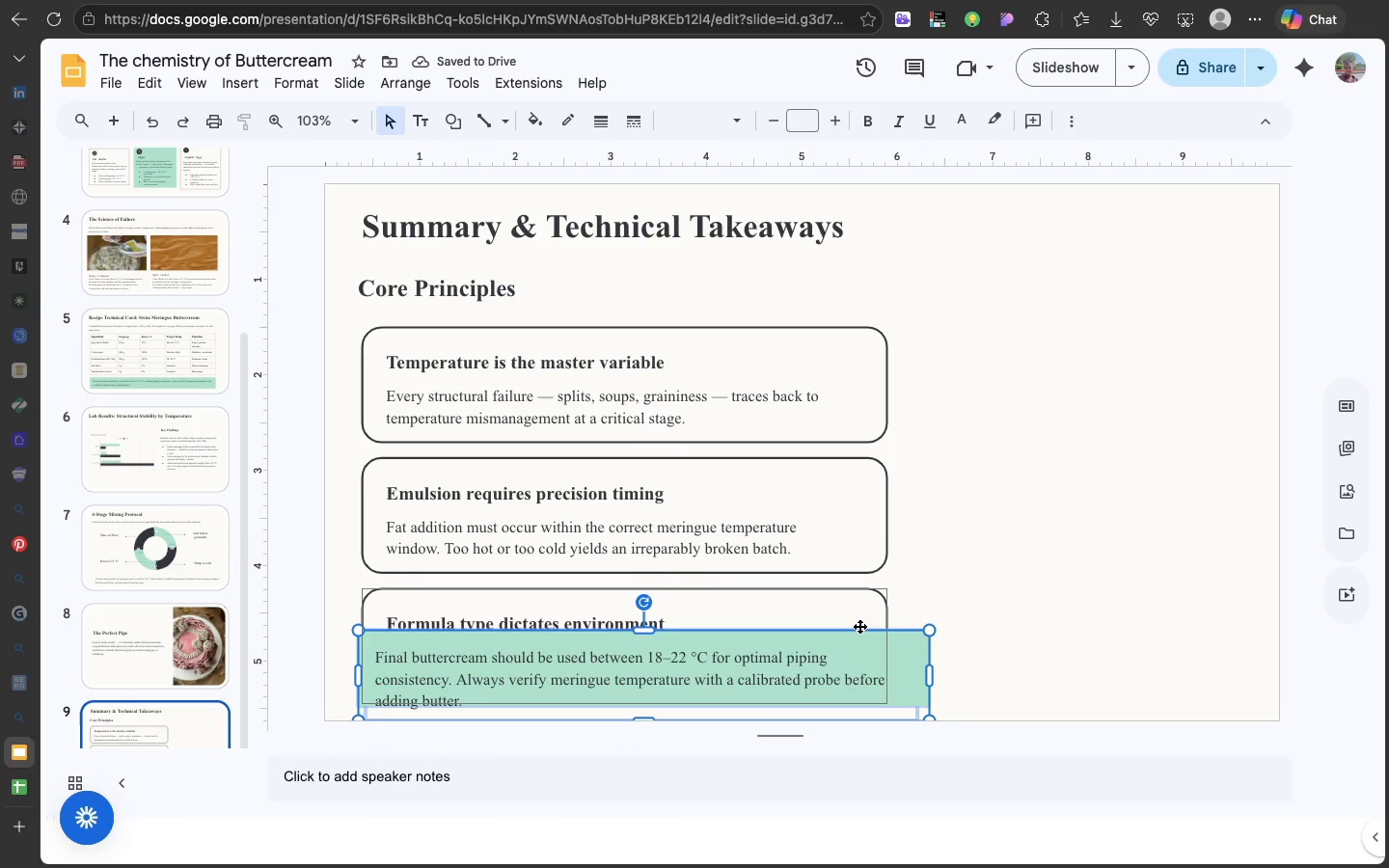 
left_click_drag(start_coordinate=[858, 627], to_coordinate=[1225, 354])
 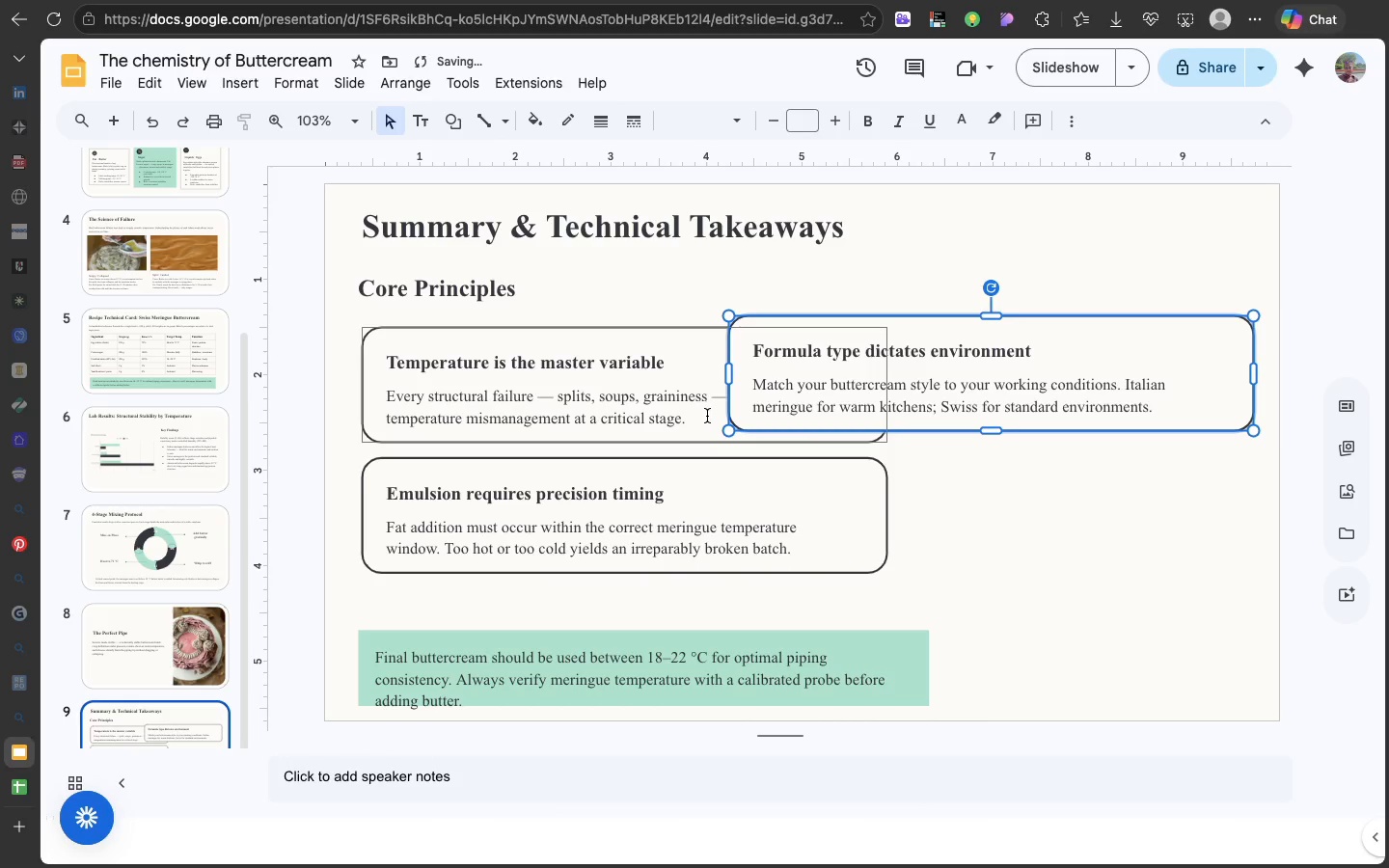 
scroll: coordinate [1042, 506], scroll_direction: down, amount: 8.0
 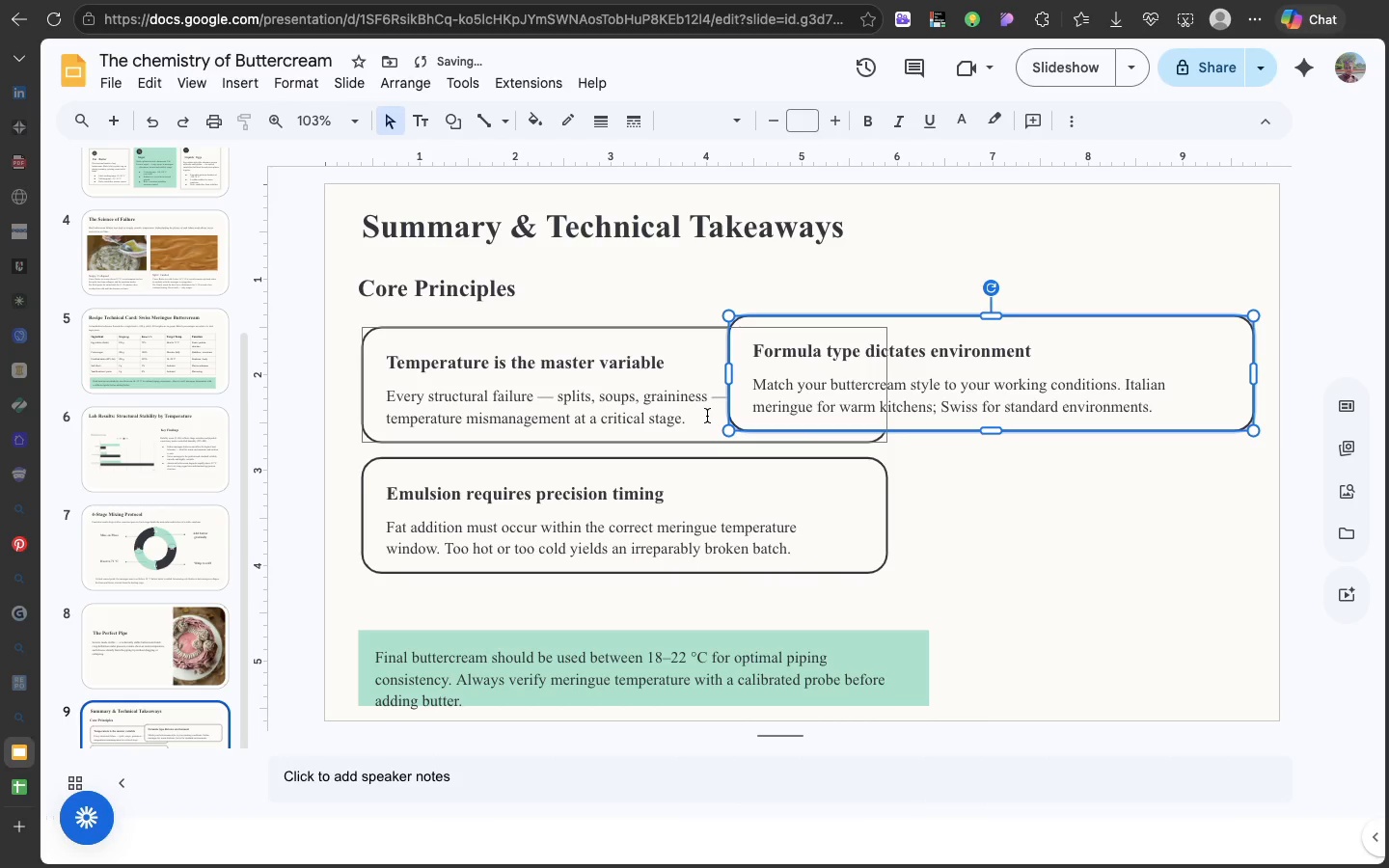 
hold_key(key=OptionLeft, duration=0.35)
 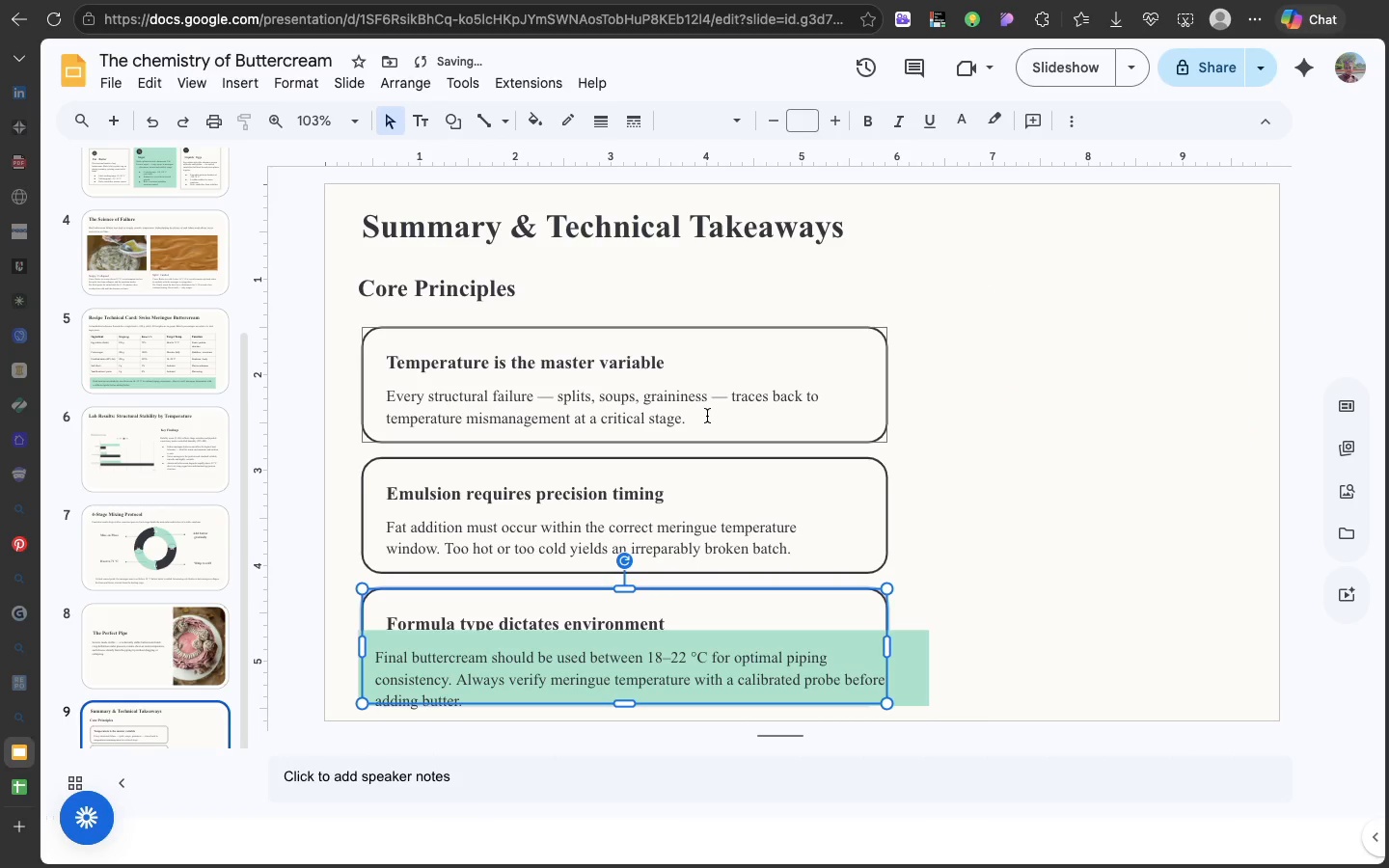 
key(Meta+Z)
 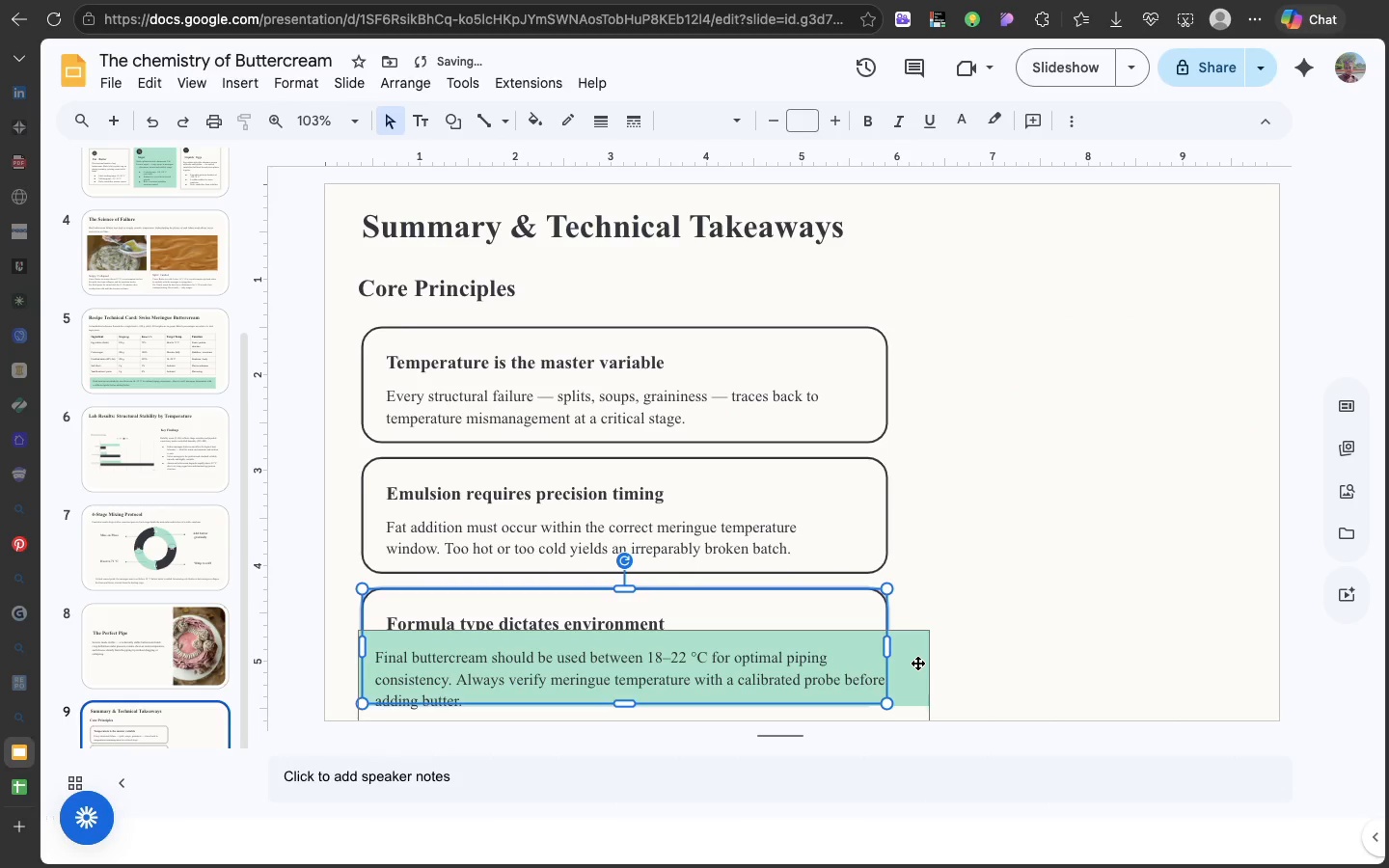 
left_click([917, 663])
 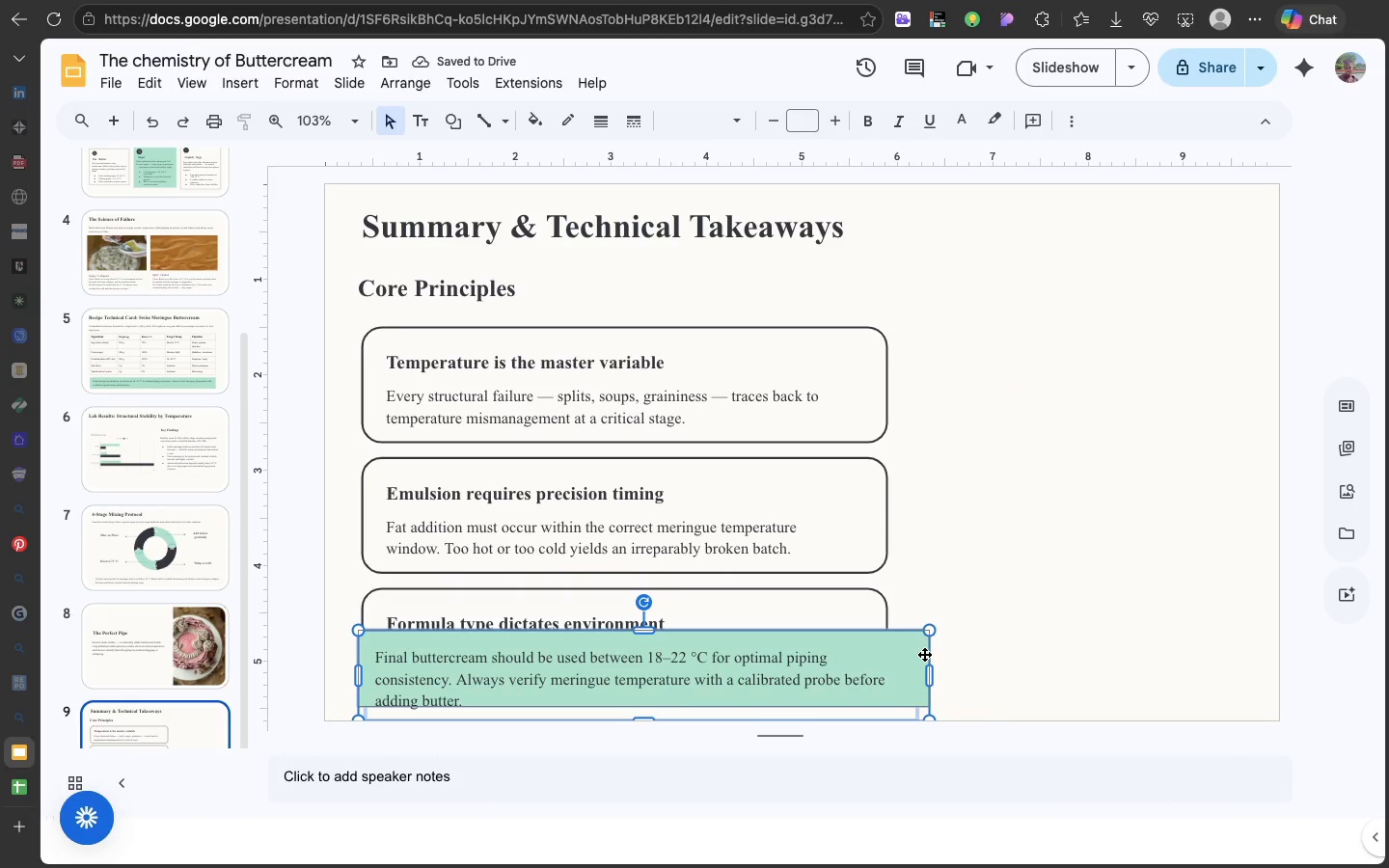 
left_click_drag(start_coordinate=[924, 654], to_coordinate=[1235, 325])
 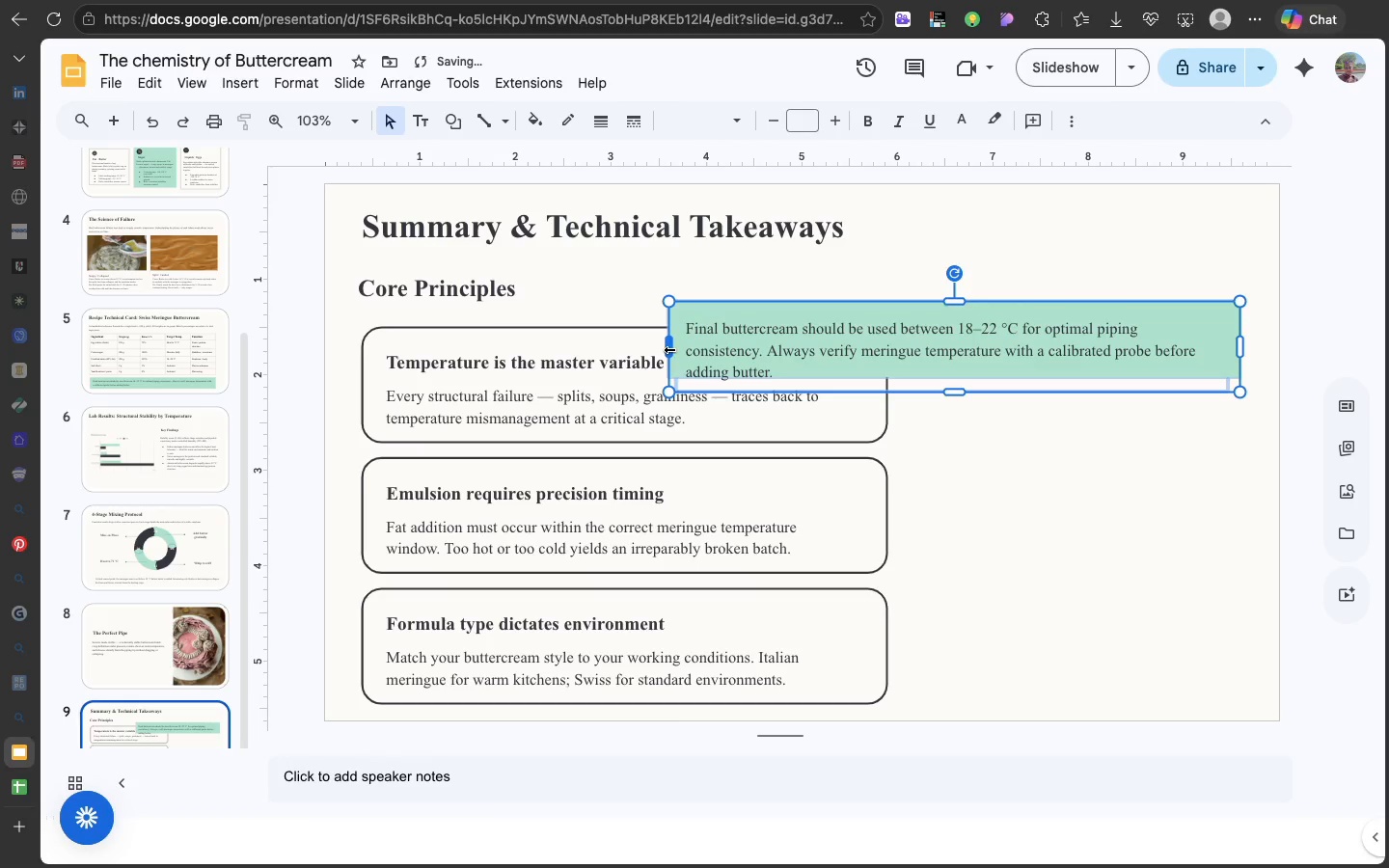 
left_click_drag(start_coordinate=[670, 349], to_coordinate=[894, 370])
 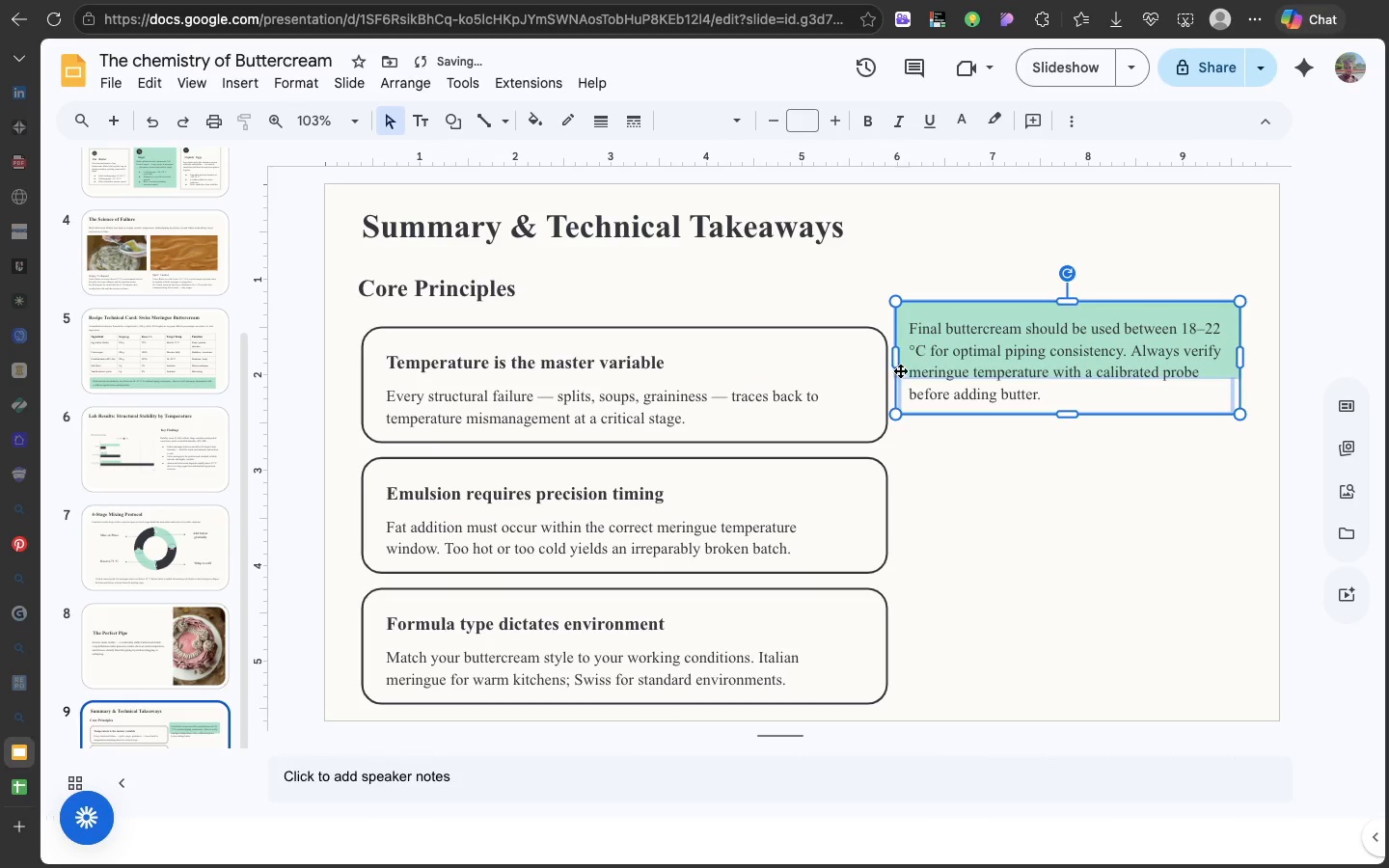 
left_click_drag(start_coordinate=[894, 370], to_coordinate=[941, 372])
 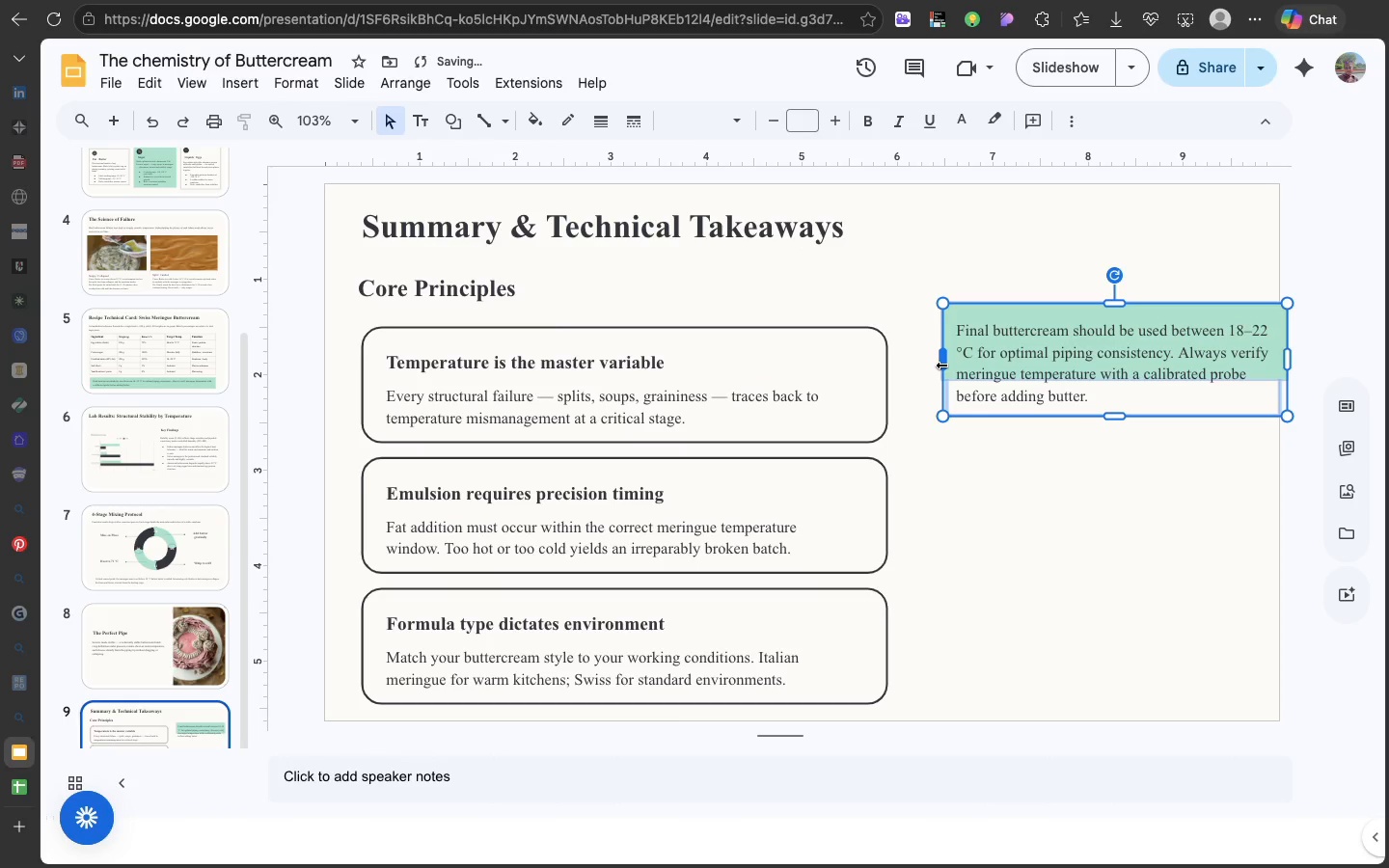 
left_click_drag(start_coordinate=[942, 365], to_coordinate=[997, 365])
 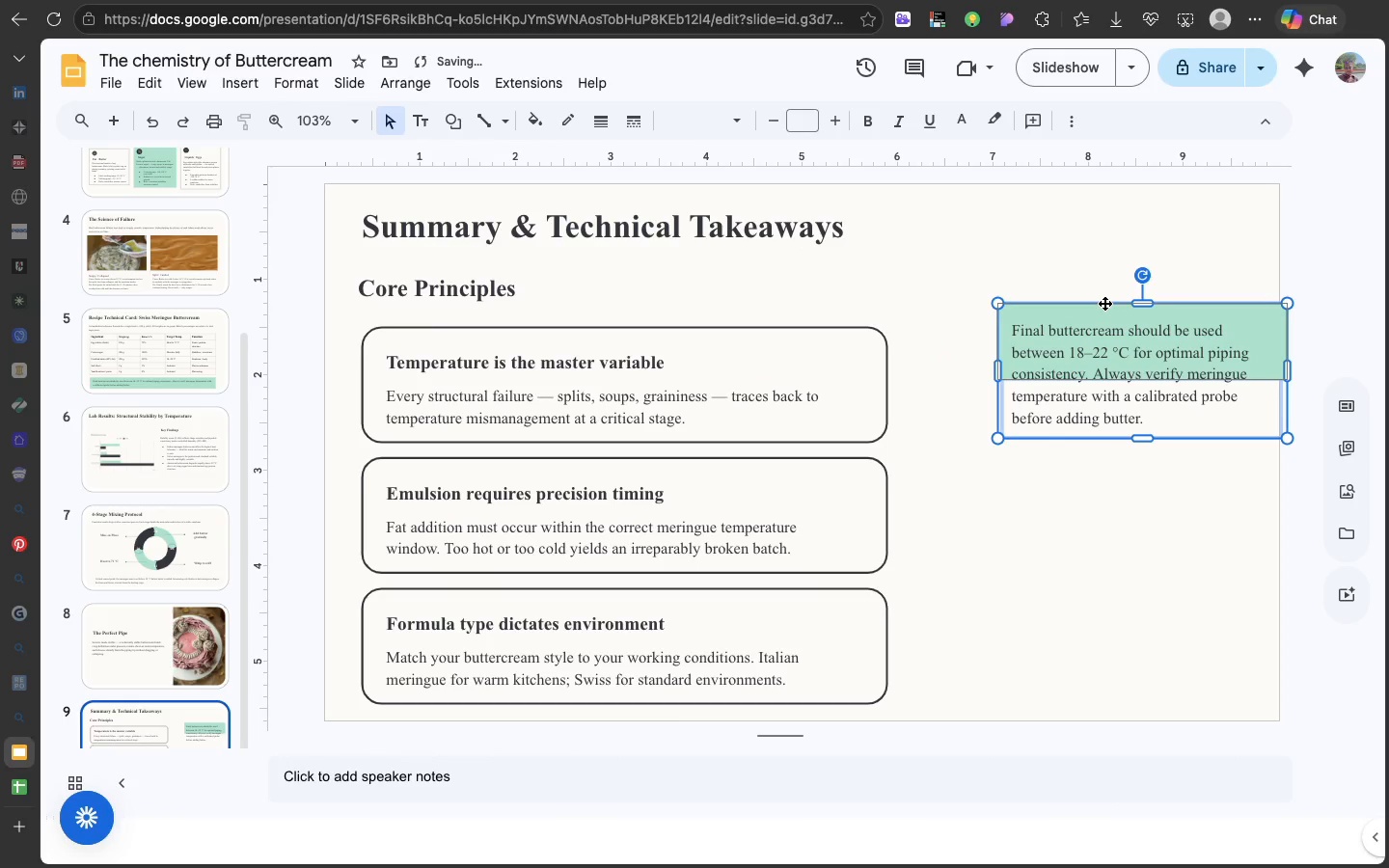 
left_click_drag(start_coordinate=[1104, 303], to_coordinate=[1058, 320])
 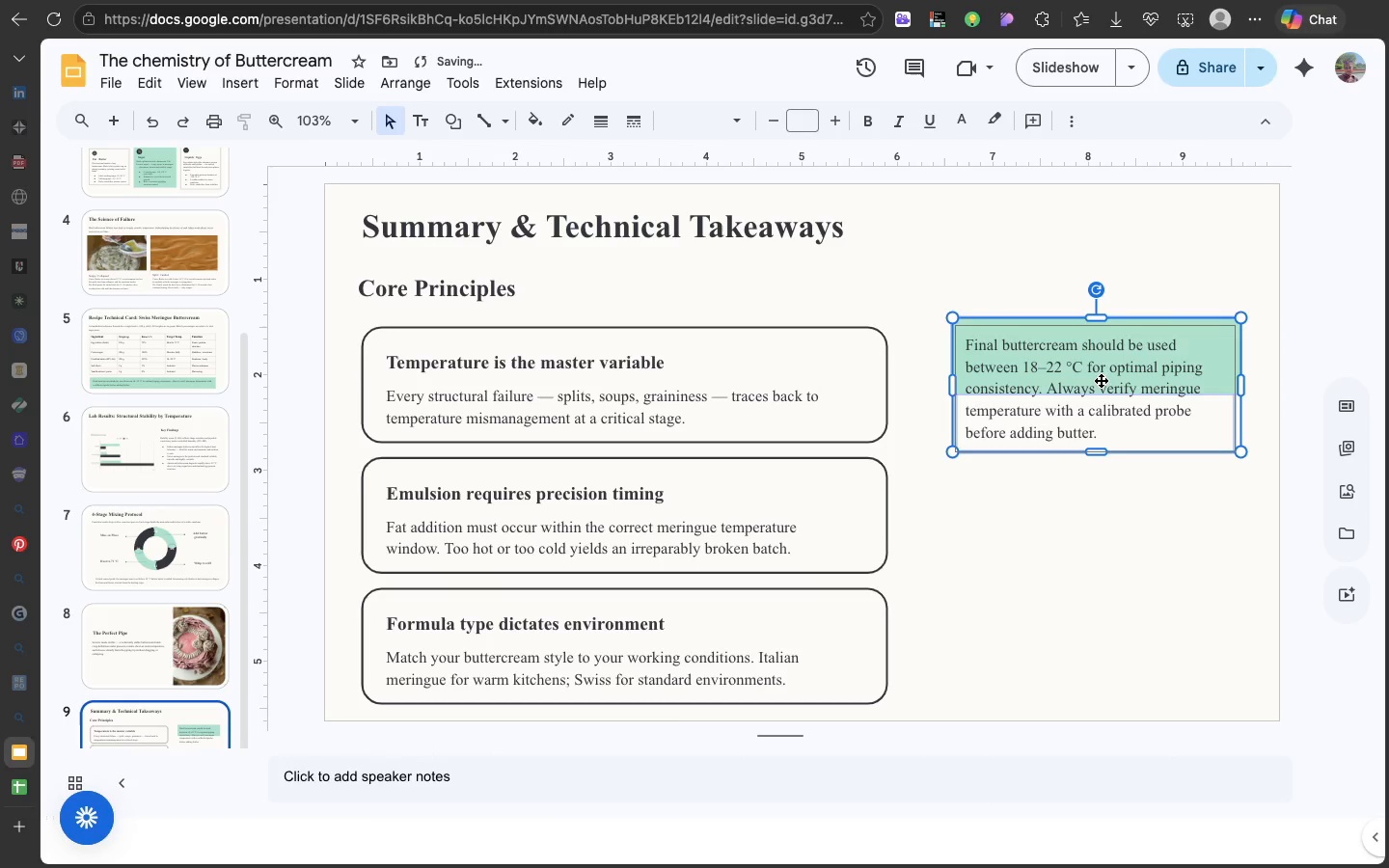 
double_click([1101, 380])
 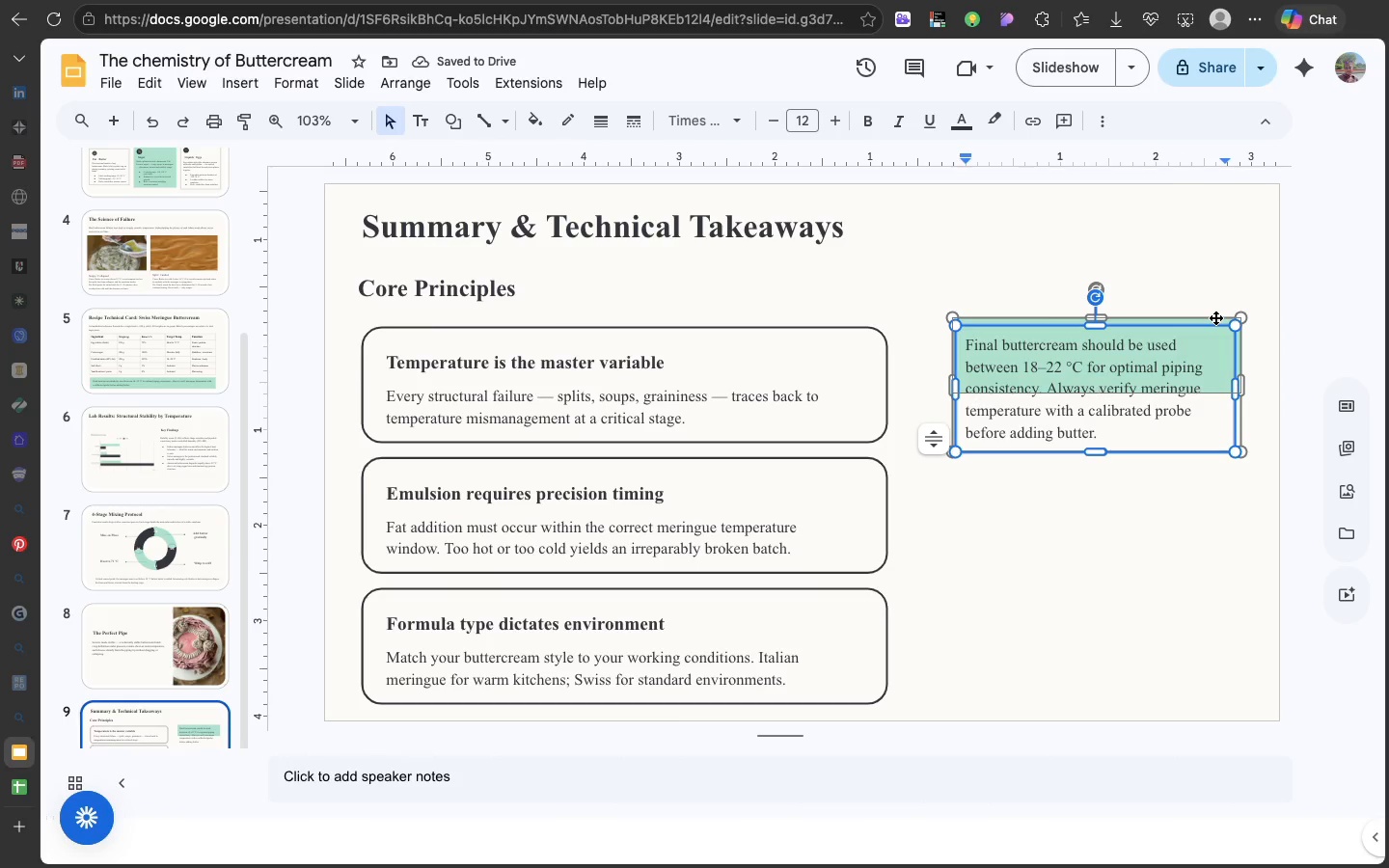 
left_click([1215, 317])
 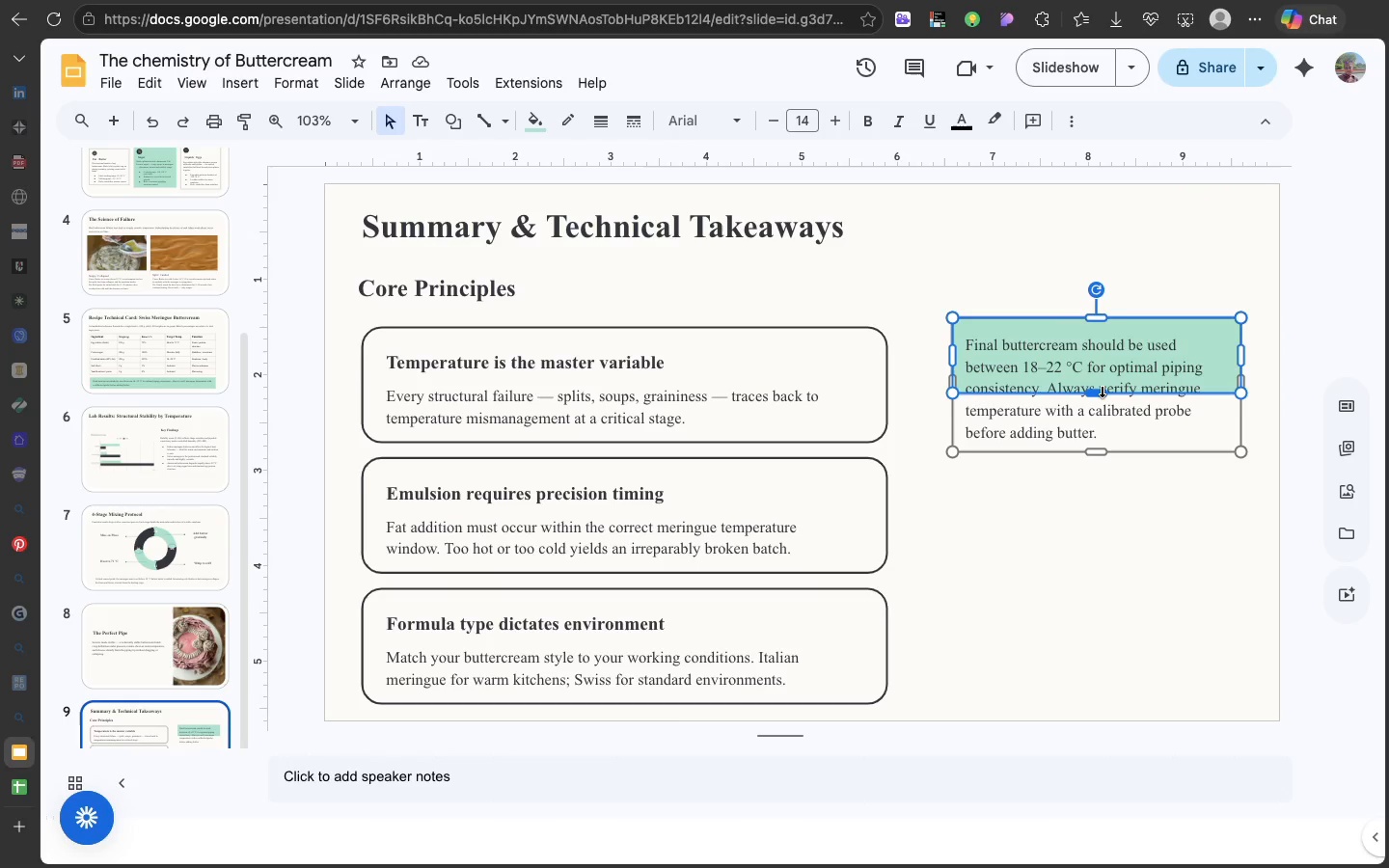 
left_click_drag(start_coordinate=[1102, 390], to_coordinate=[1111, 449])
 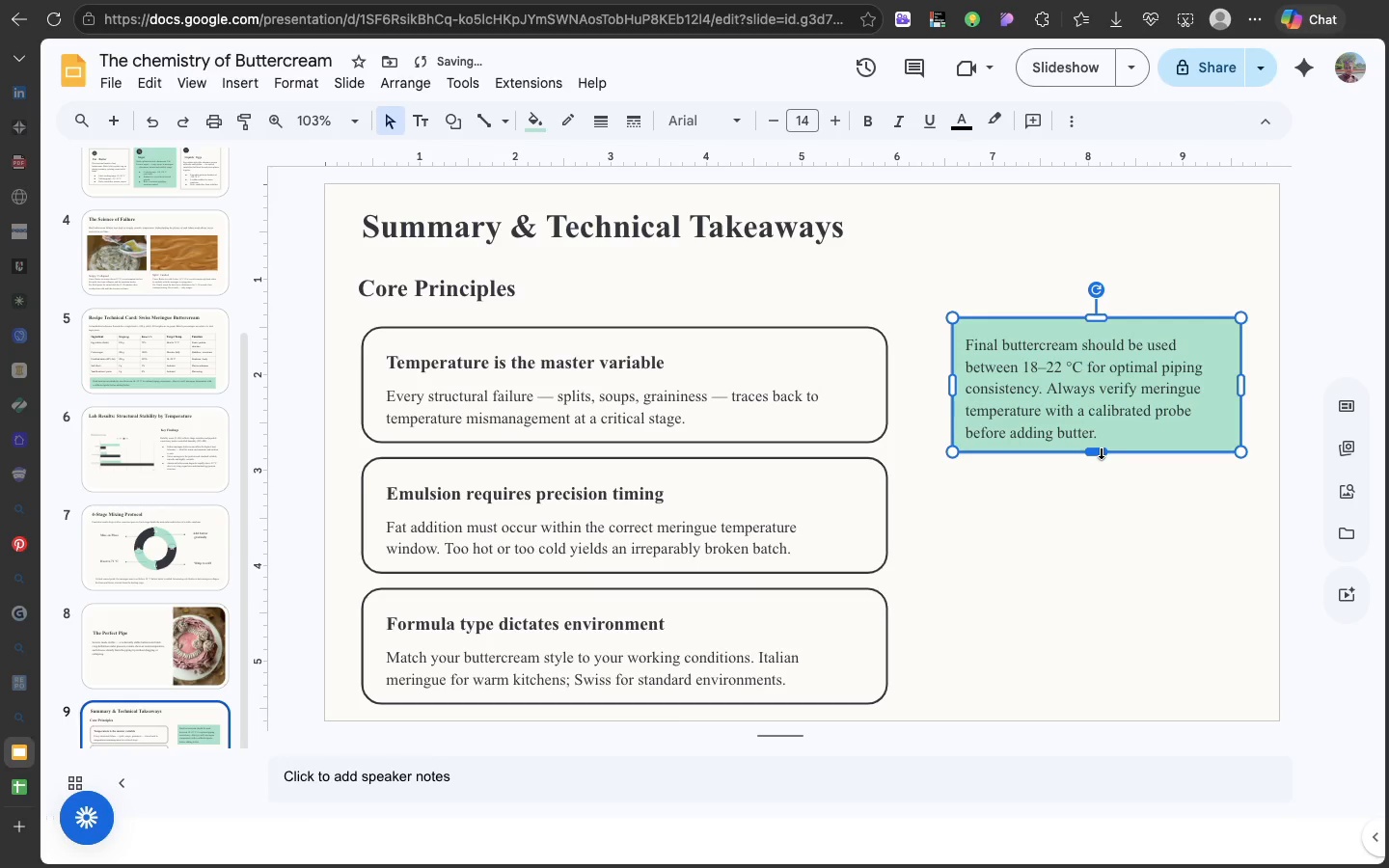 
left_click_drag(start_coordinate=[1101, 451], to_coordinate=[1112, 532])
 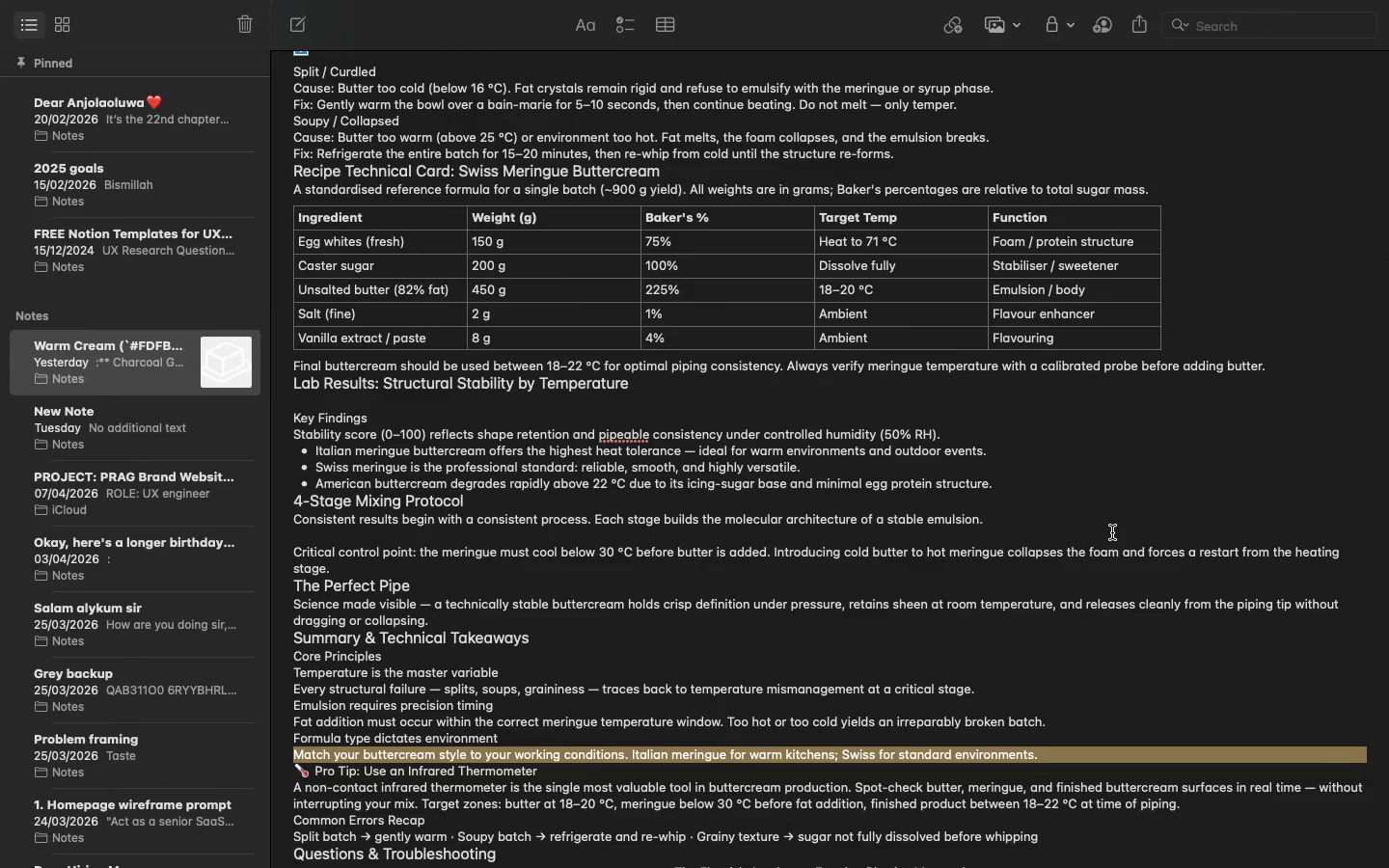 
wait(9.53)
 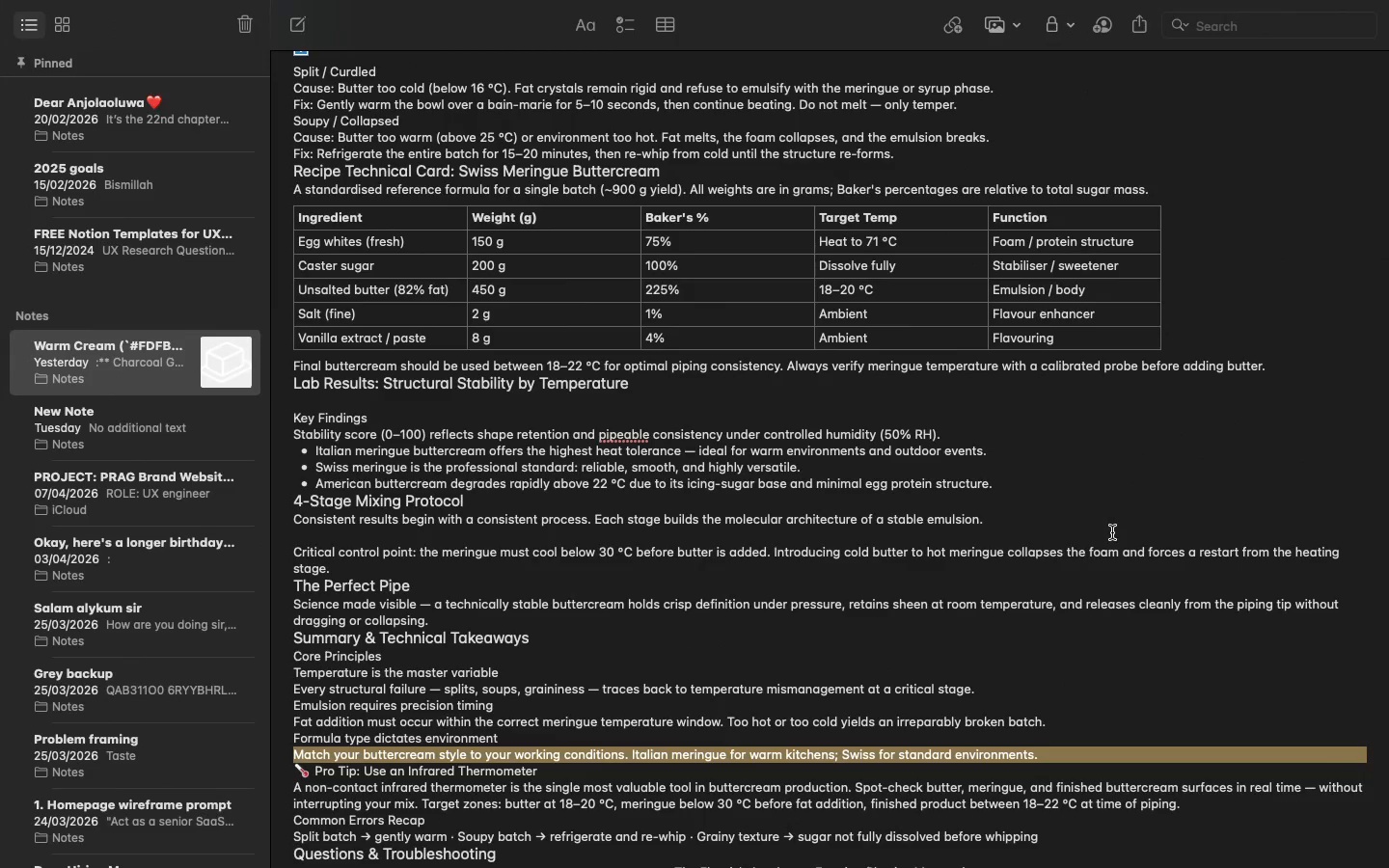 
left_click_drag(start_coordinate=[289, 789], to_coordinate=[418, 808])
 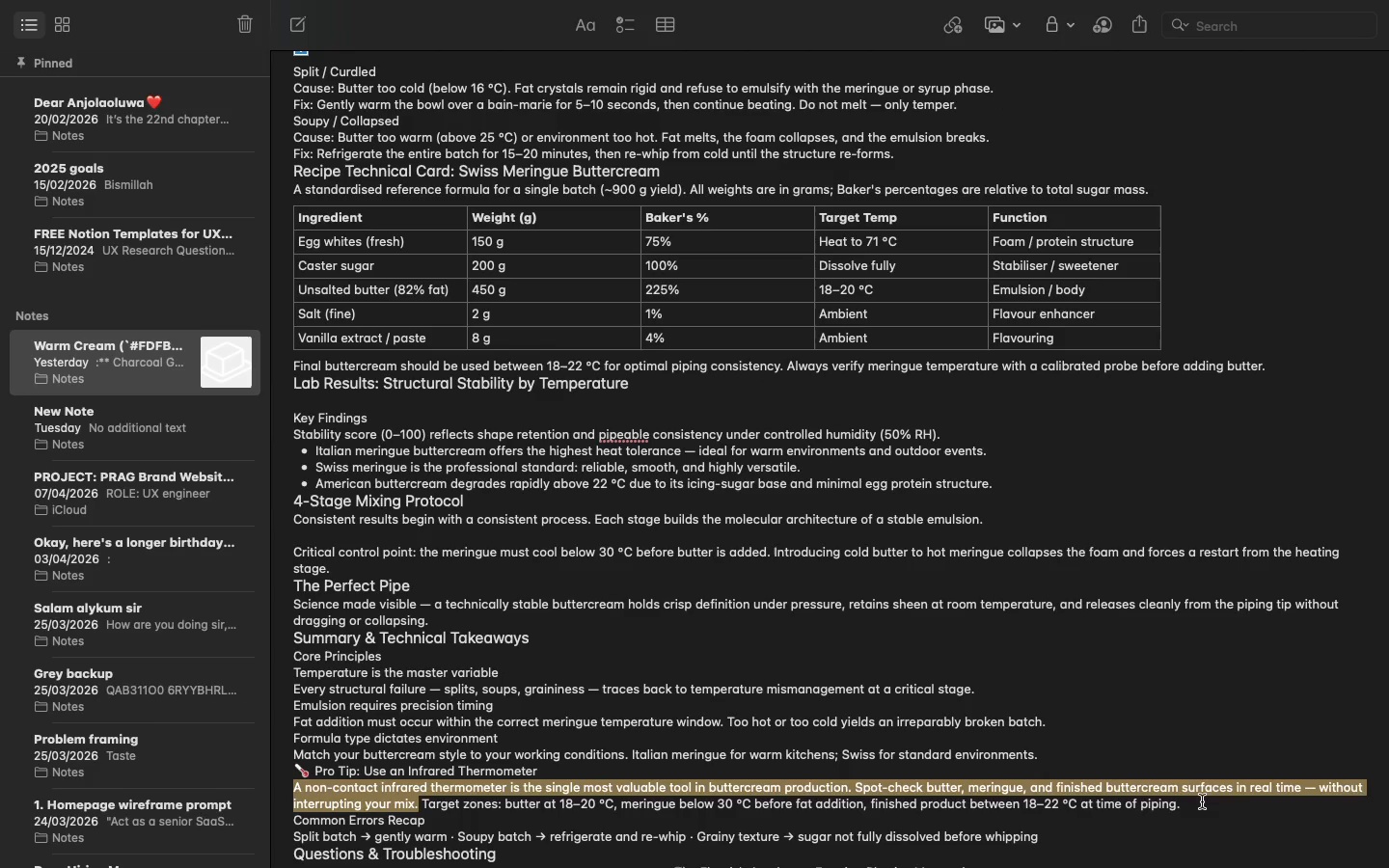 
left_click_drag(start_coordinate=[1199, 803], to_coordinate=[313, 771])
 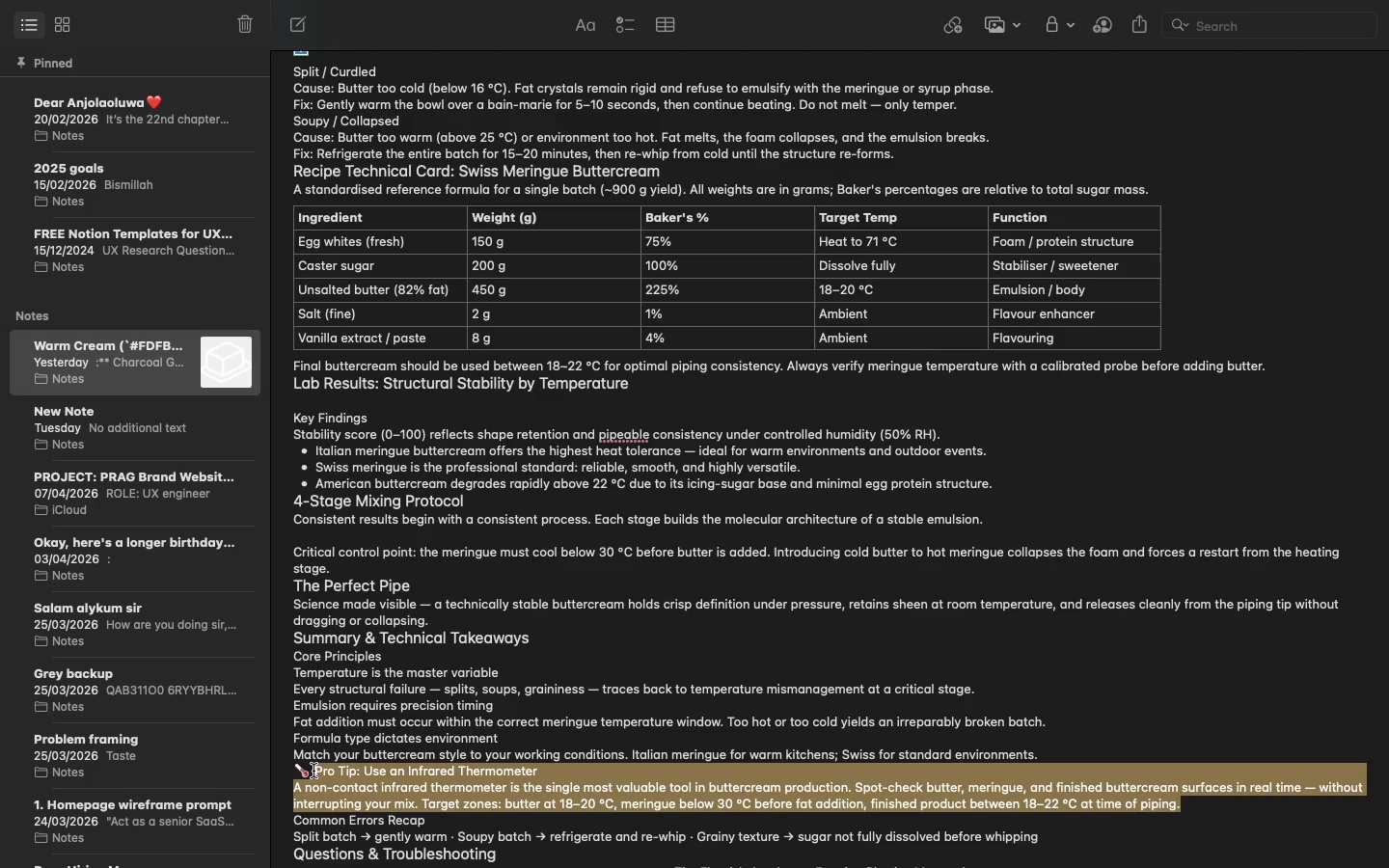 
key(Meta+C)
 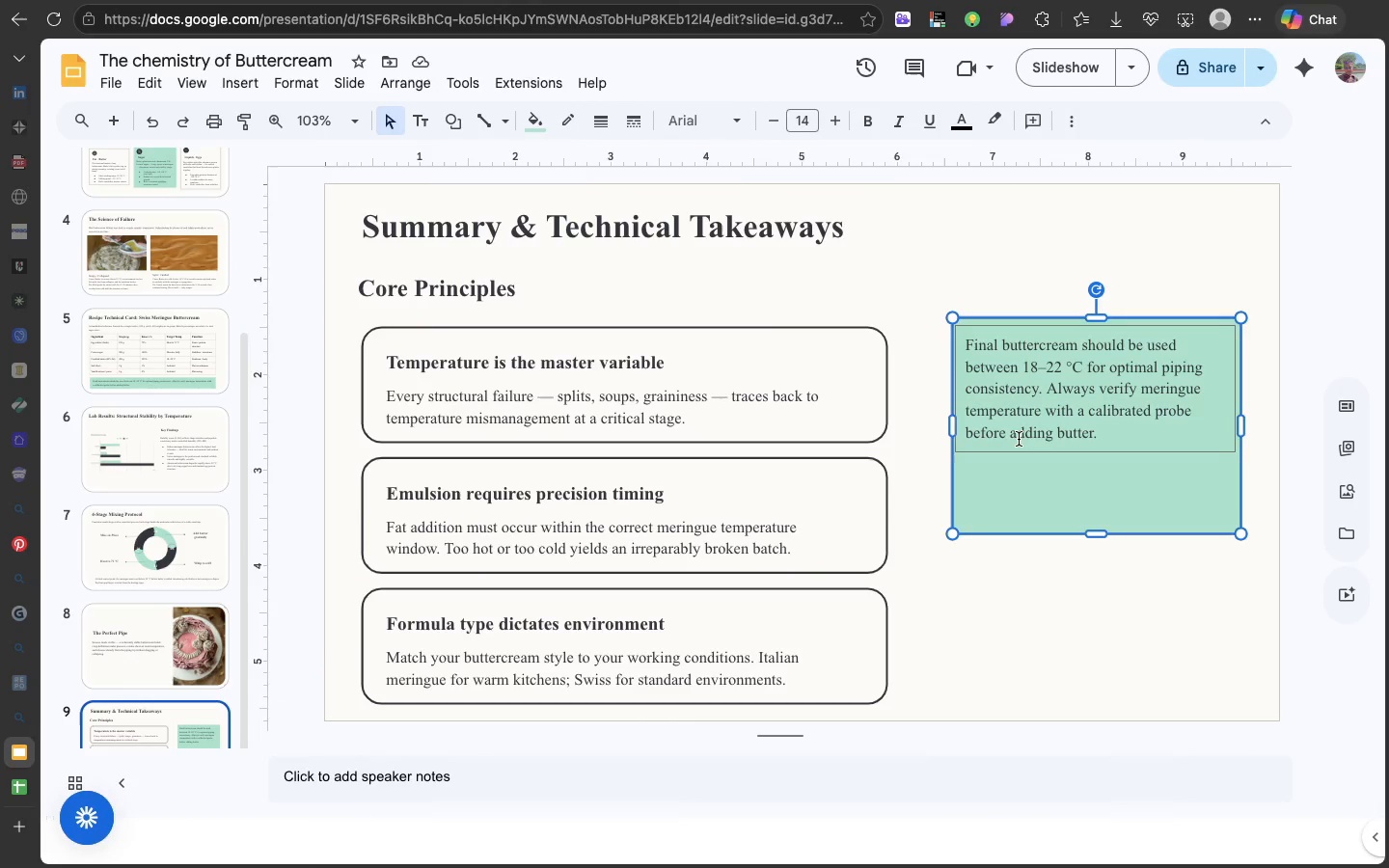 
double_click([1019, 439])
 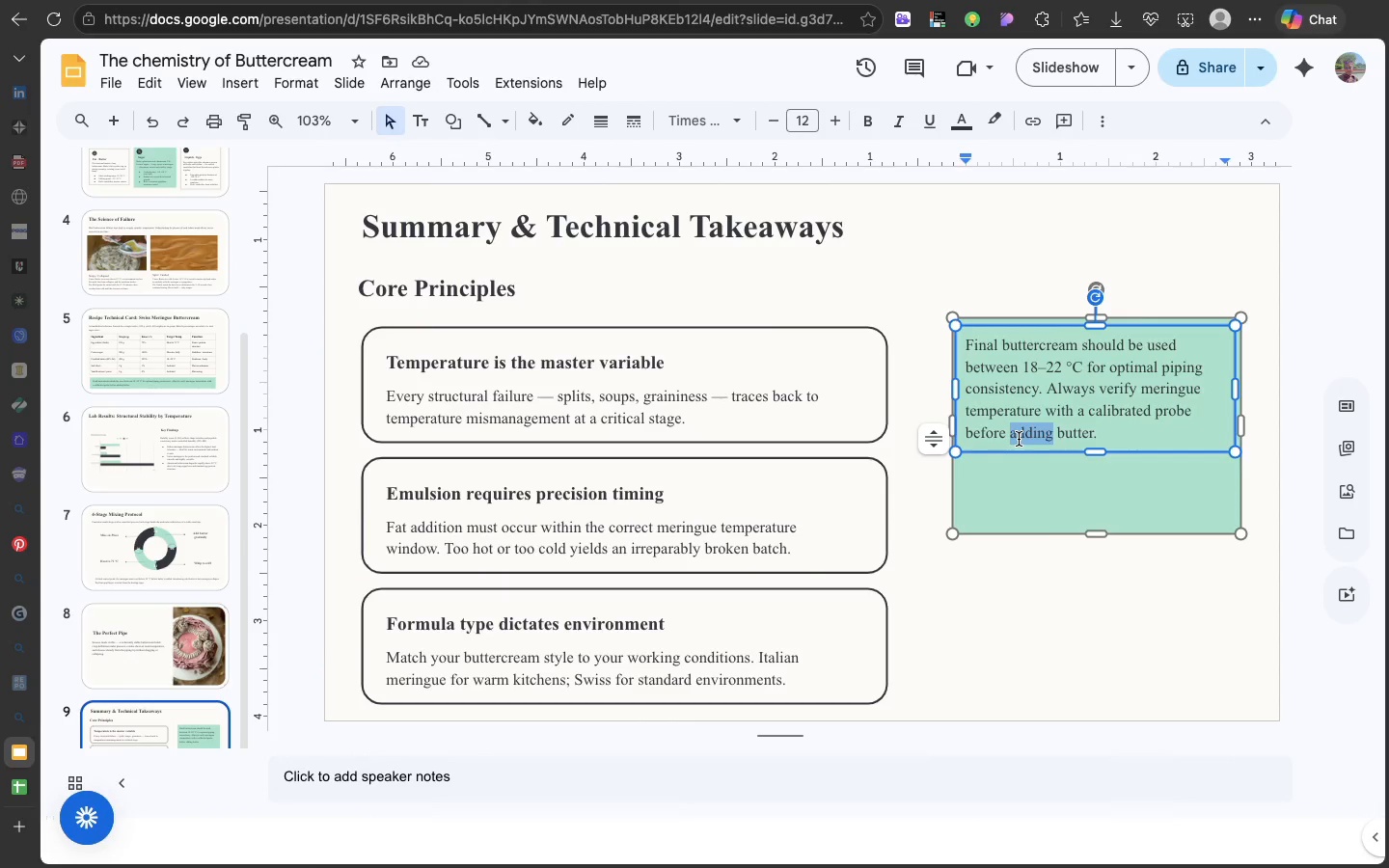 
triple_click([1019, 439])
 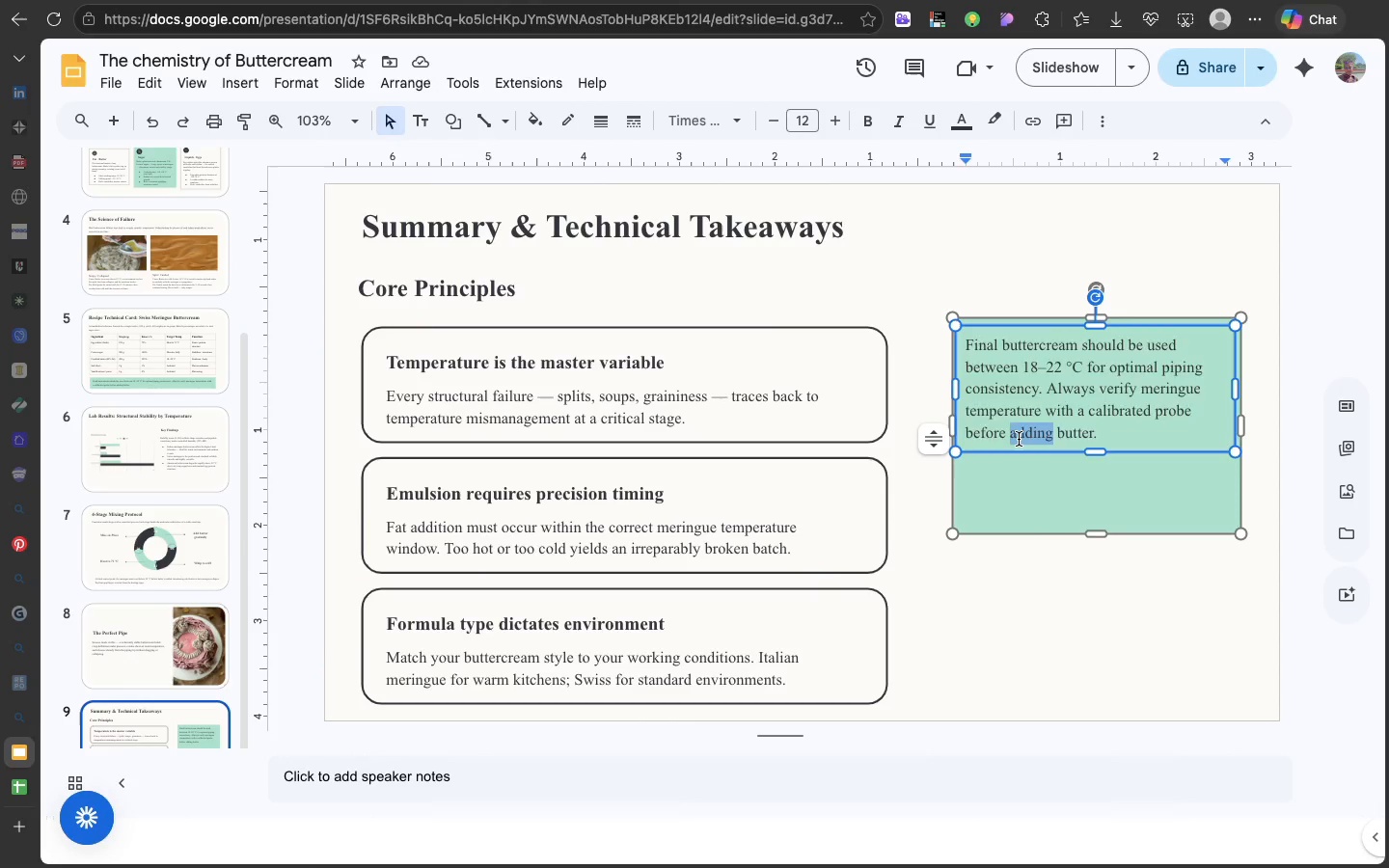 
triple_click([1019, 439])
 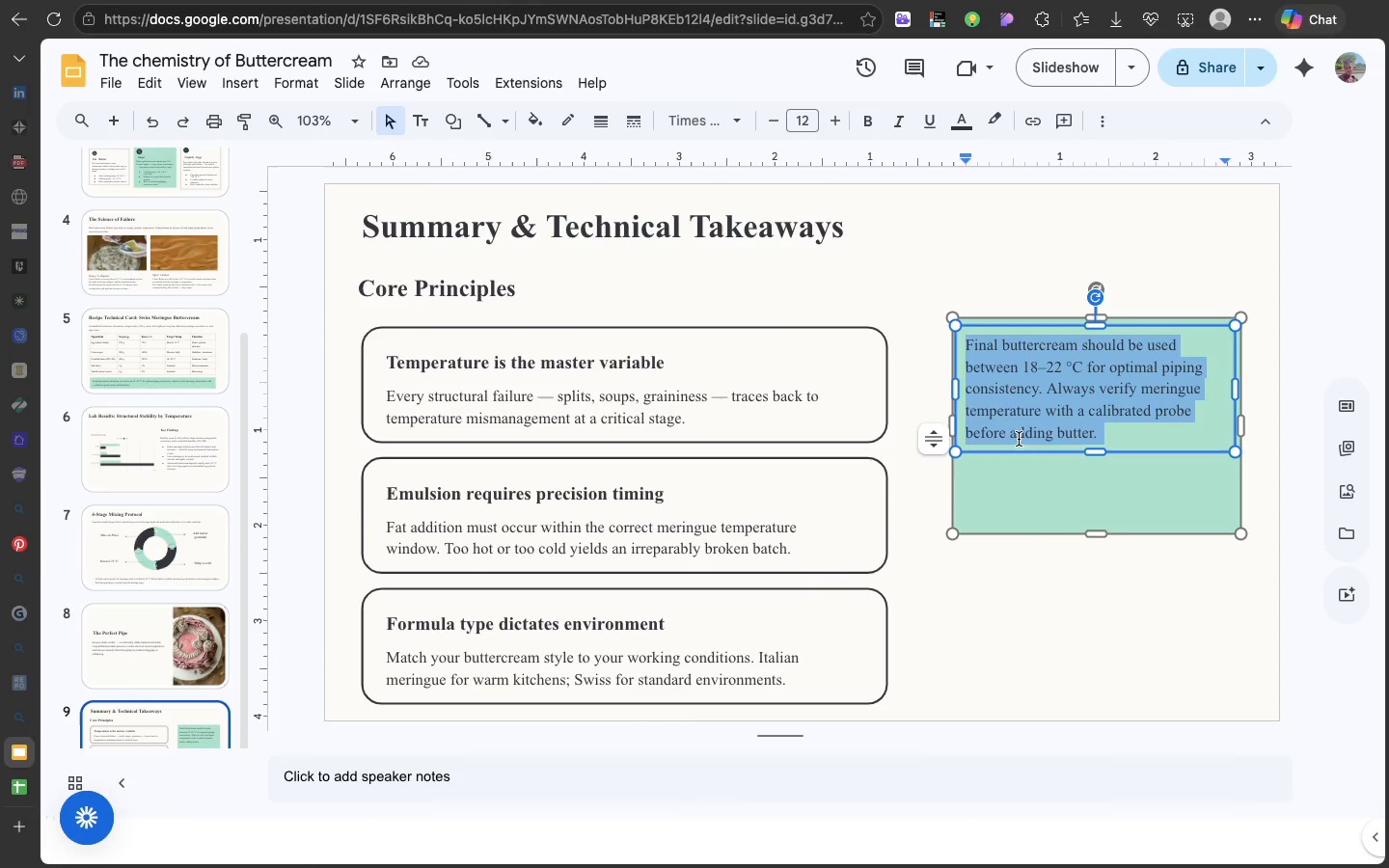 
triple_click([1019, 439])
 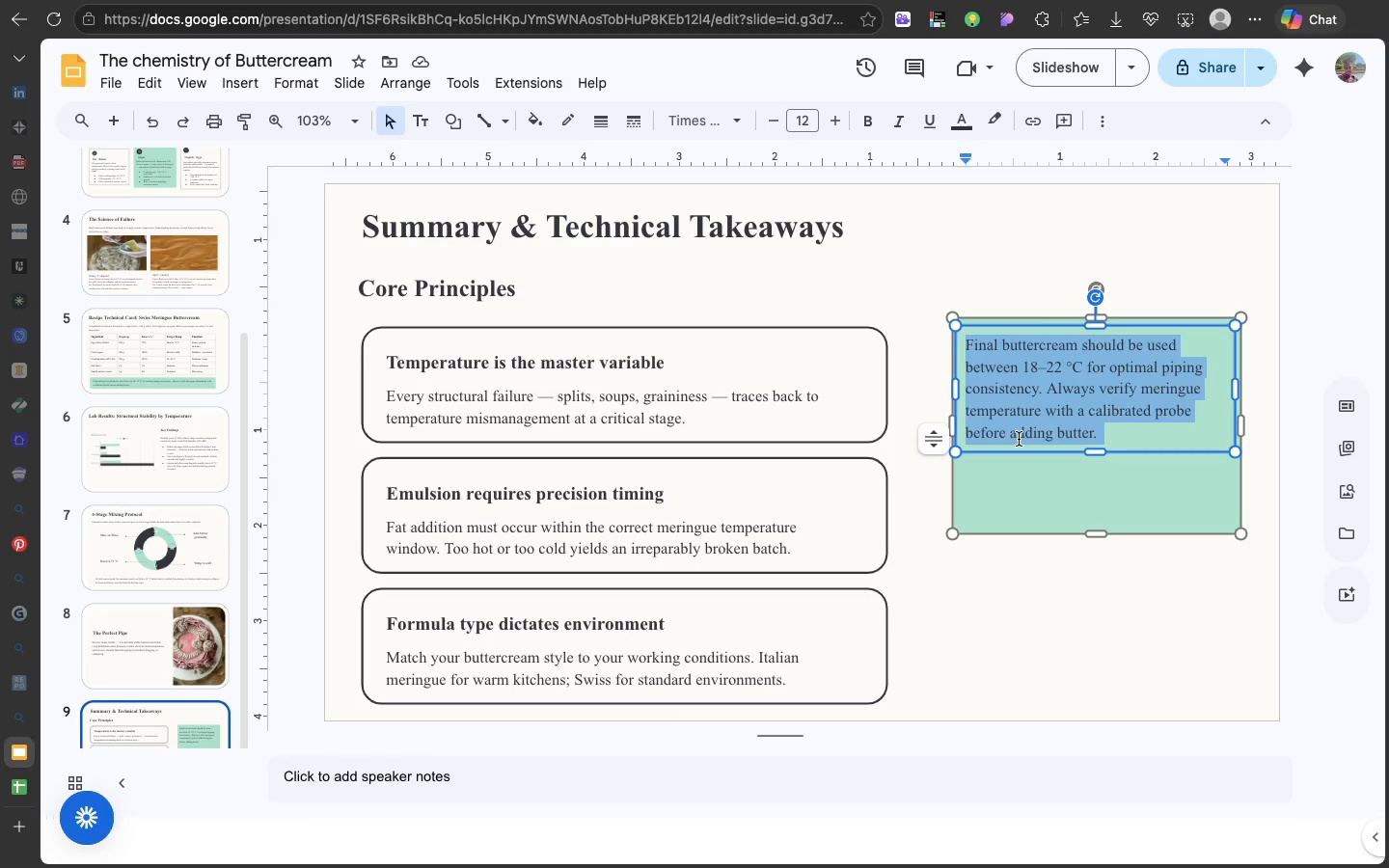 
hold_key(key=CommandLeft, duration=1.06)
 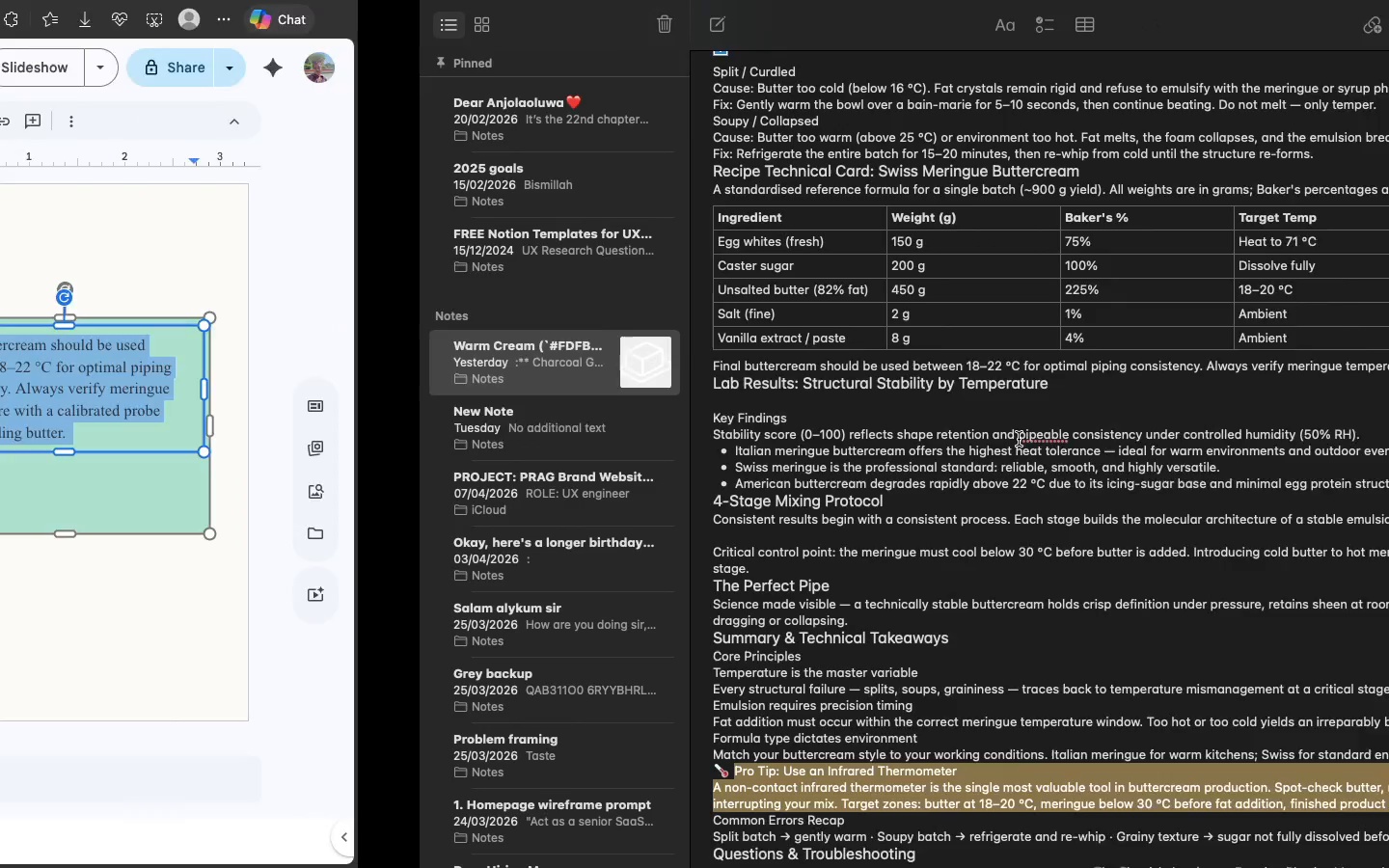 
hold_key(key=C, duration=0.34)
 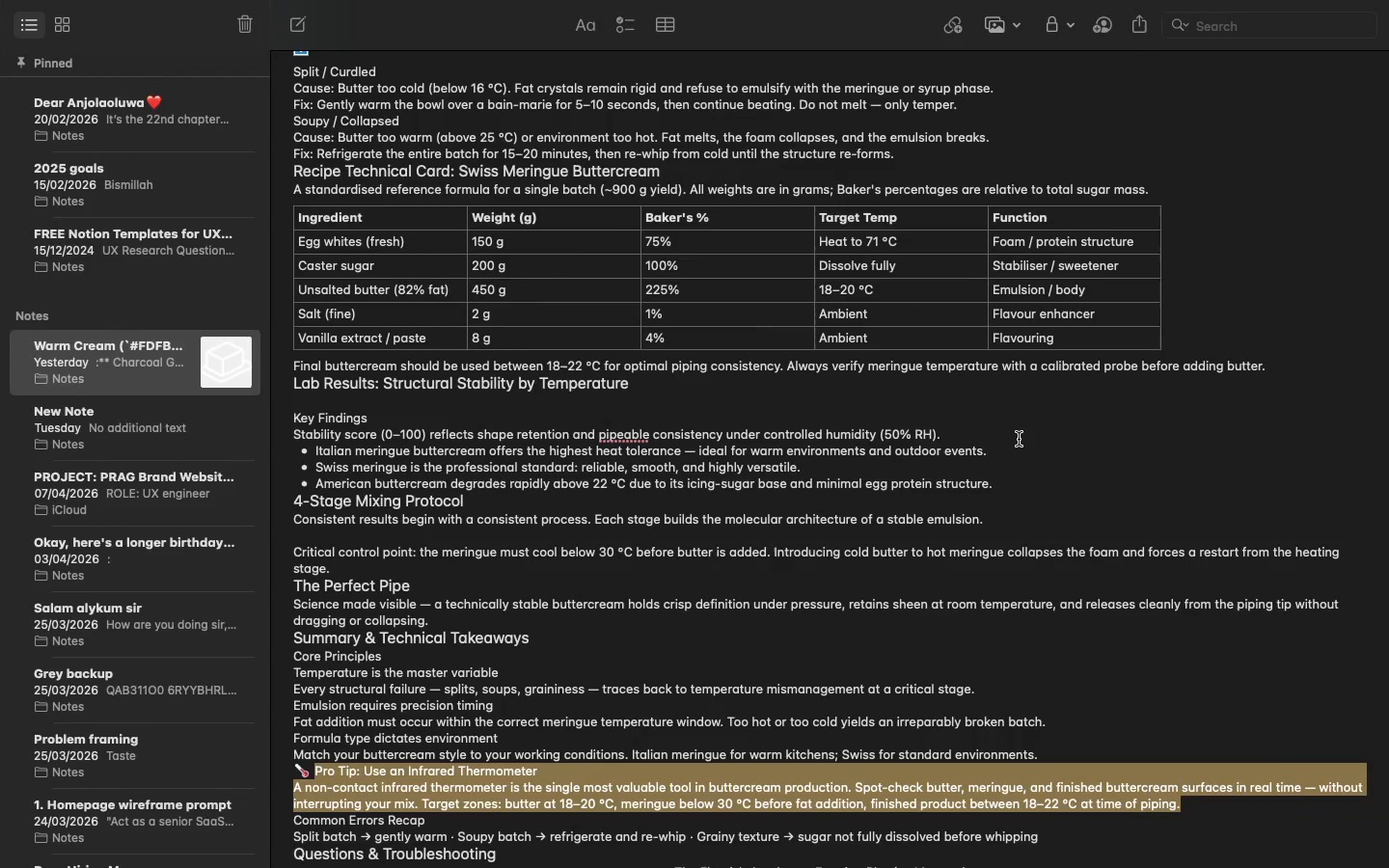 
key(Meta+C)
 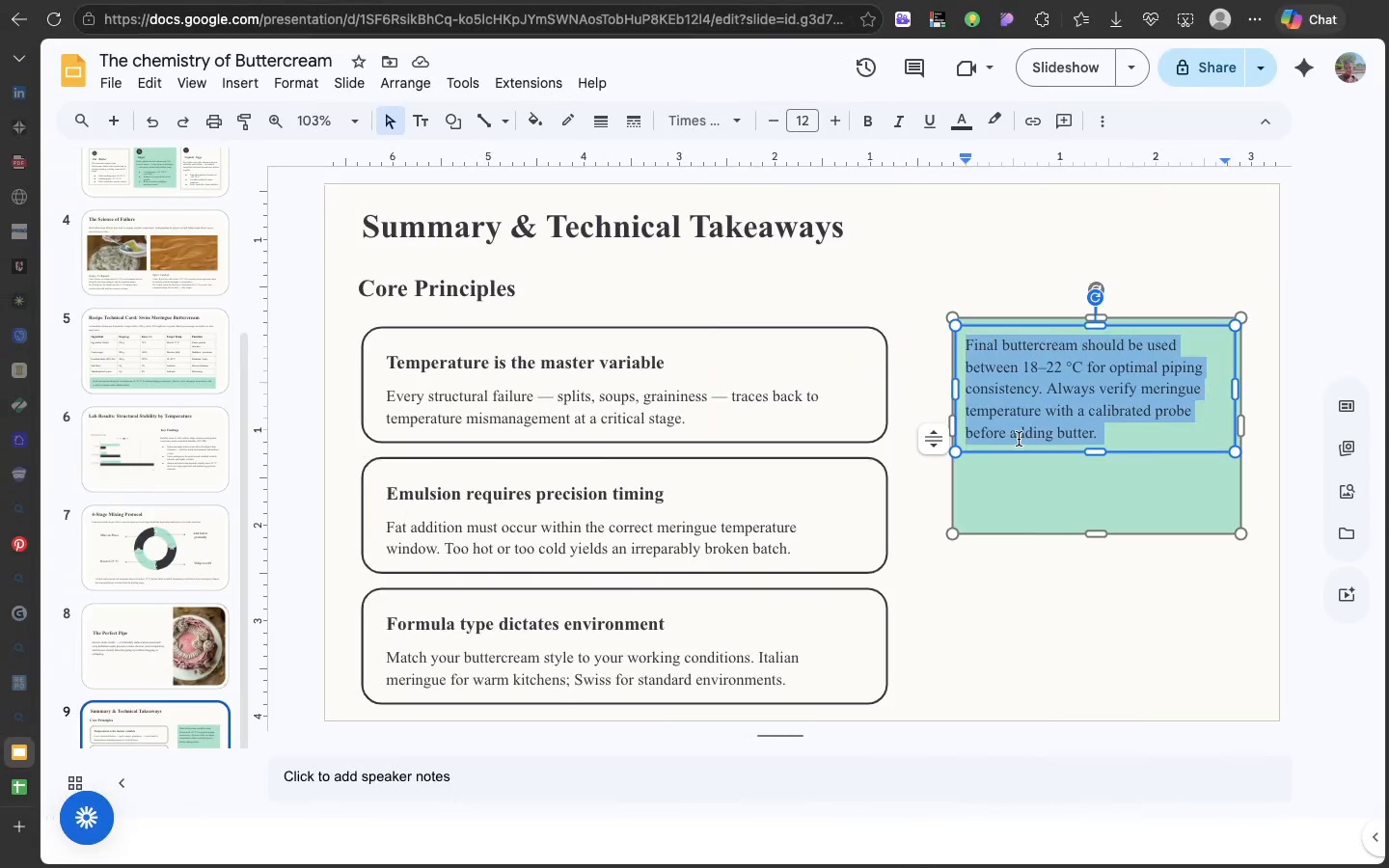 
key(Meta+V)
 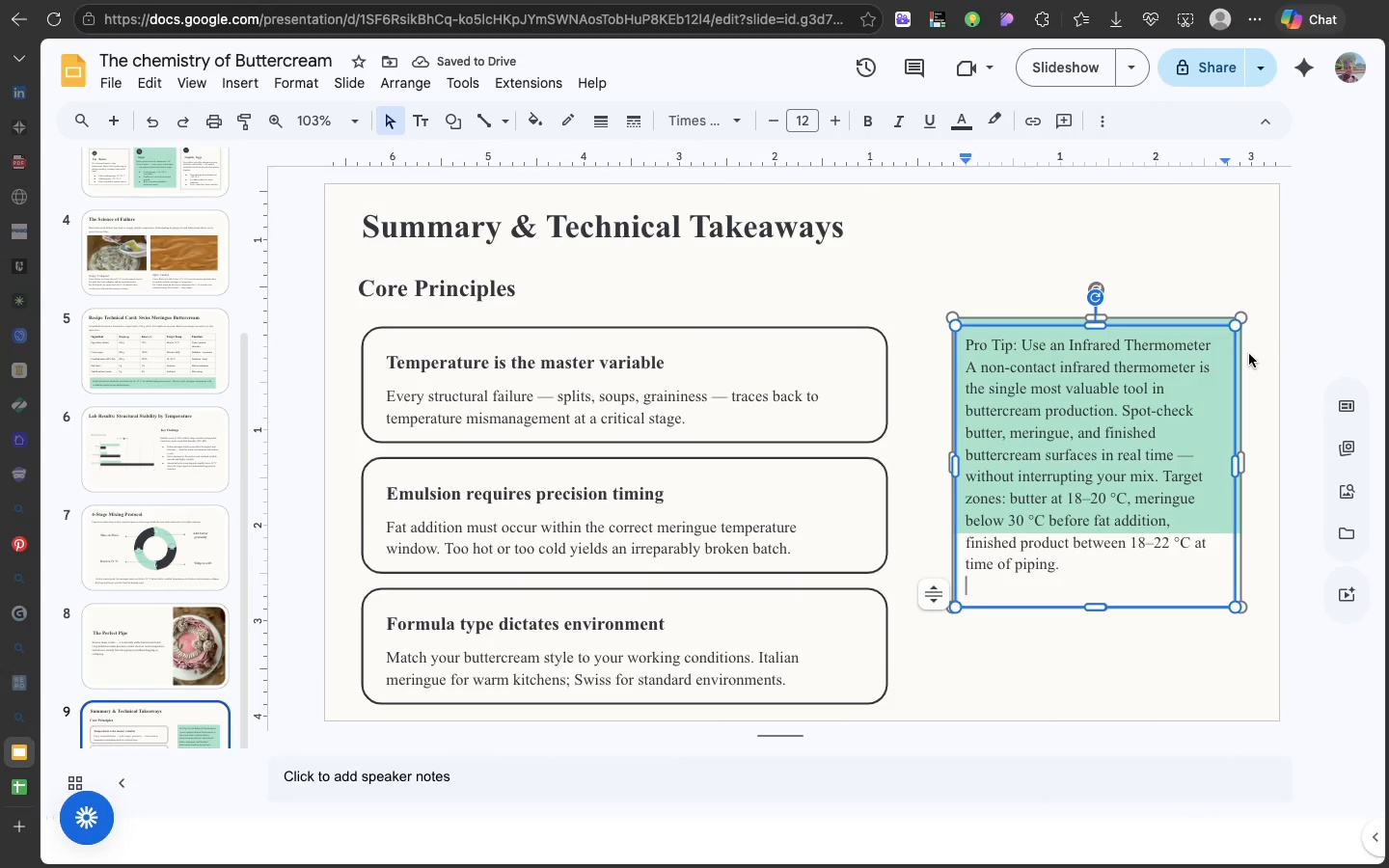 
left_click([1236, 347])
 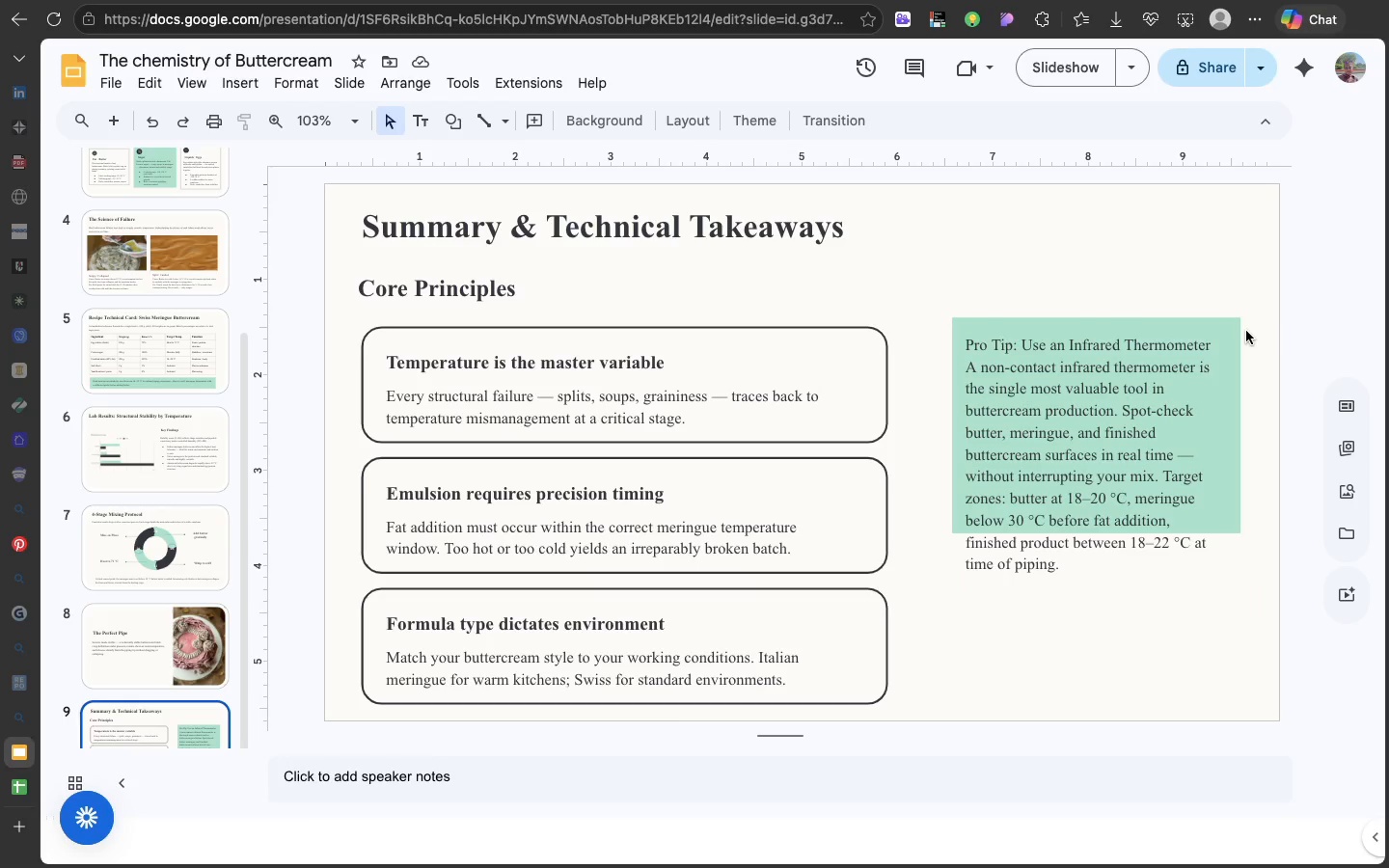 
left_click([1246, 331])
 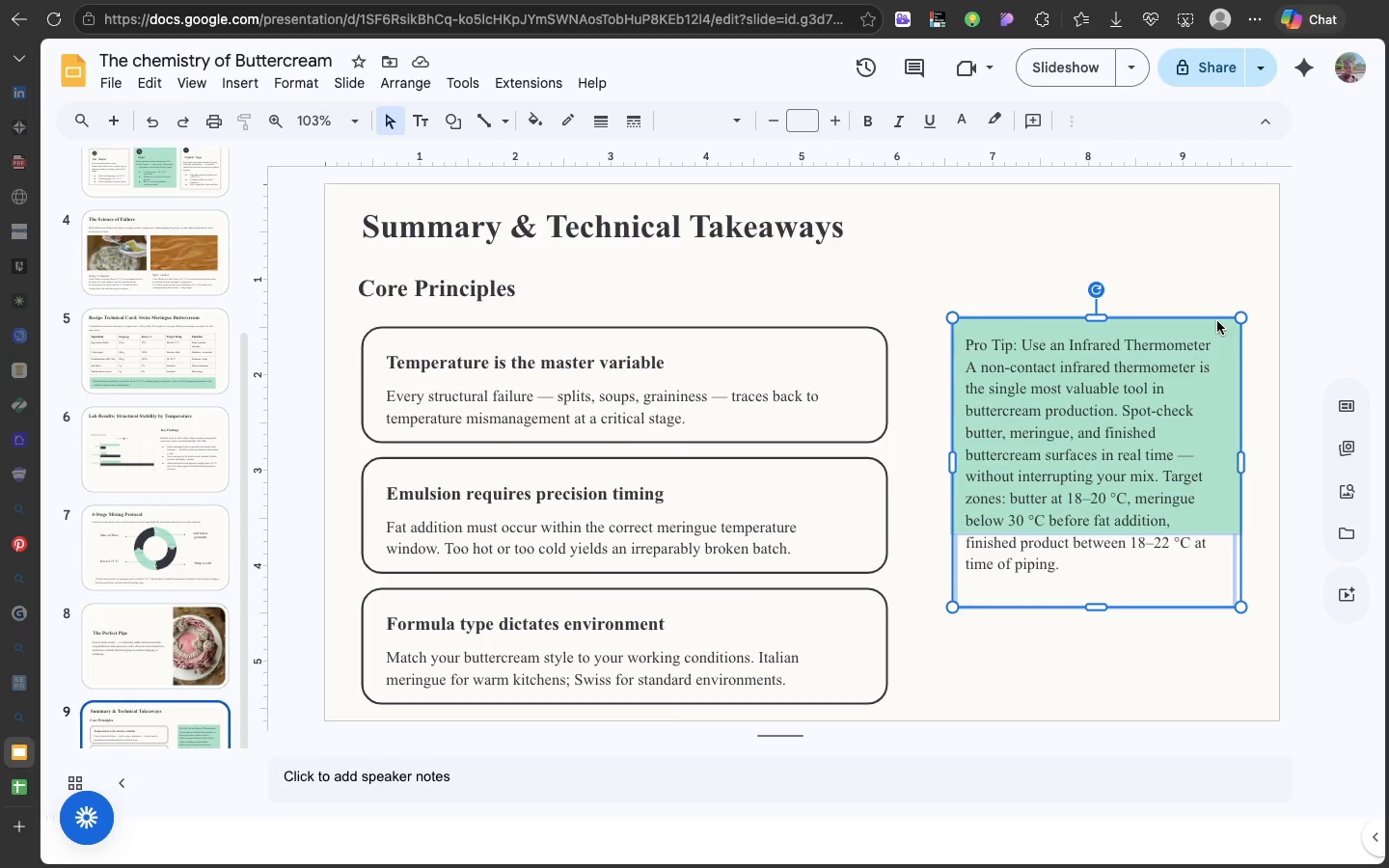 
left_click([1217, 321])
 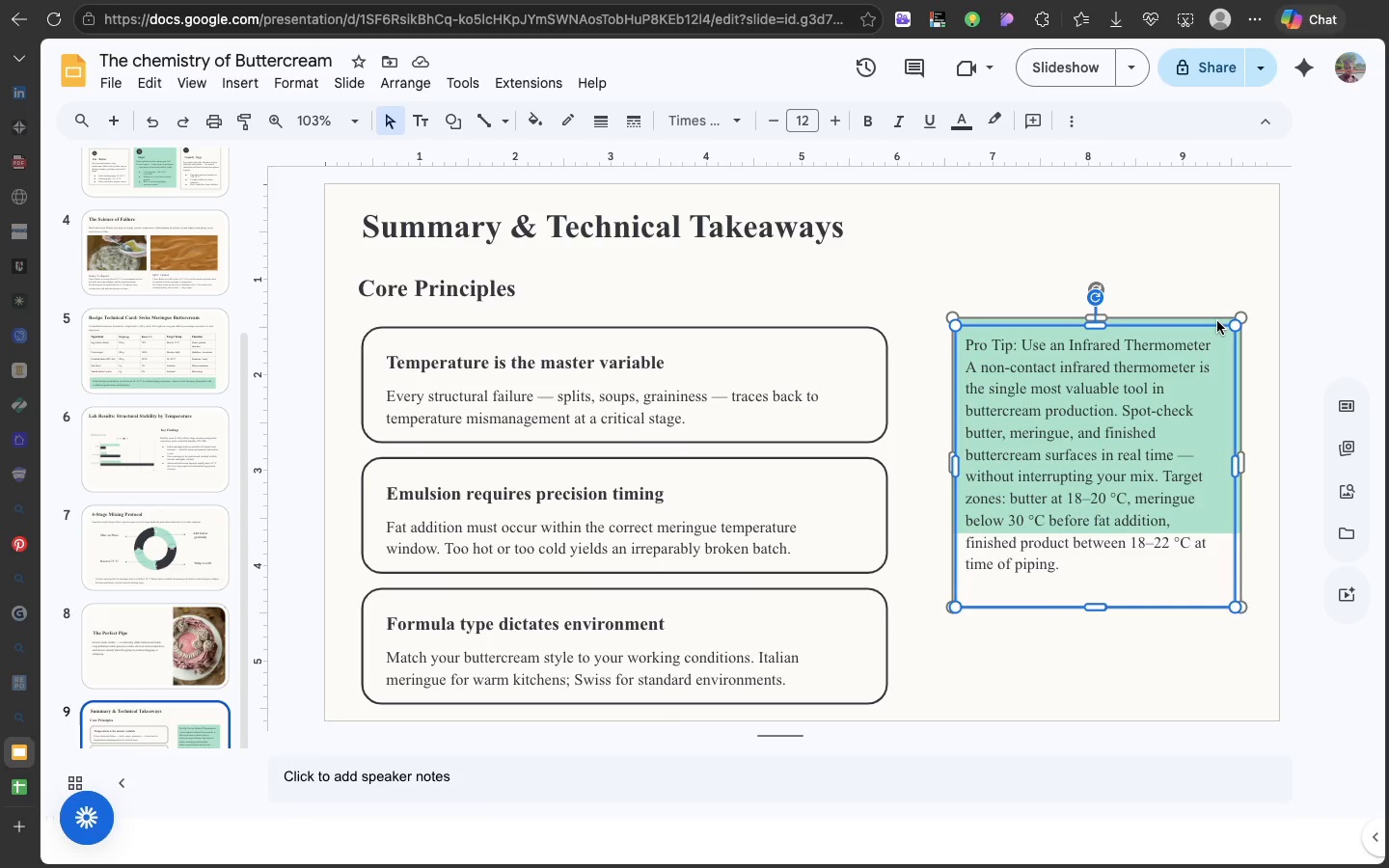 
left_click([1217, 321])
 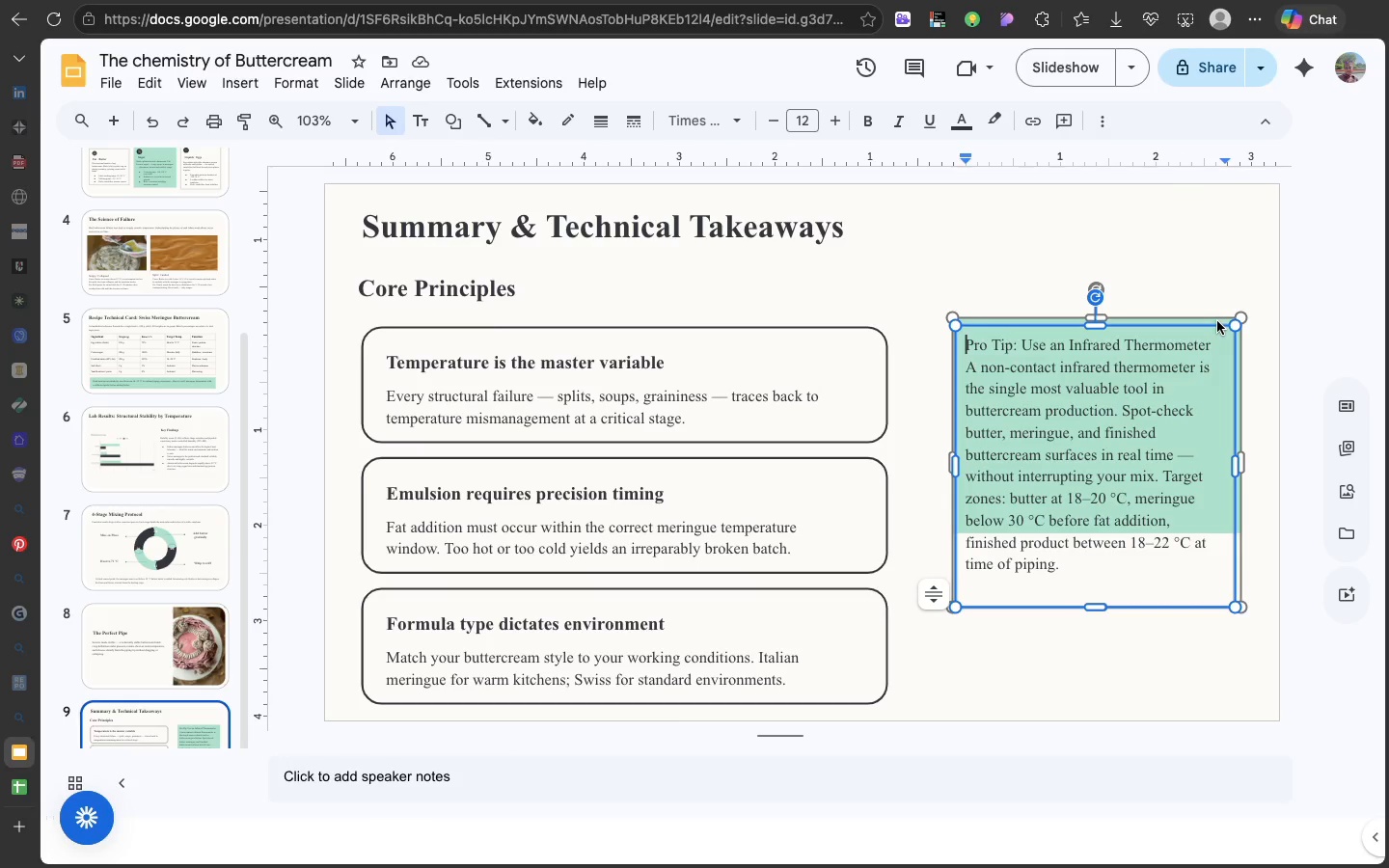 
double_click([1217, 321])
 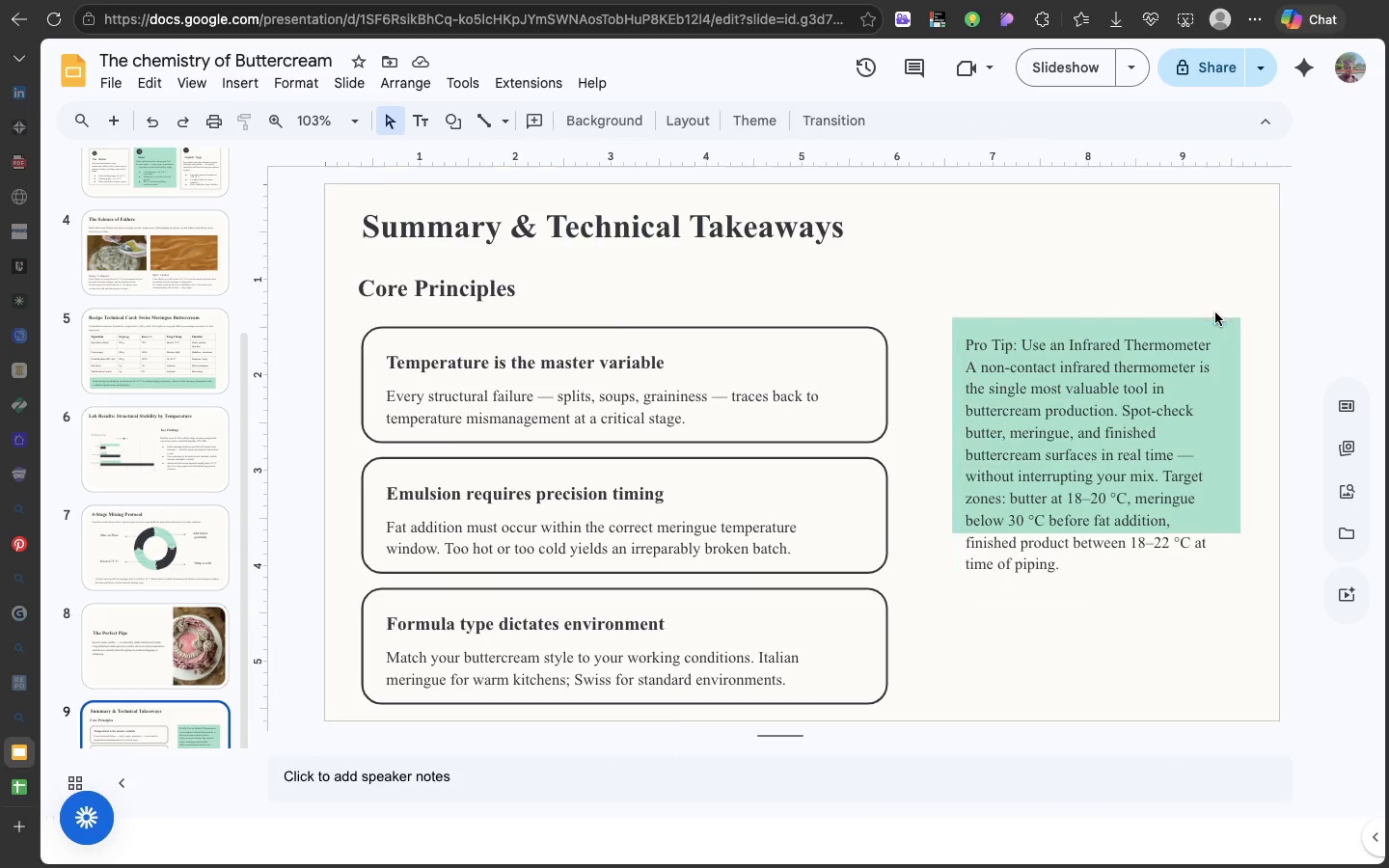 
left_click([1215, 312])
 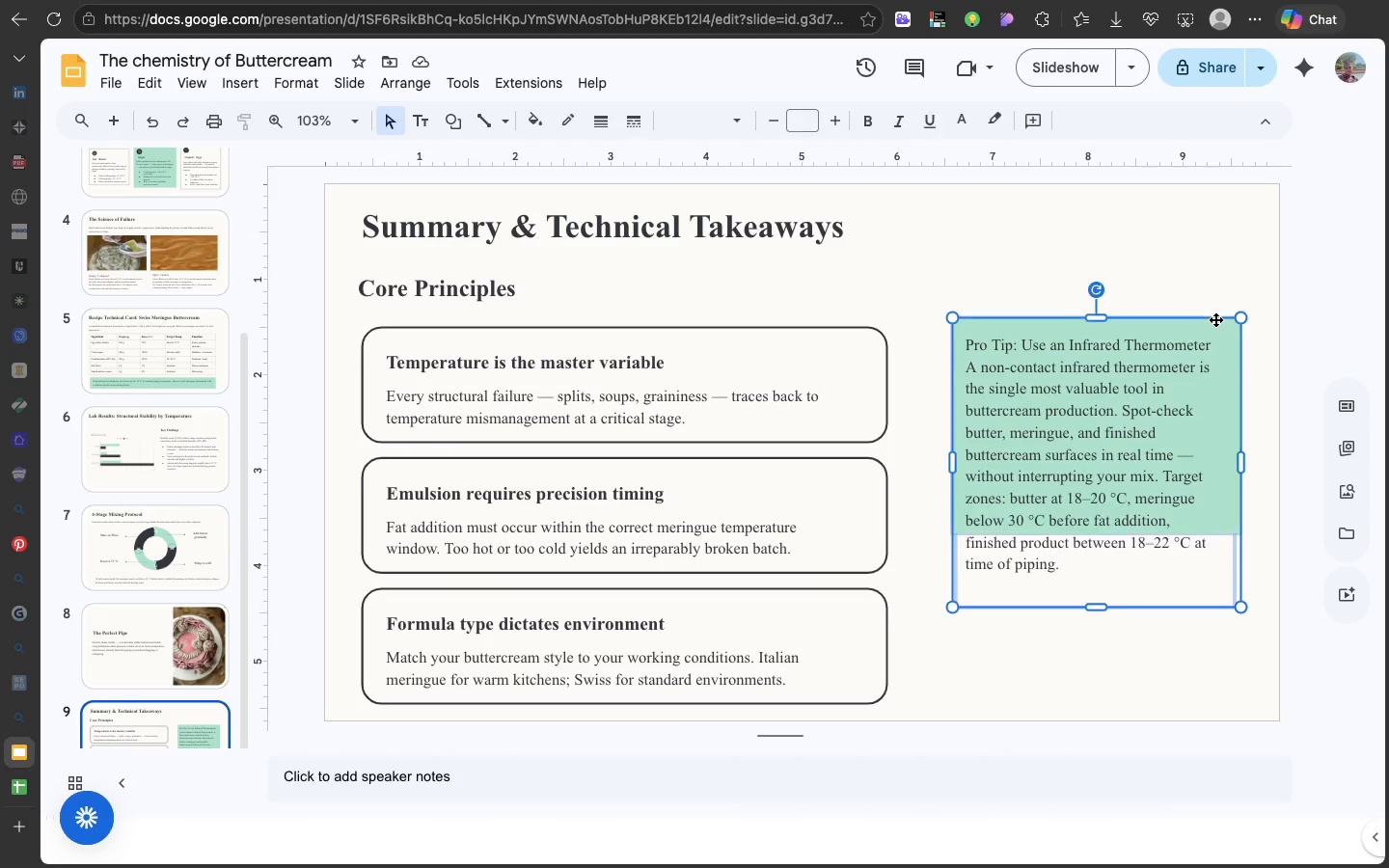 
left_click([1215, 319])
 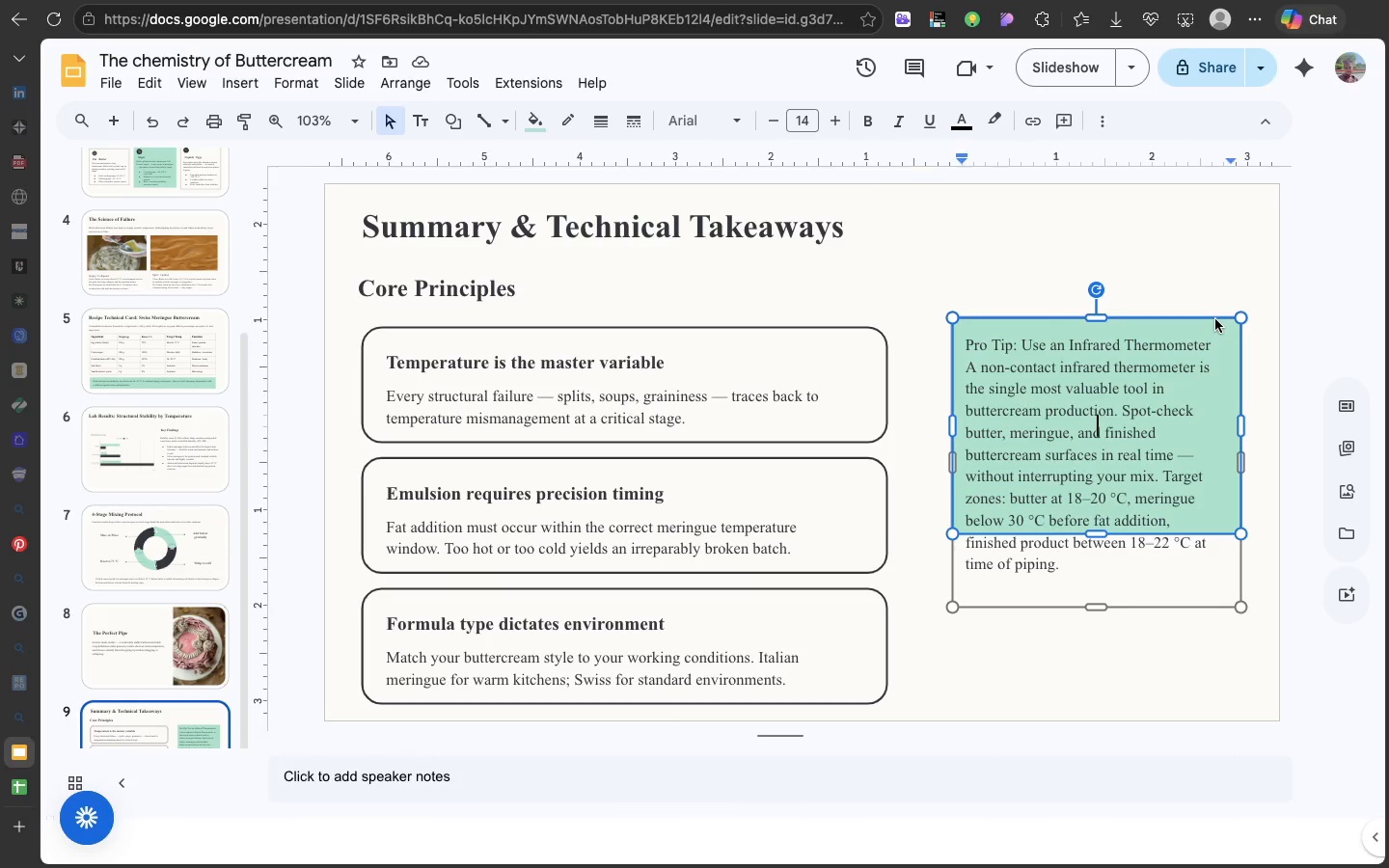 
double_click([1215, 319])
 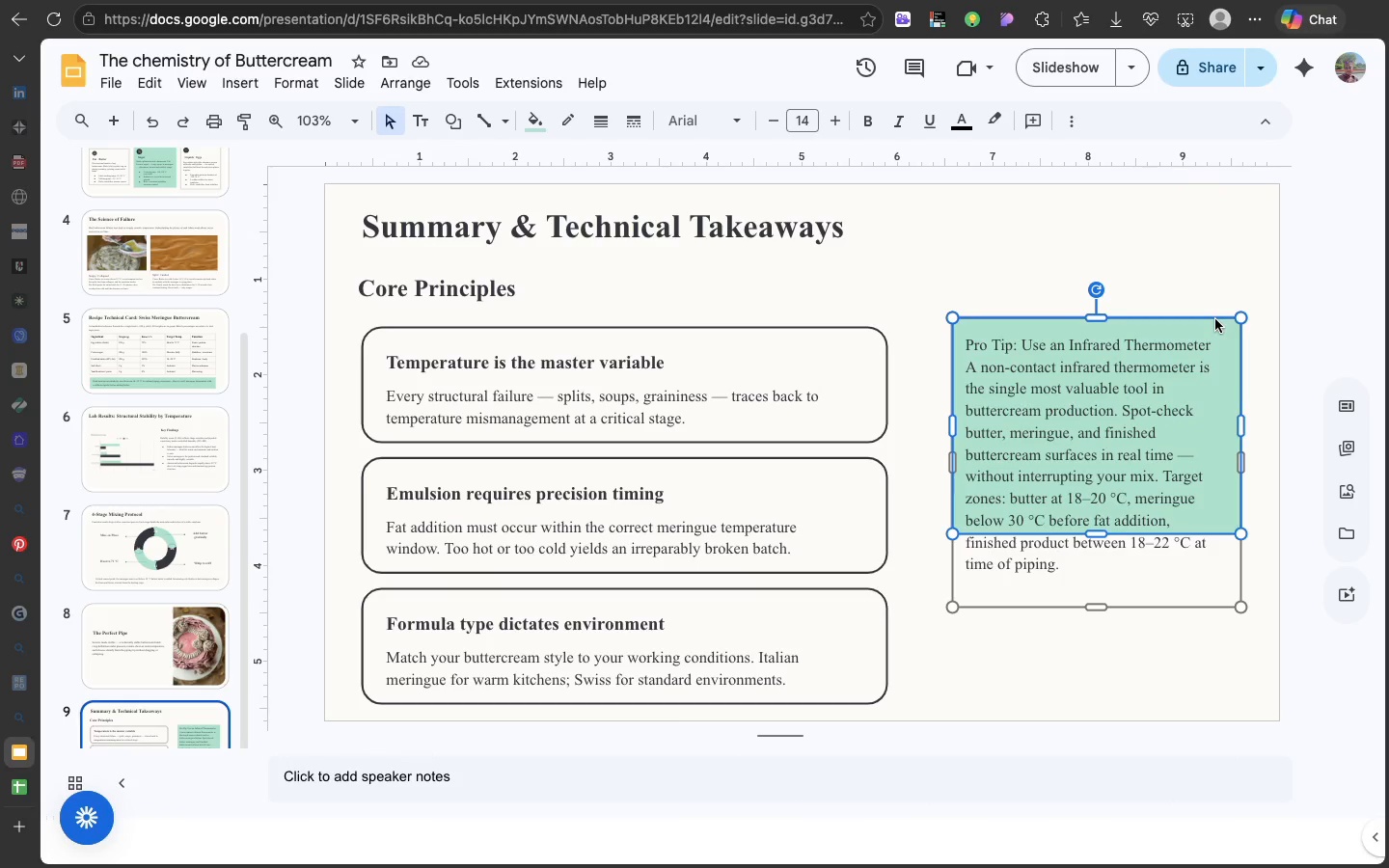 
triple_click([1215, 319])
 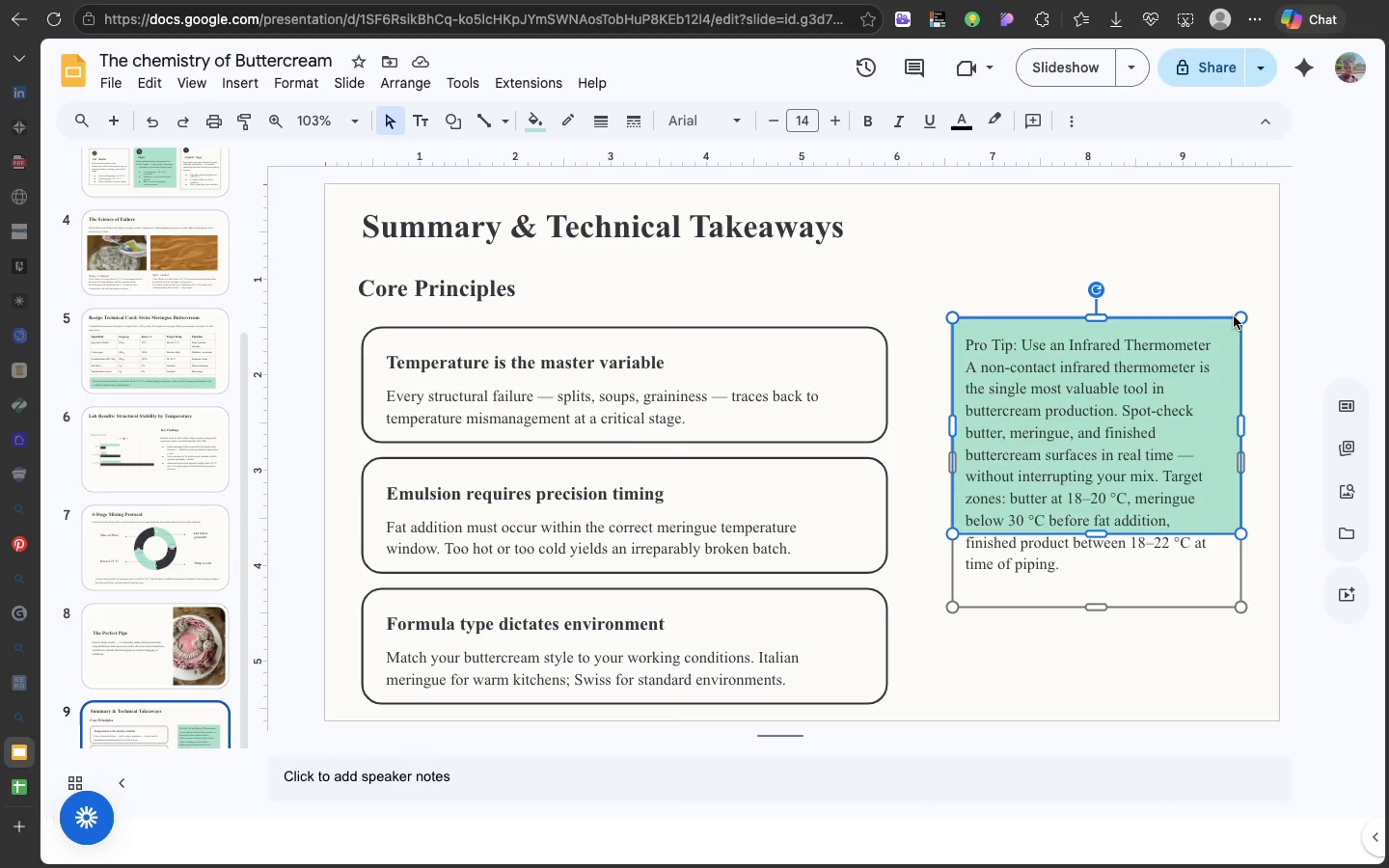 
triple_click([1215, 319])
 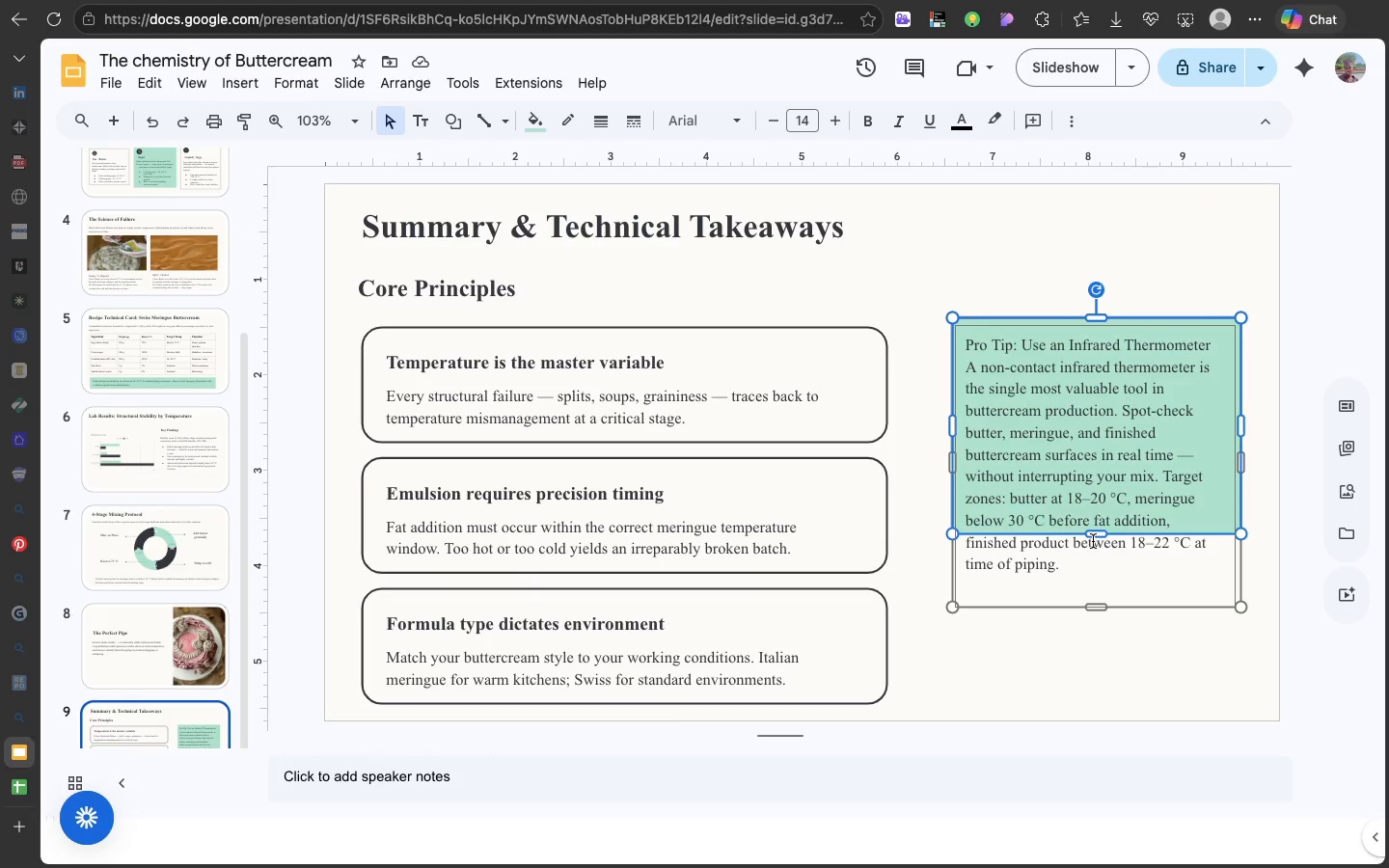 
mouse_move([1089, 519])
 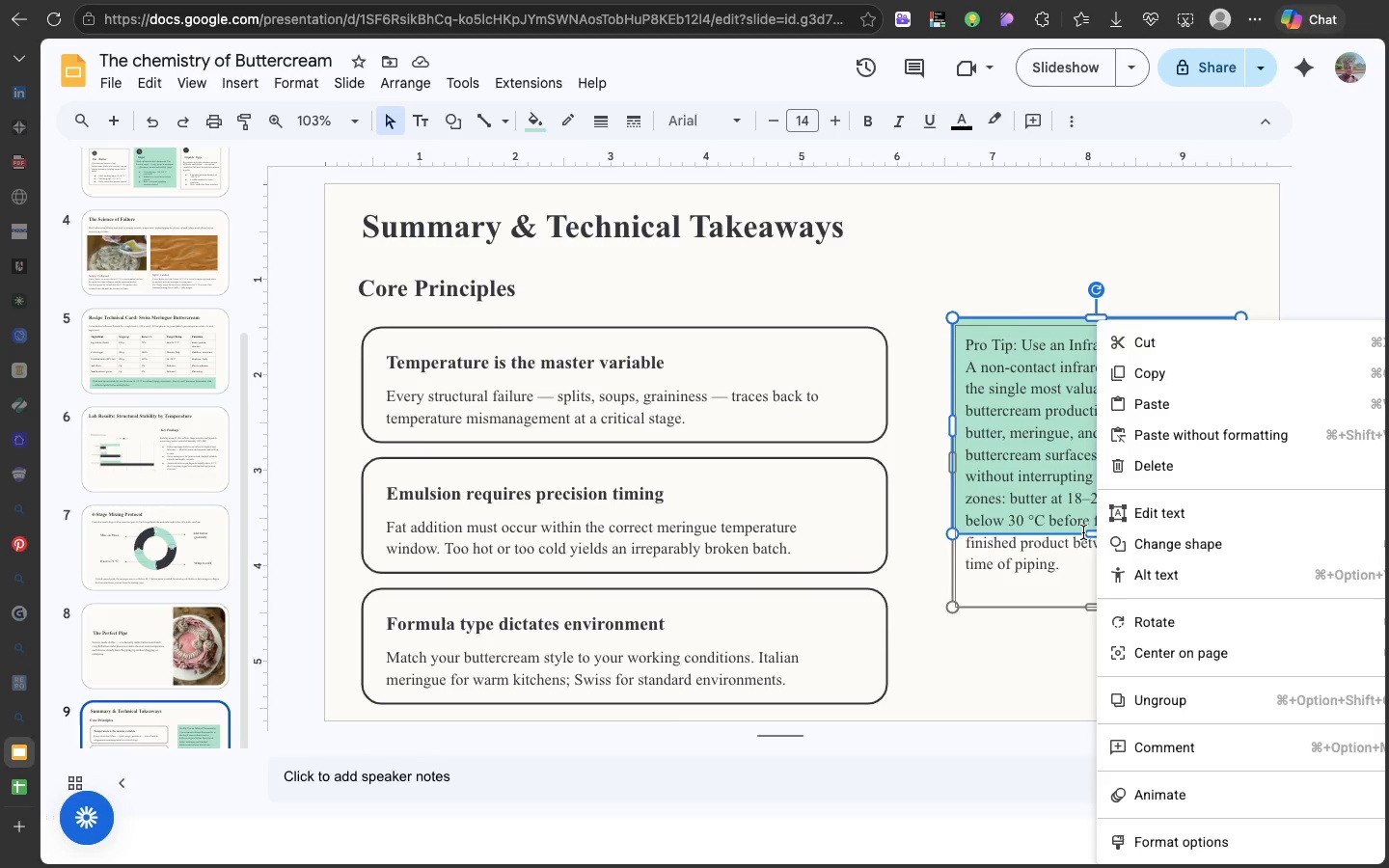 
left_click([1083, 532])
 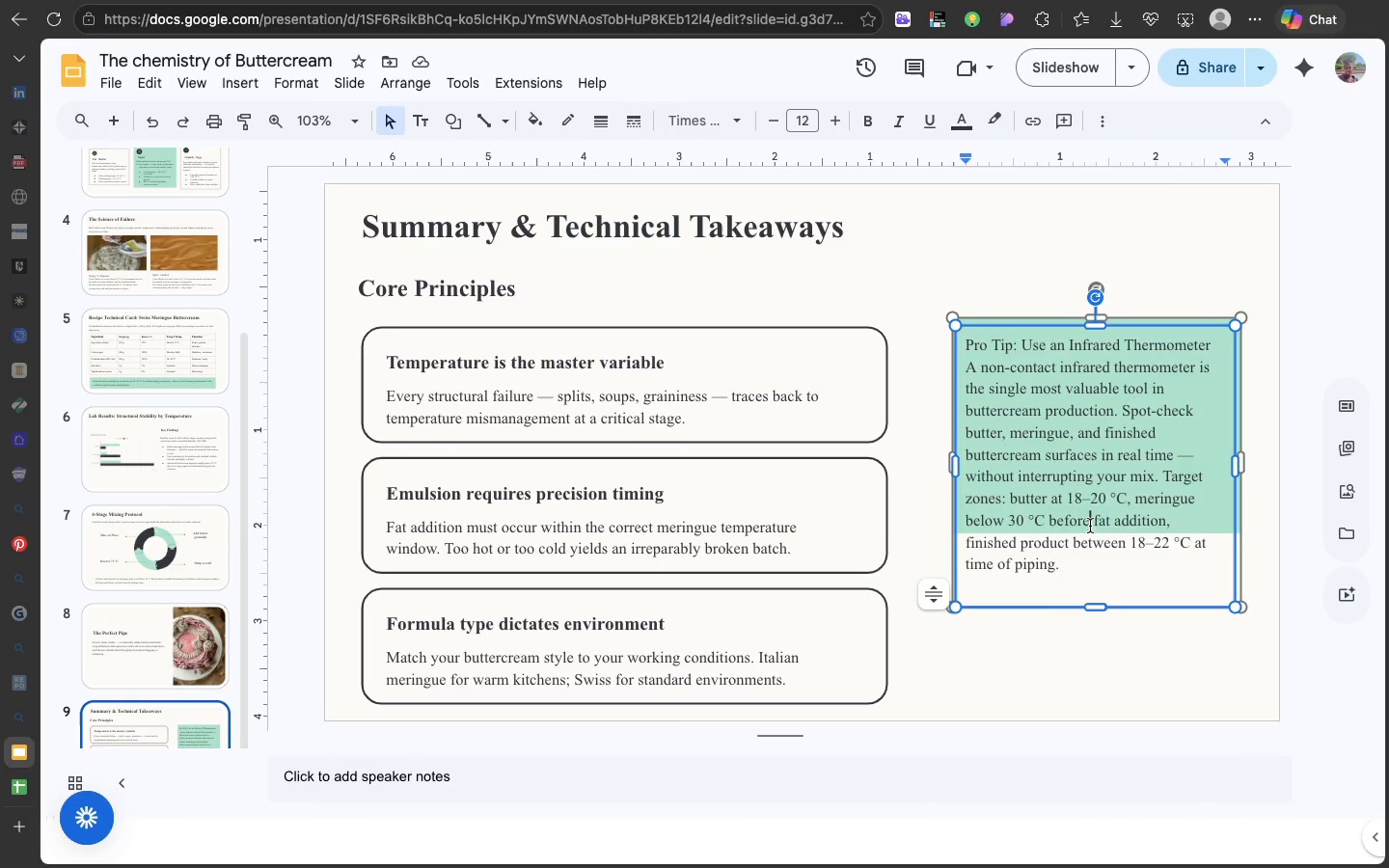 
left_click([1090, 526])
 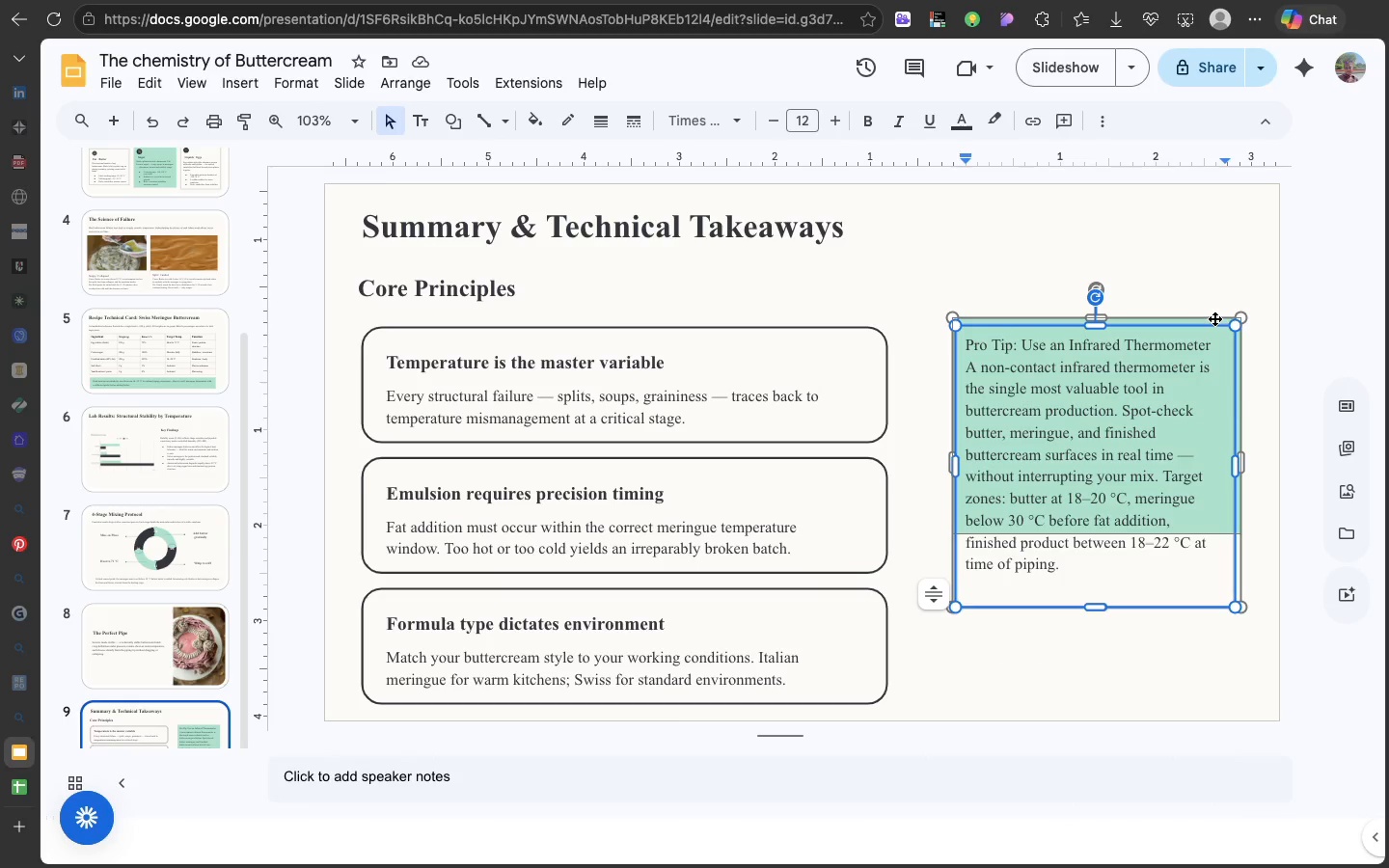 
left_click([1214, 318])
 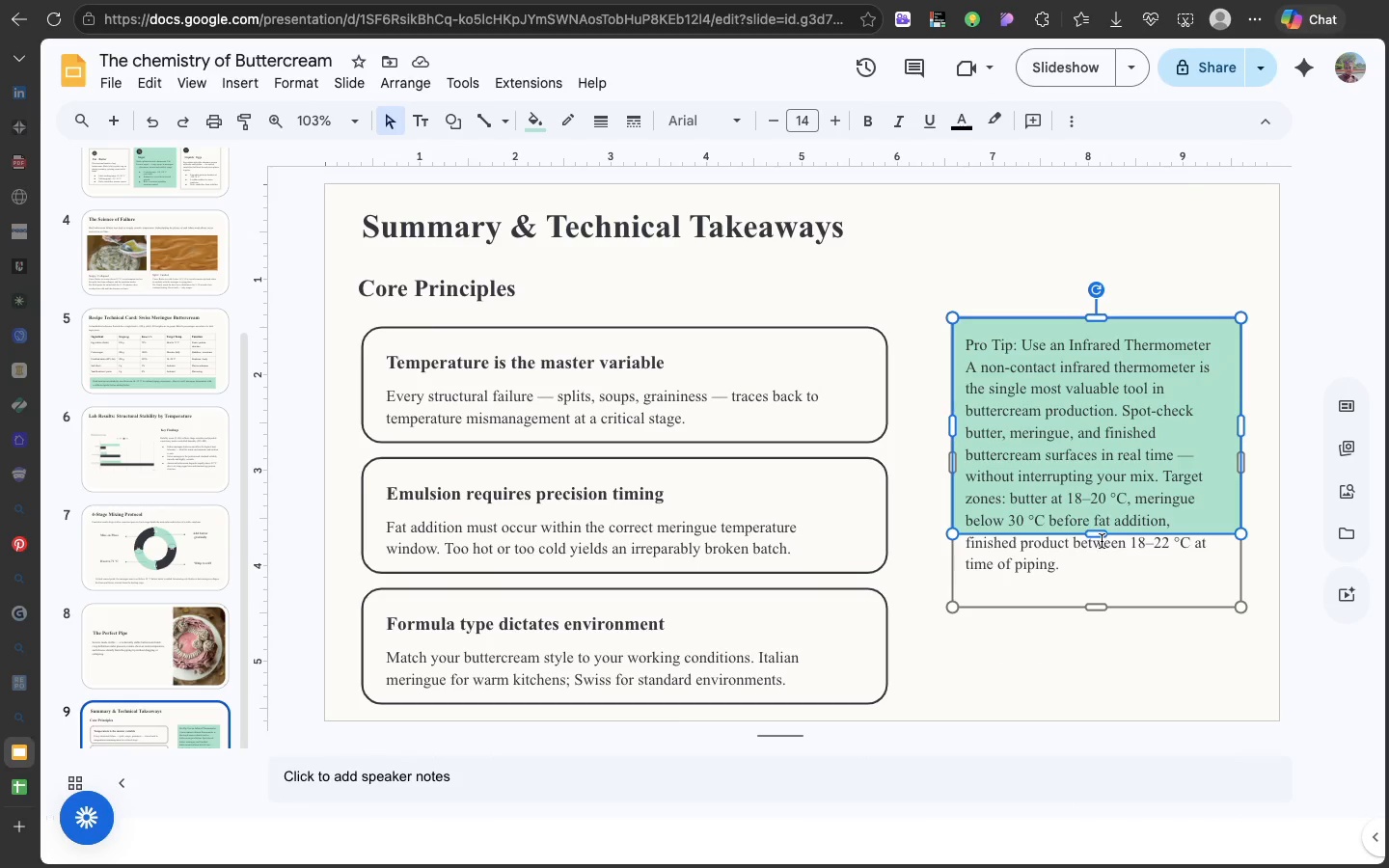 
mouse_move([1090, 521])
 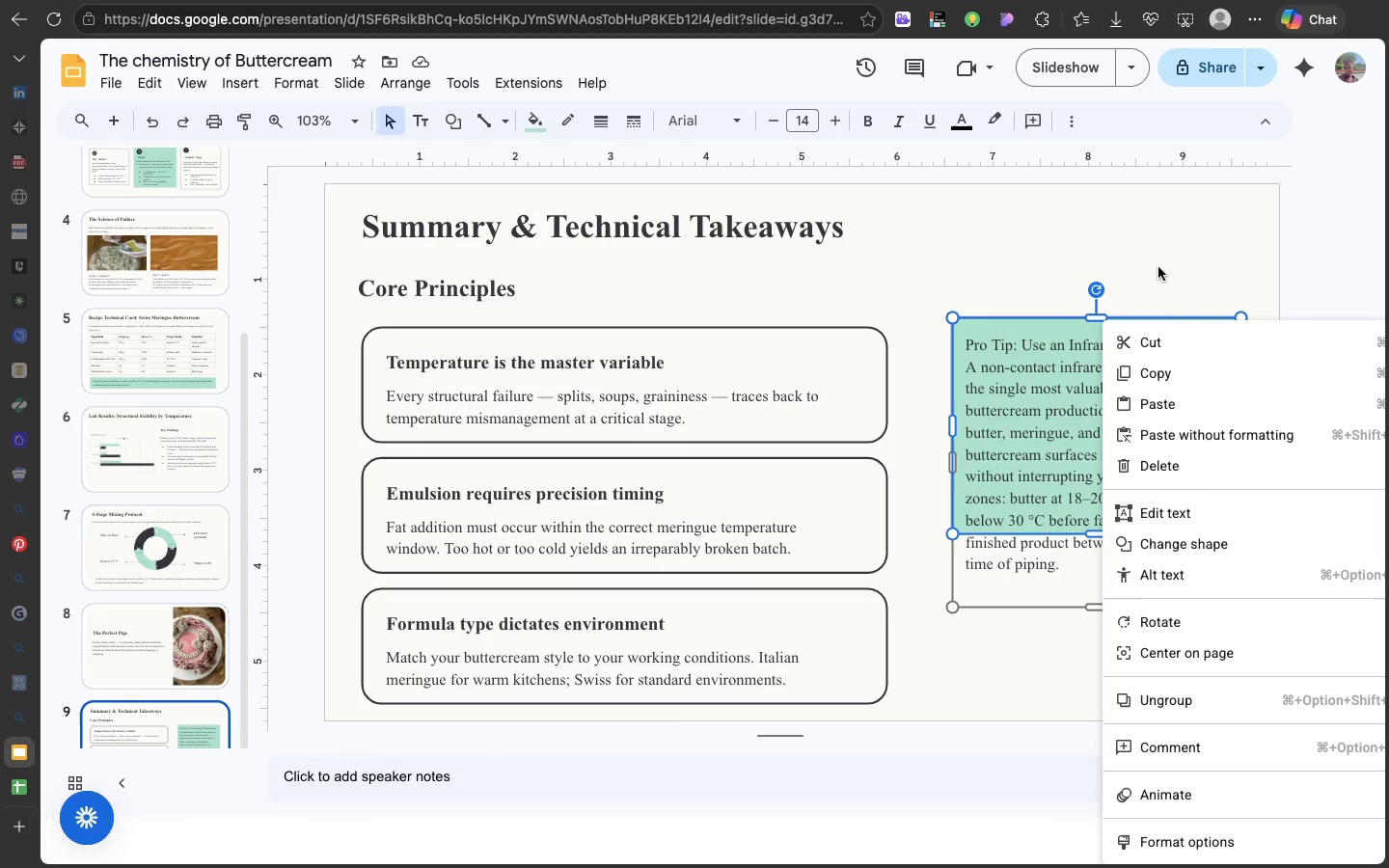 
left_click([1159, 267])
 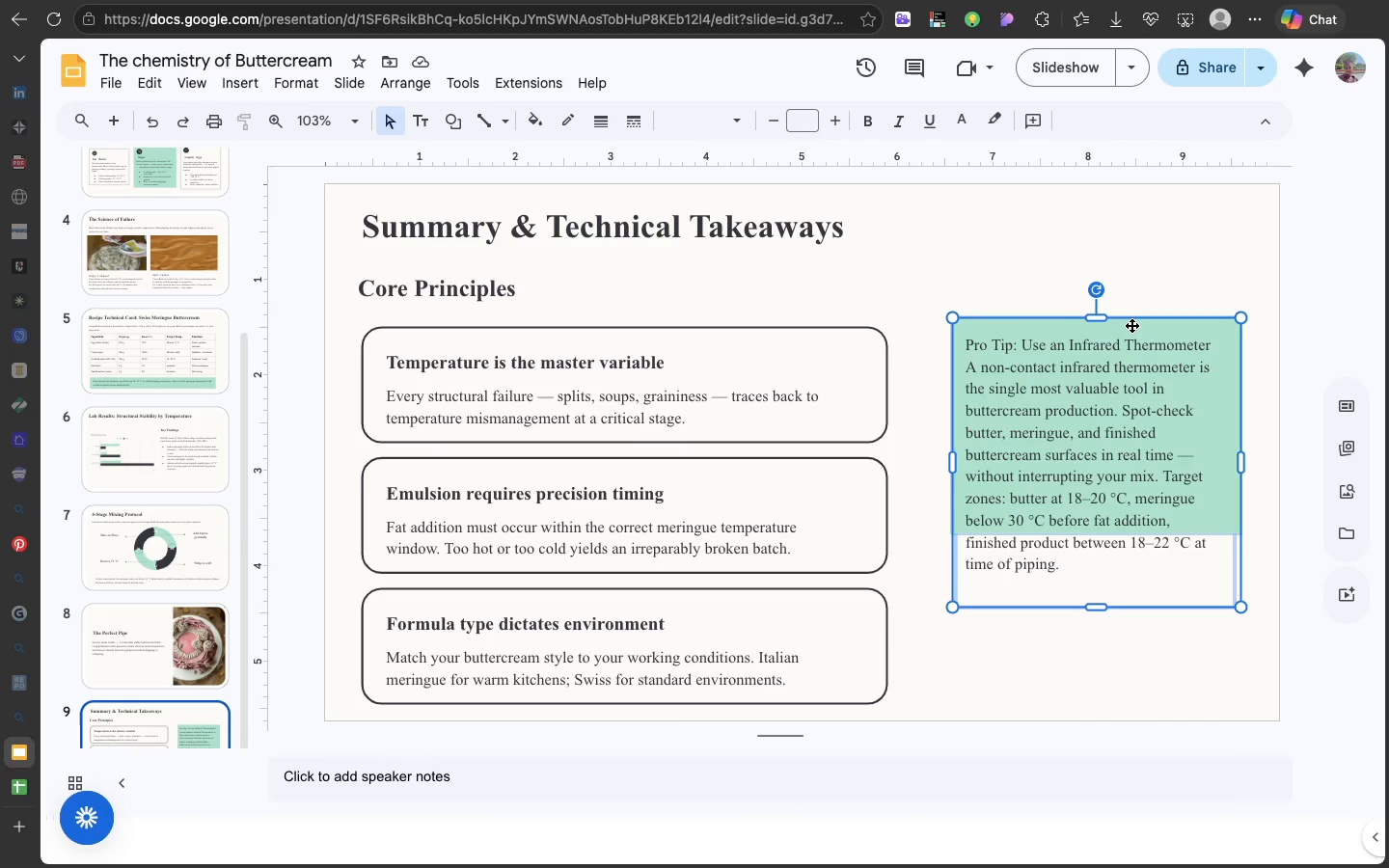 
left_click([1131, 325])
 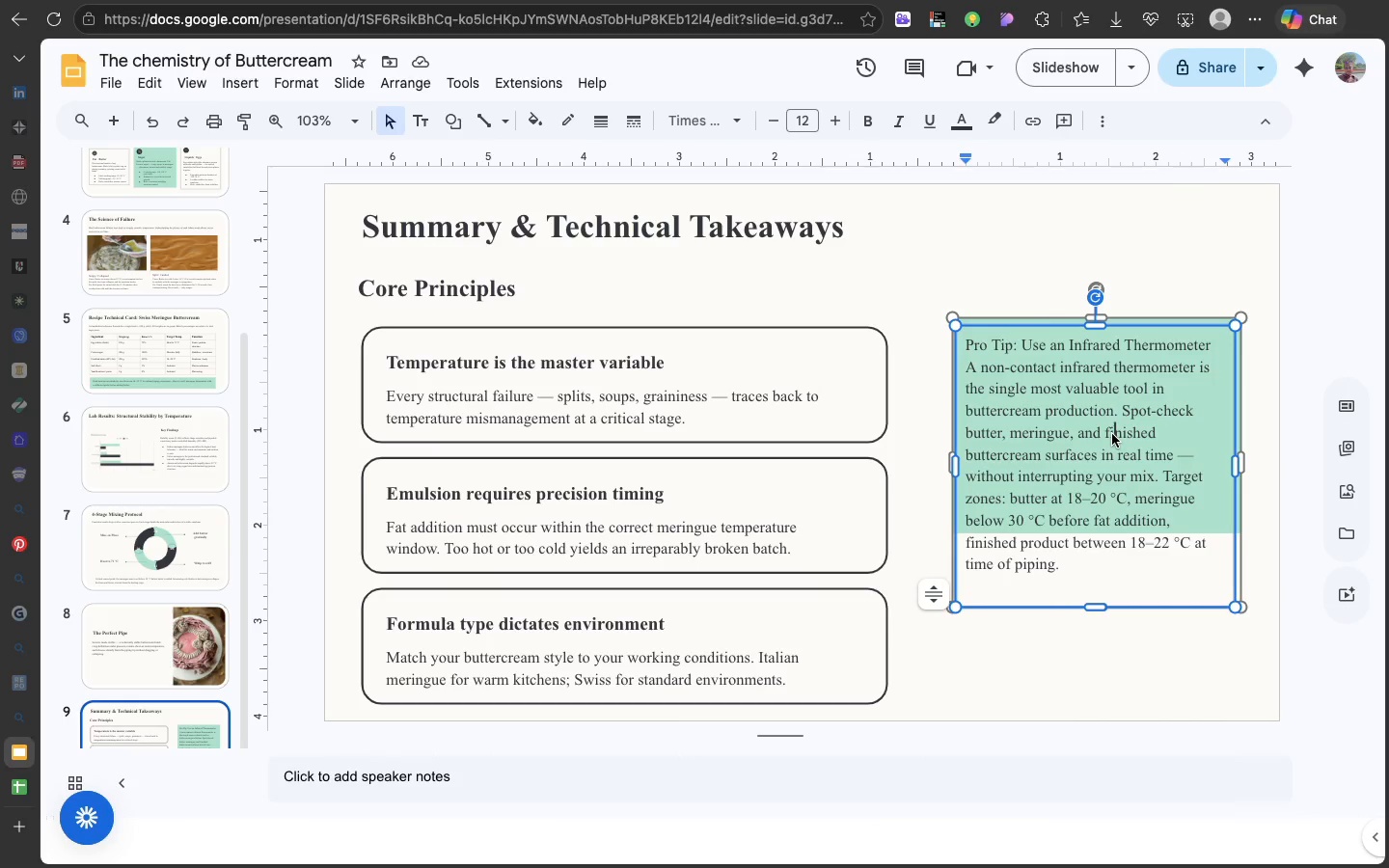 
double_click([1112, 434])
 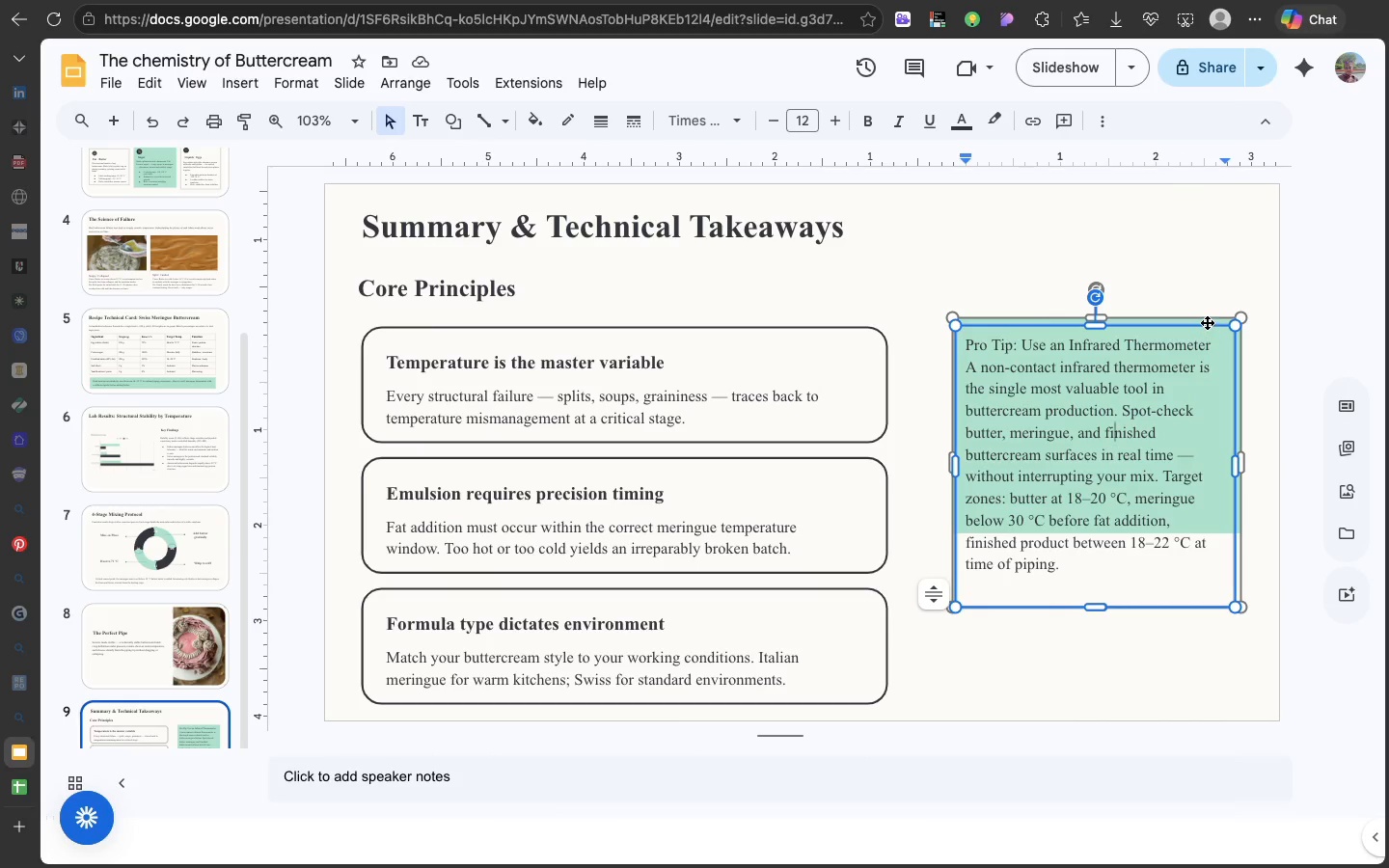 
left_click([1207, 322])
 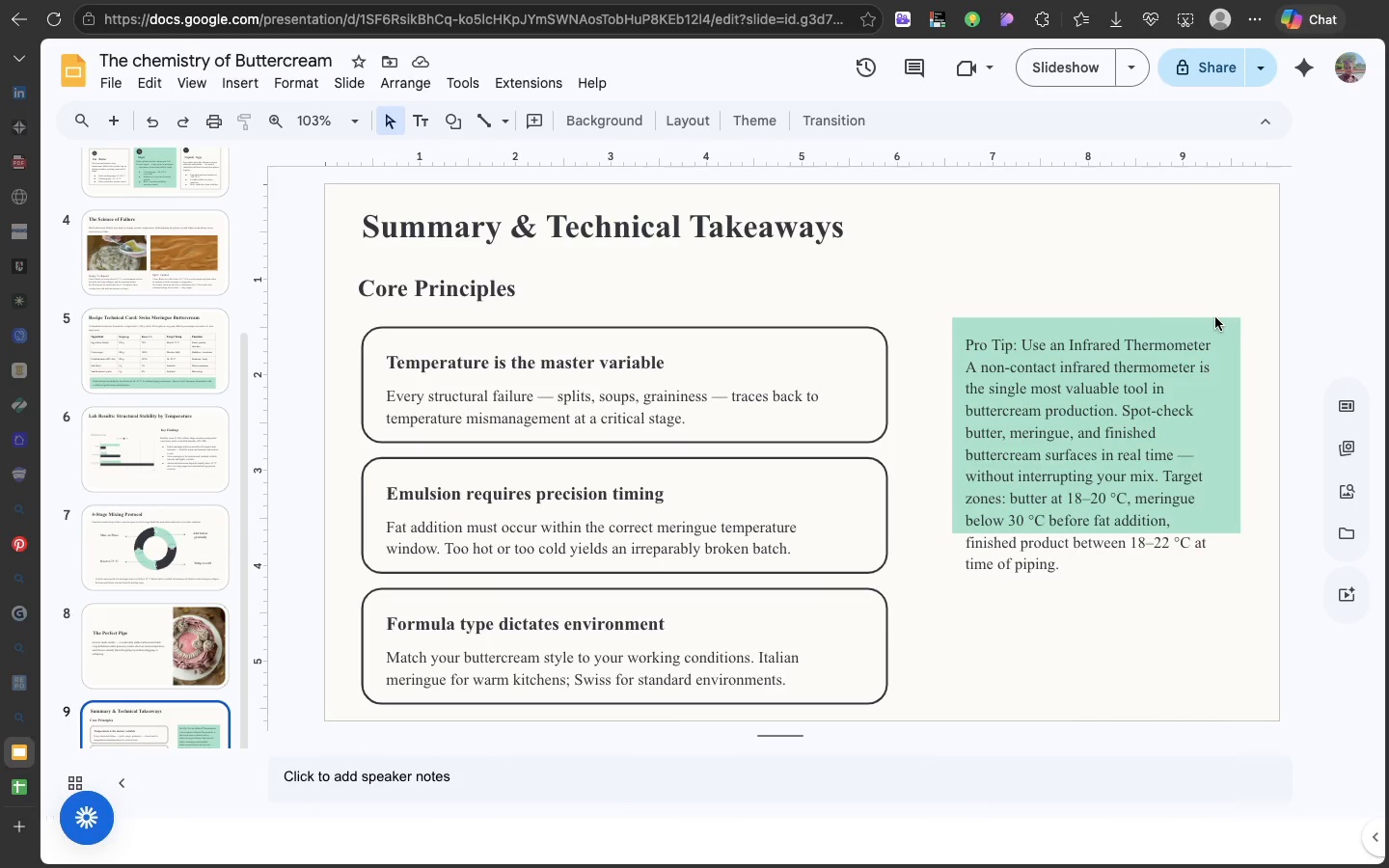 
double_click([1215, 317])
 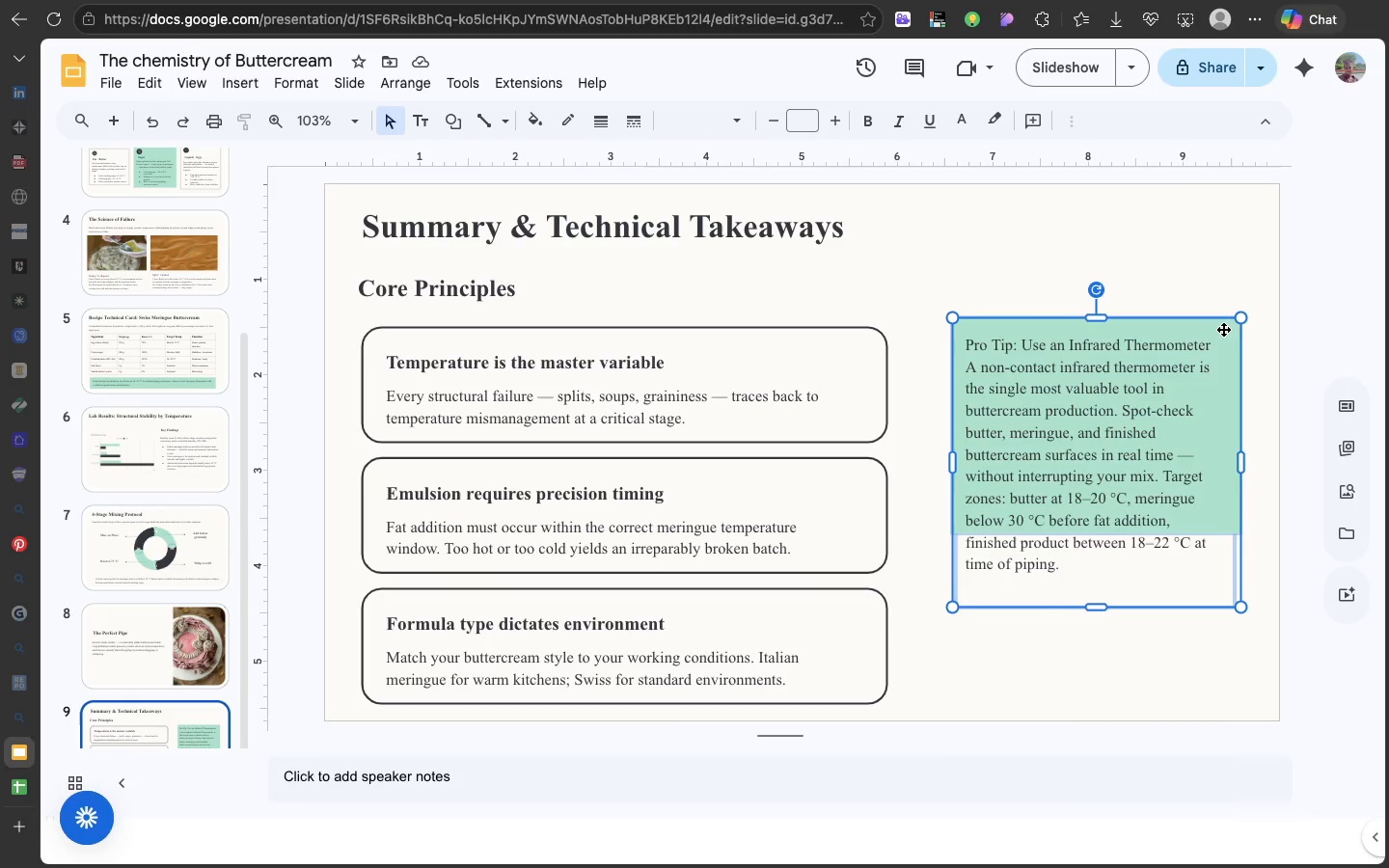 
left_click([1223, 329])
 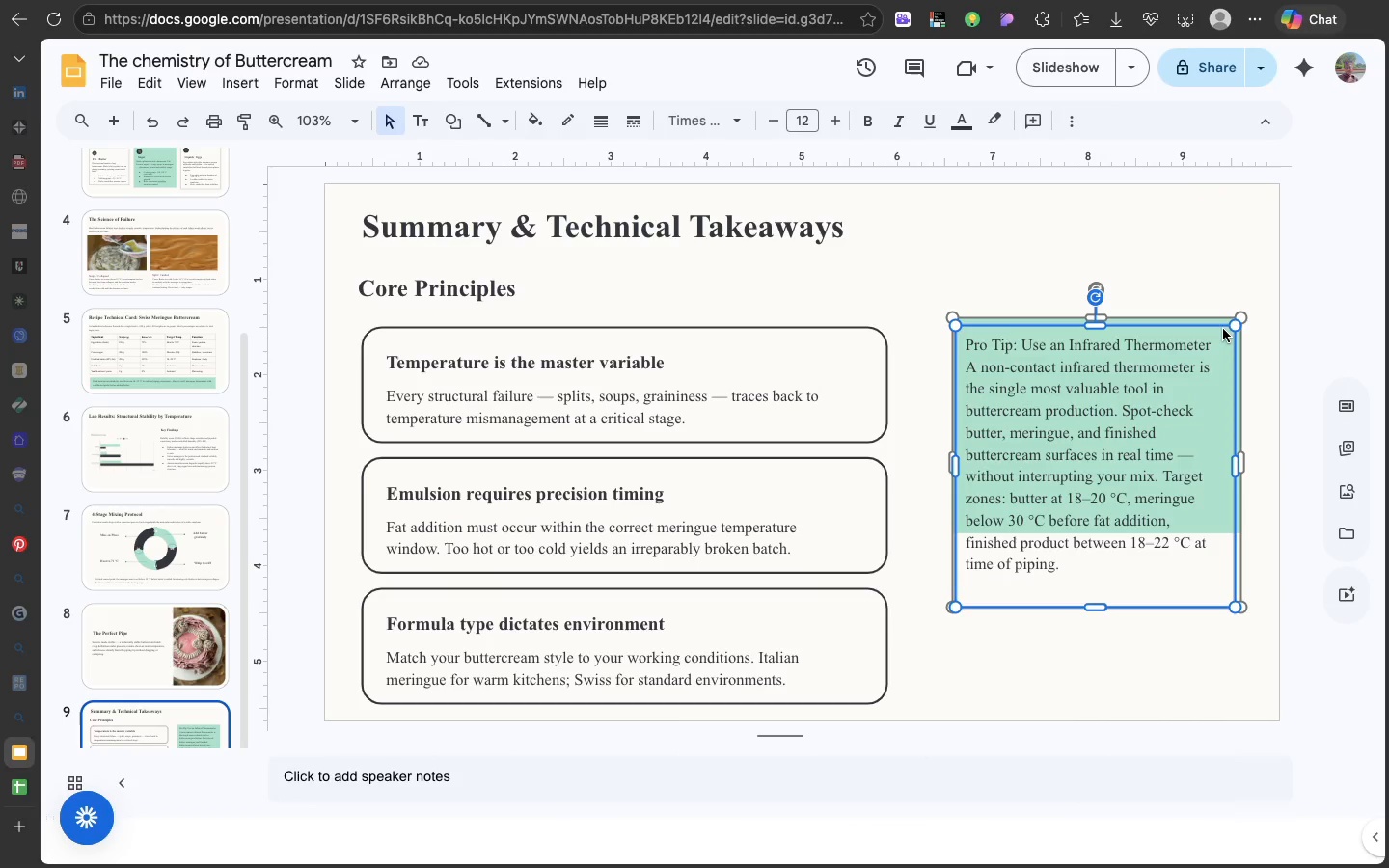 
double_click([1223, 329])
 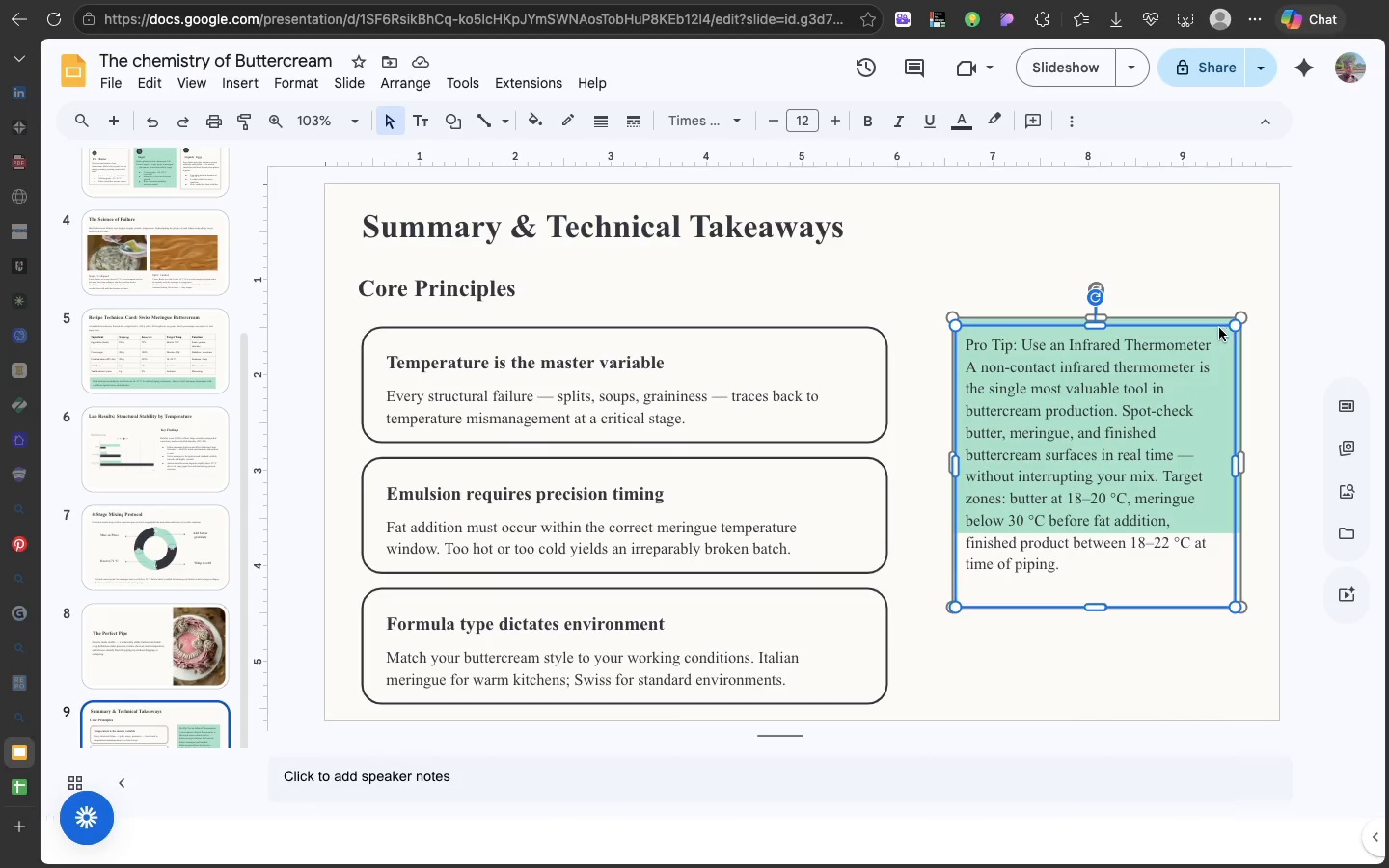 
triple_click([1223, 329])
 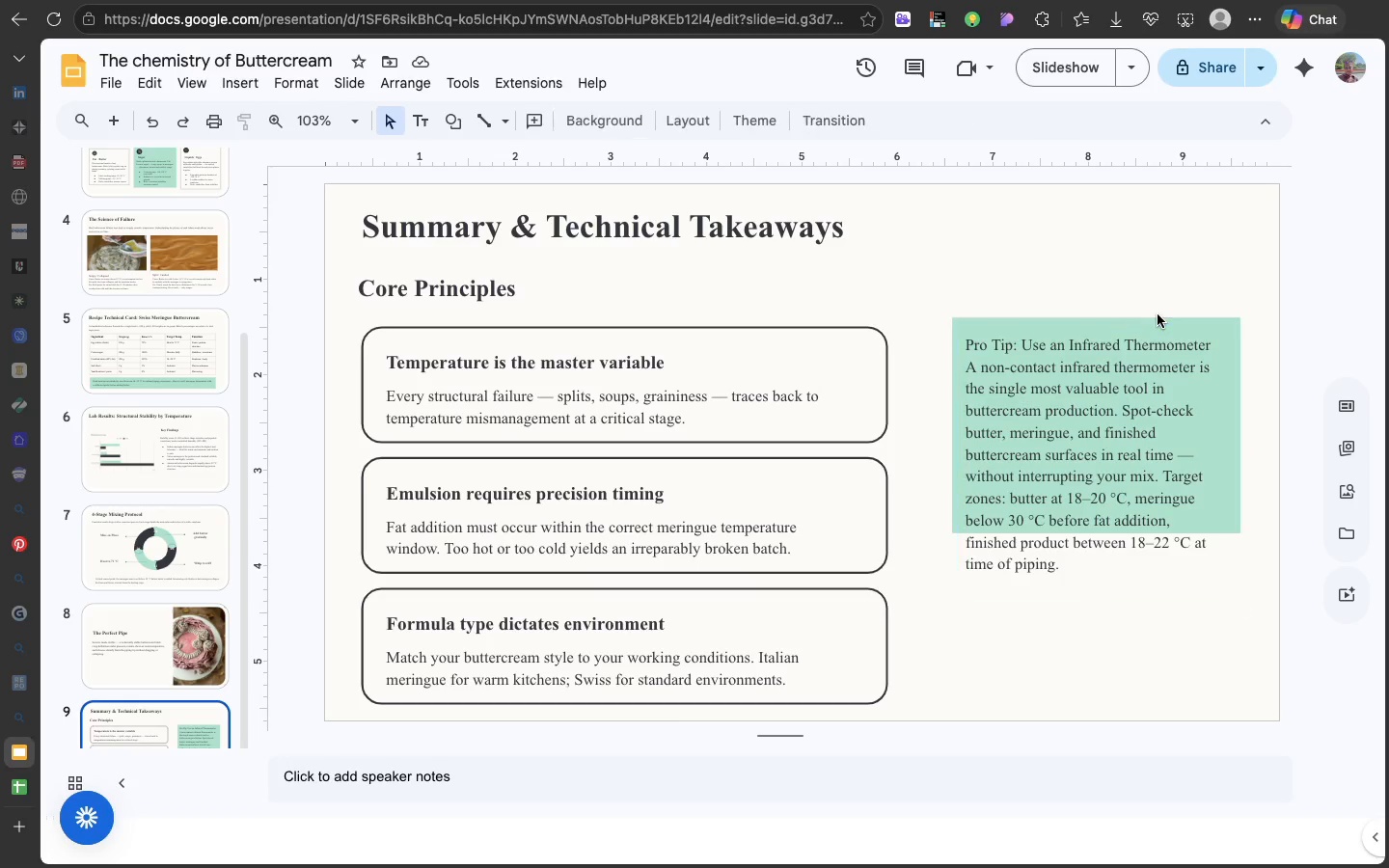 
left_click([1158, 314])
 